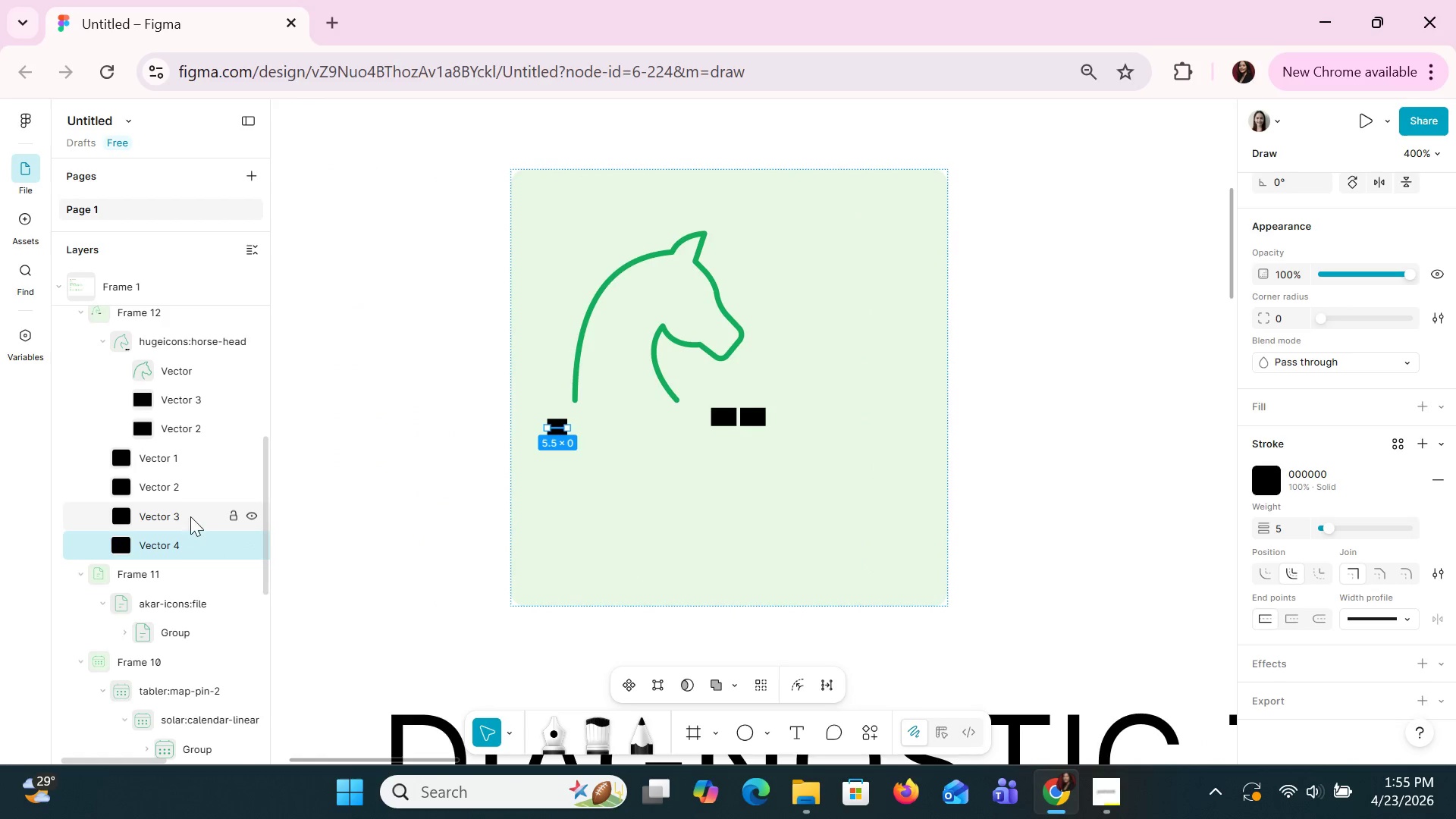 
key(Delete)
 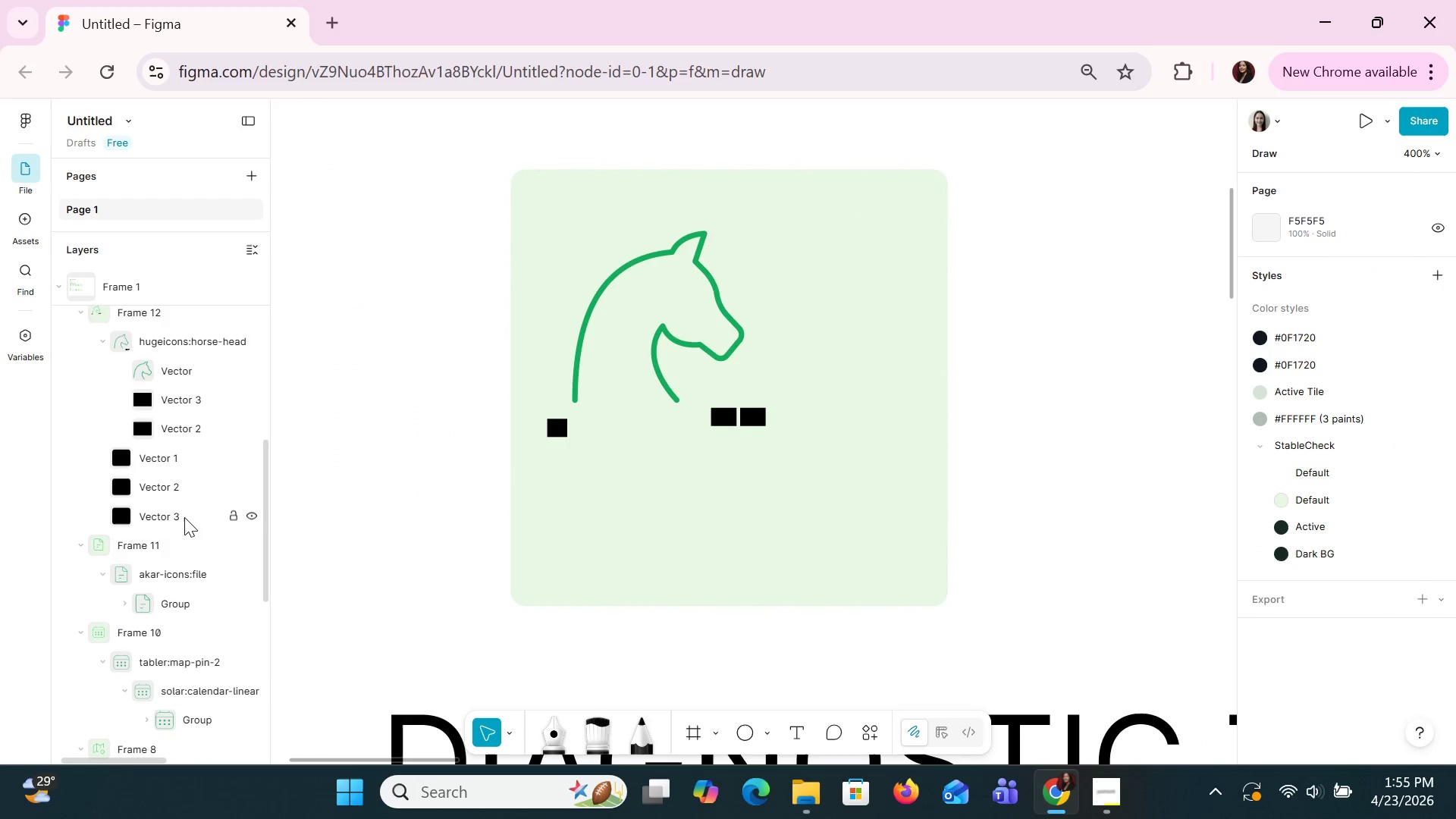 
left_click([180, 517])
 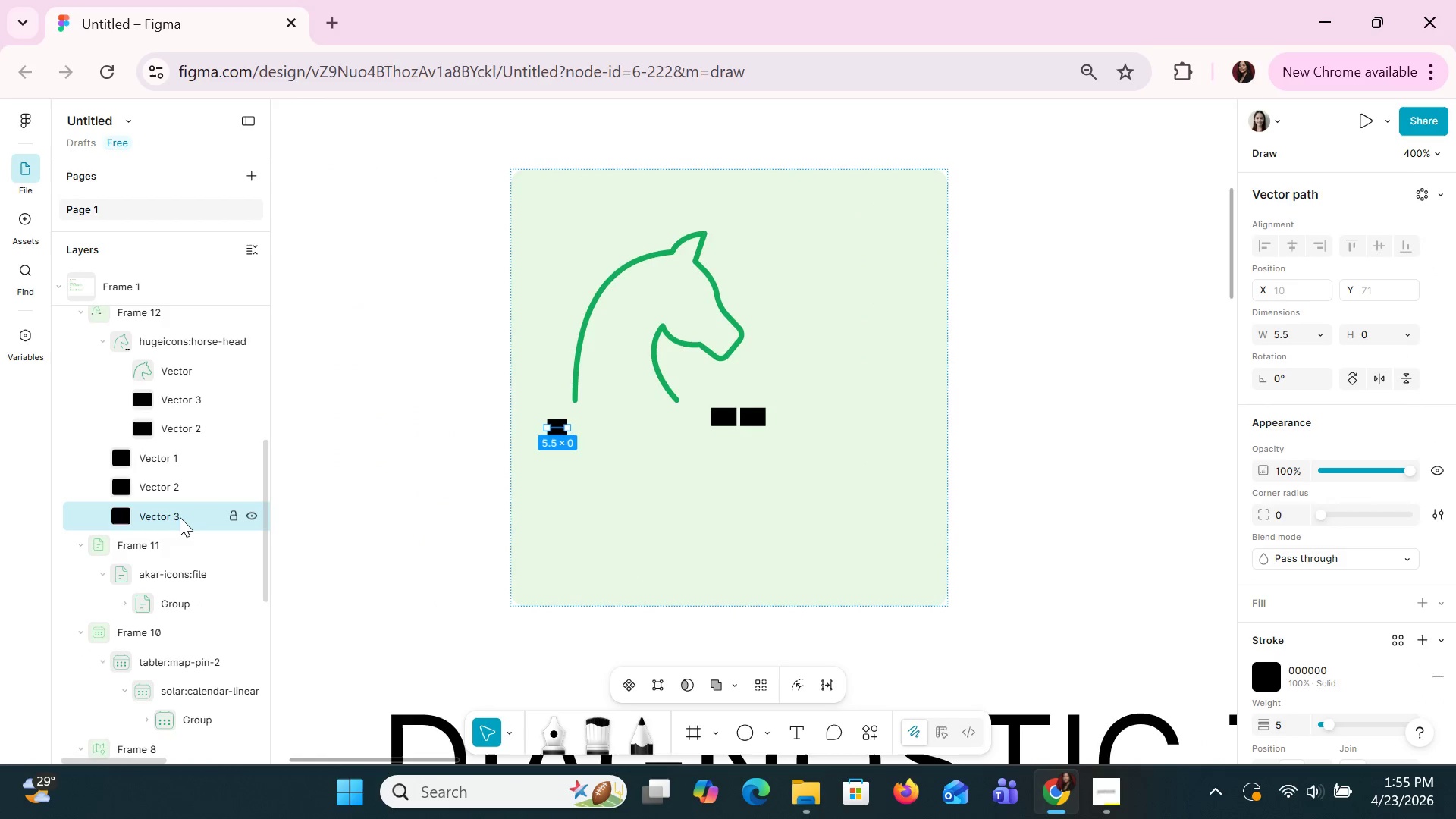 
key(Delete)
 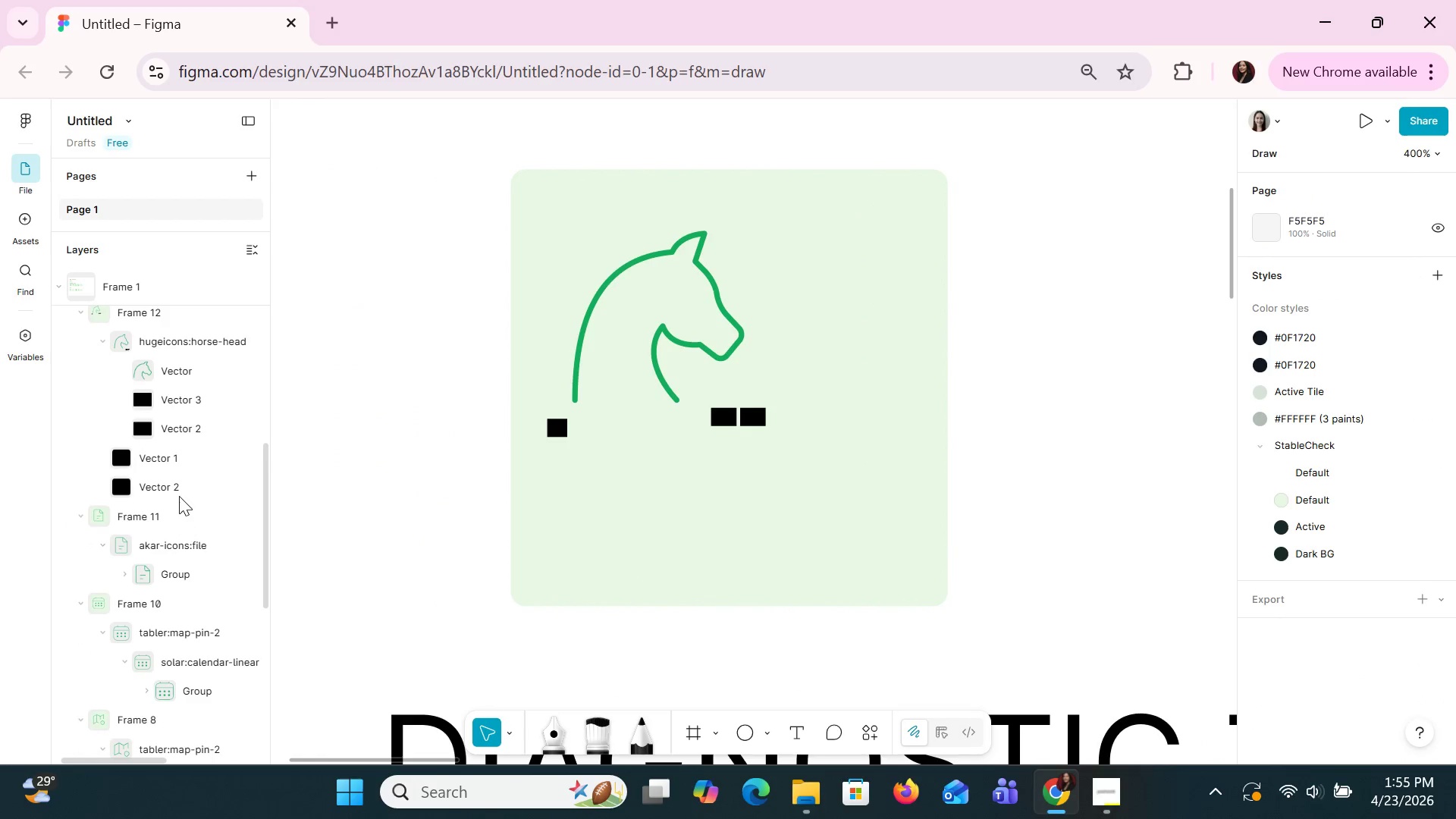 
left_click([177, 491])
 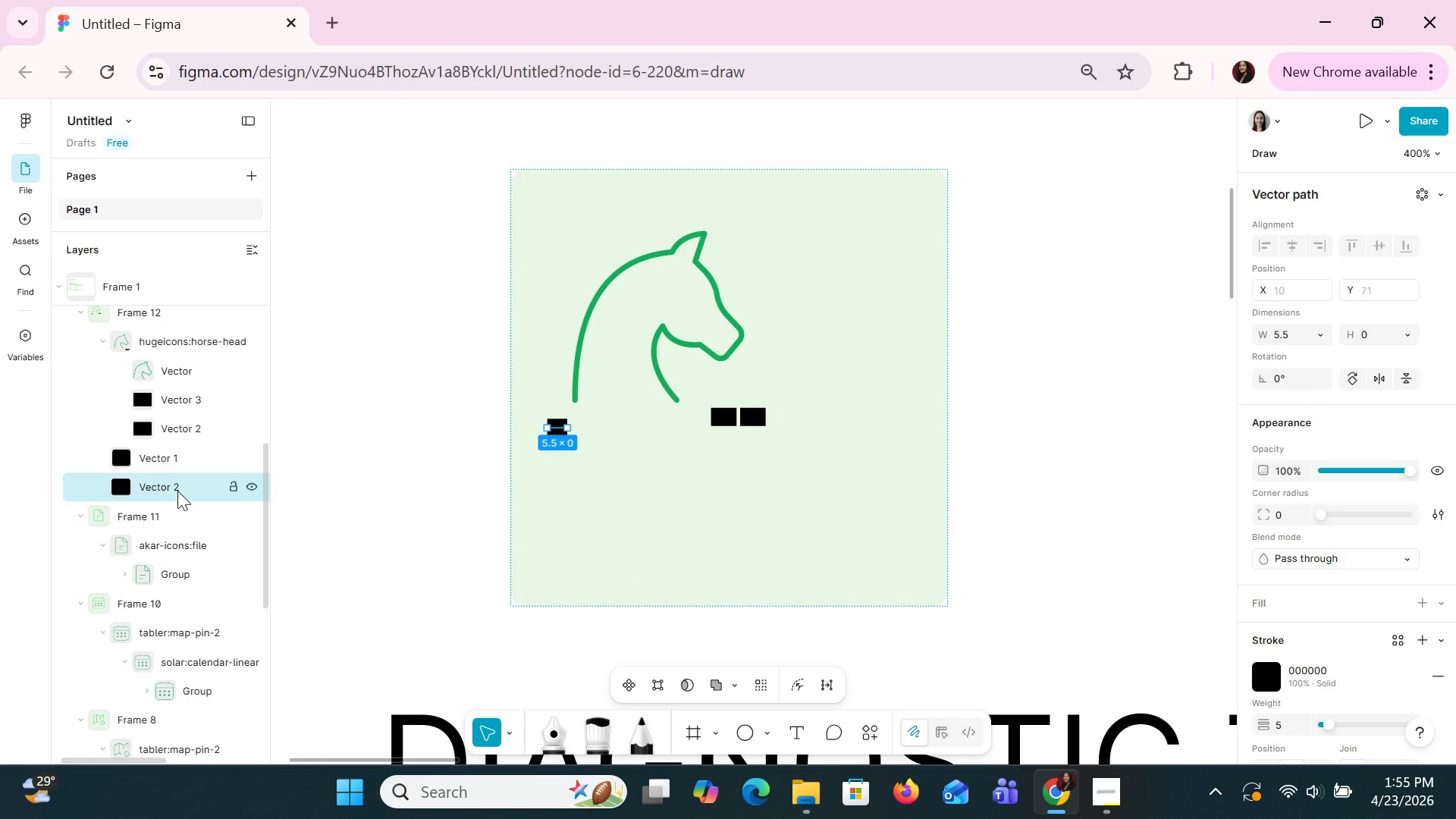 
key(Delete)
 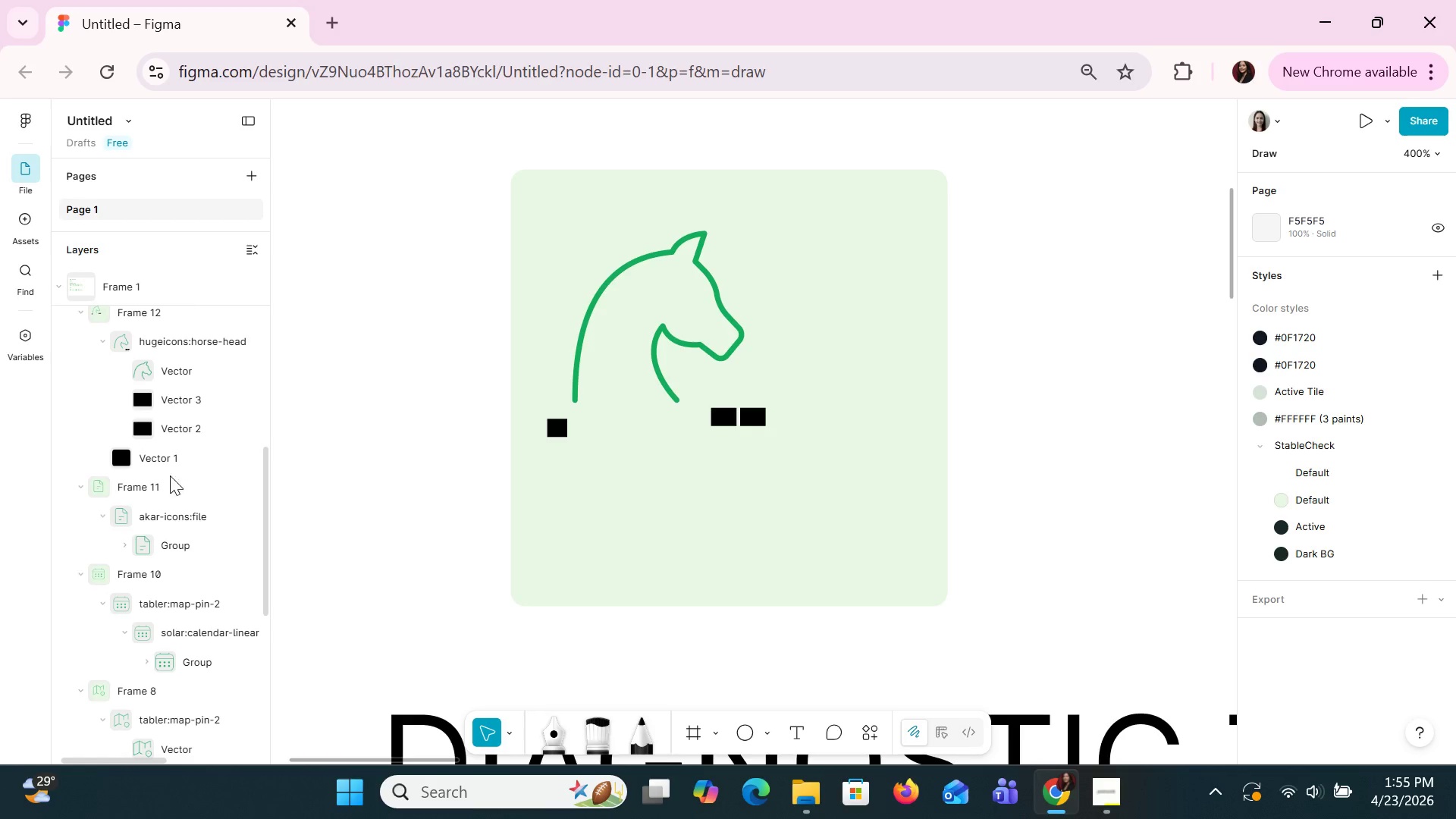 
left_click([167, 464])
 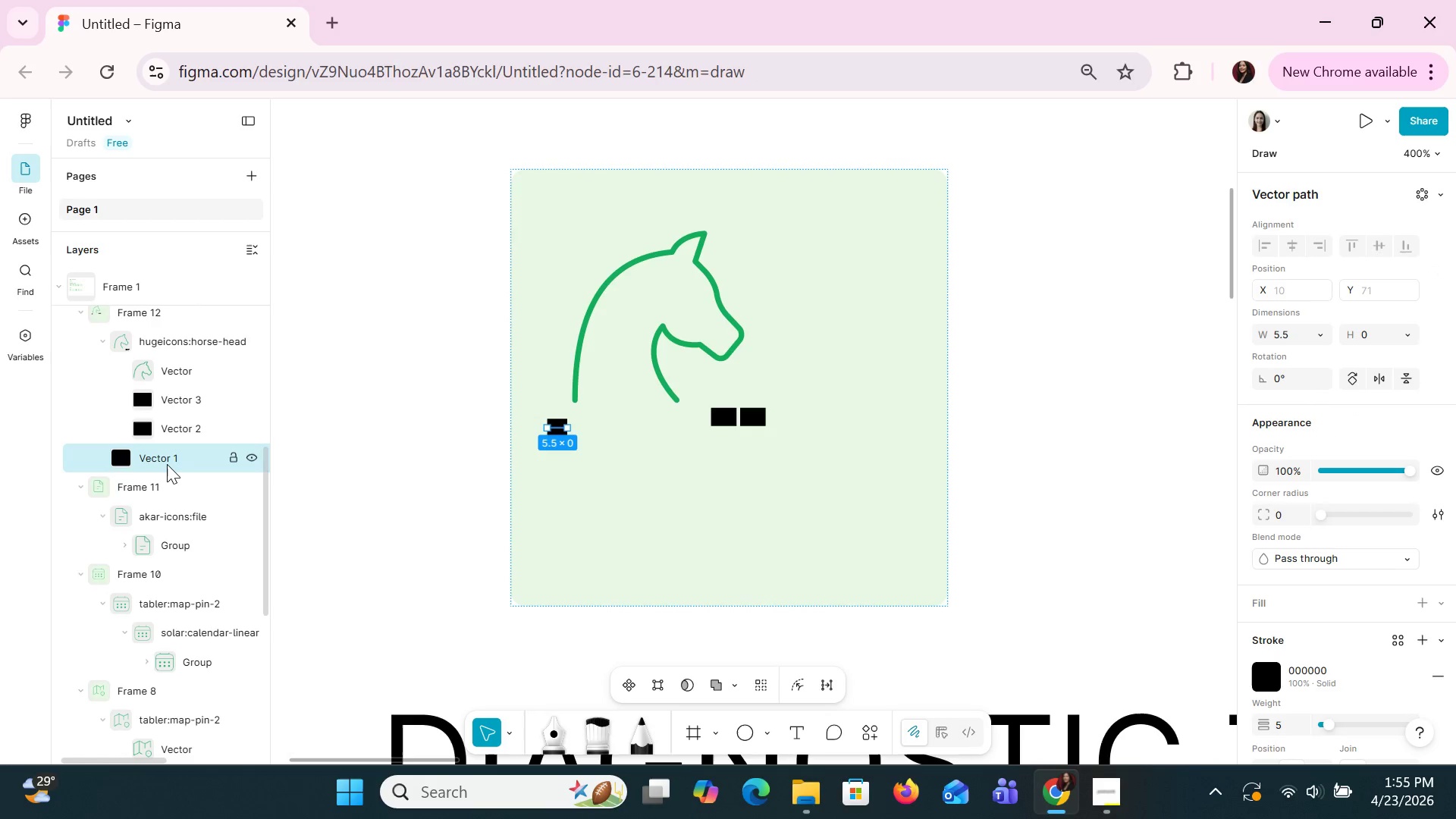 
key(Delete)
 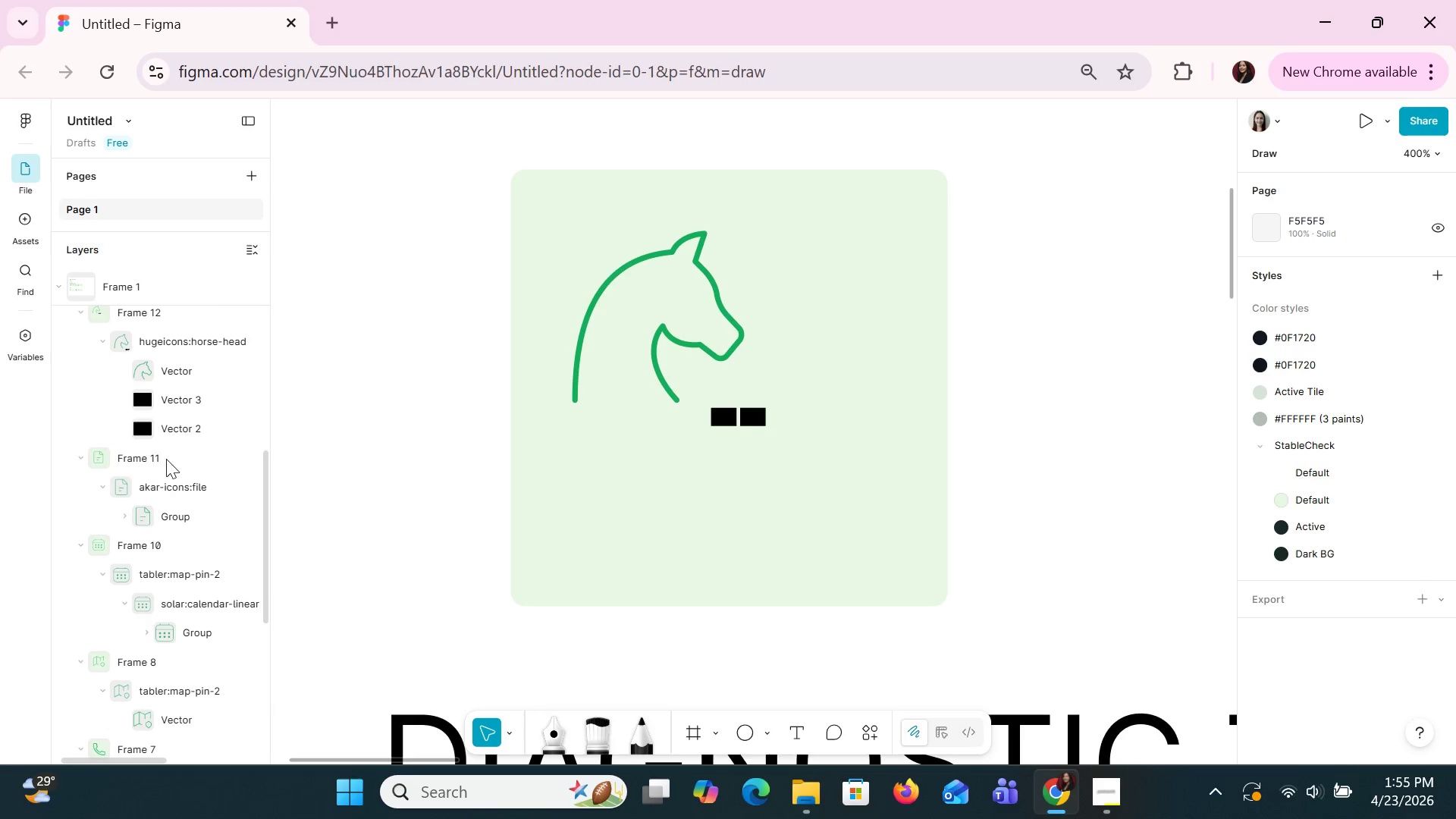 
left_click([168, 438])
 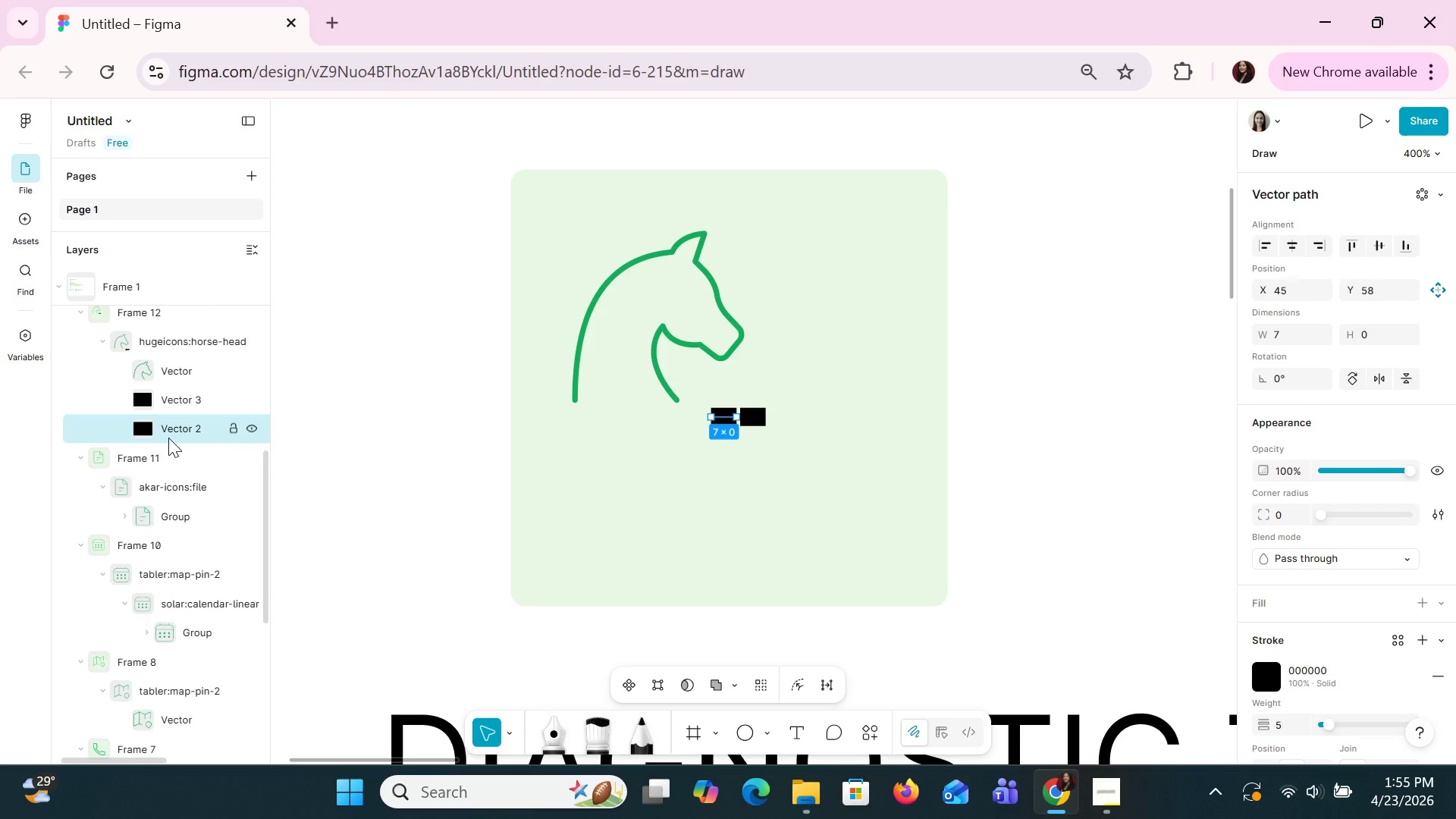 
key(Control+C)
 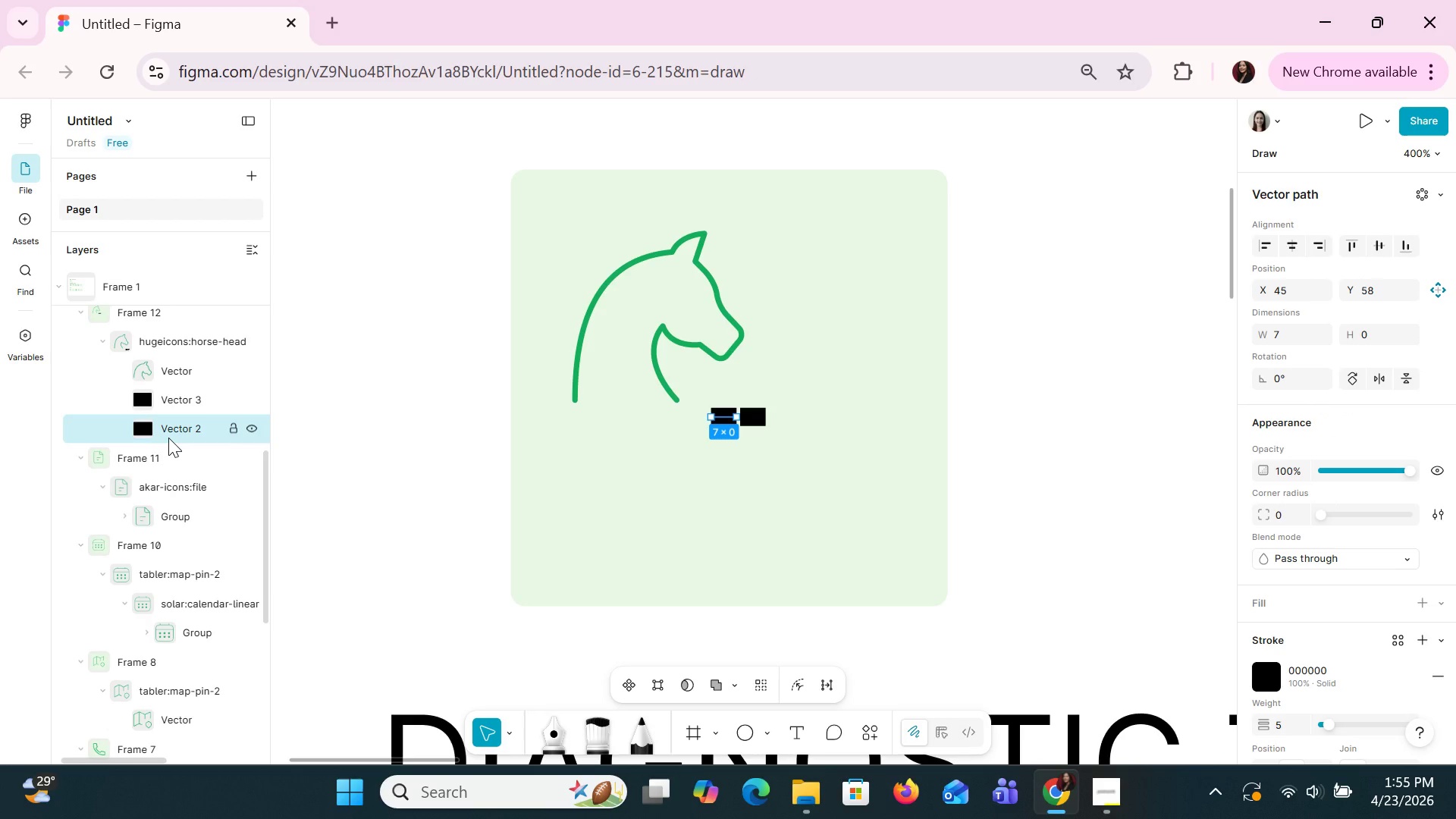 
key(Control+V)
 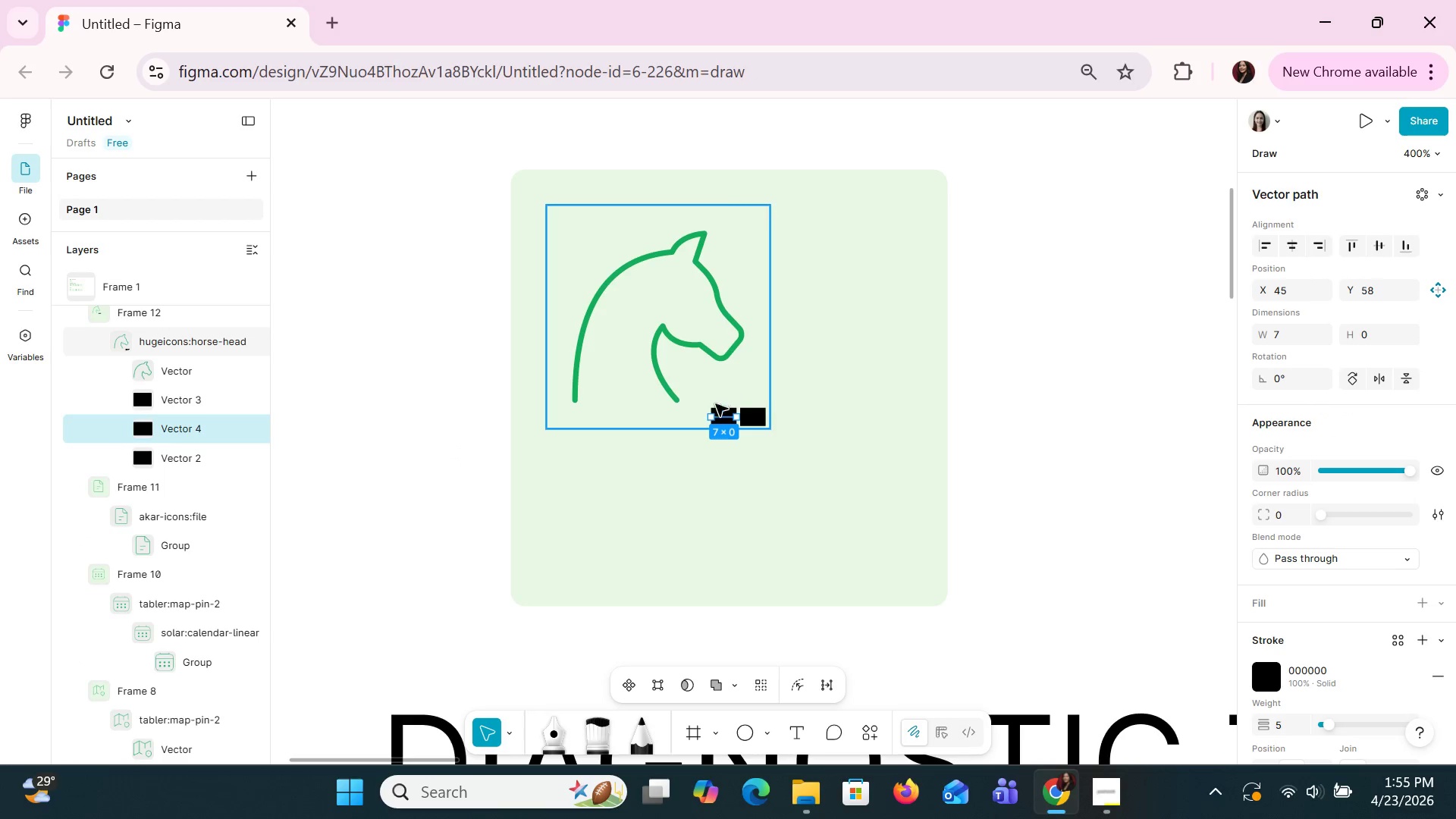 
left_click_drag(start_coordinate=[722, 414], to_coordinate=[669, 458])
 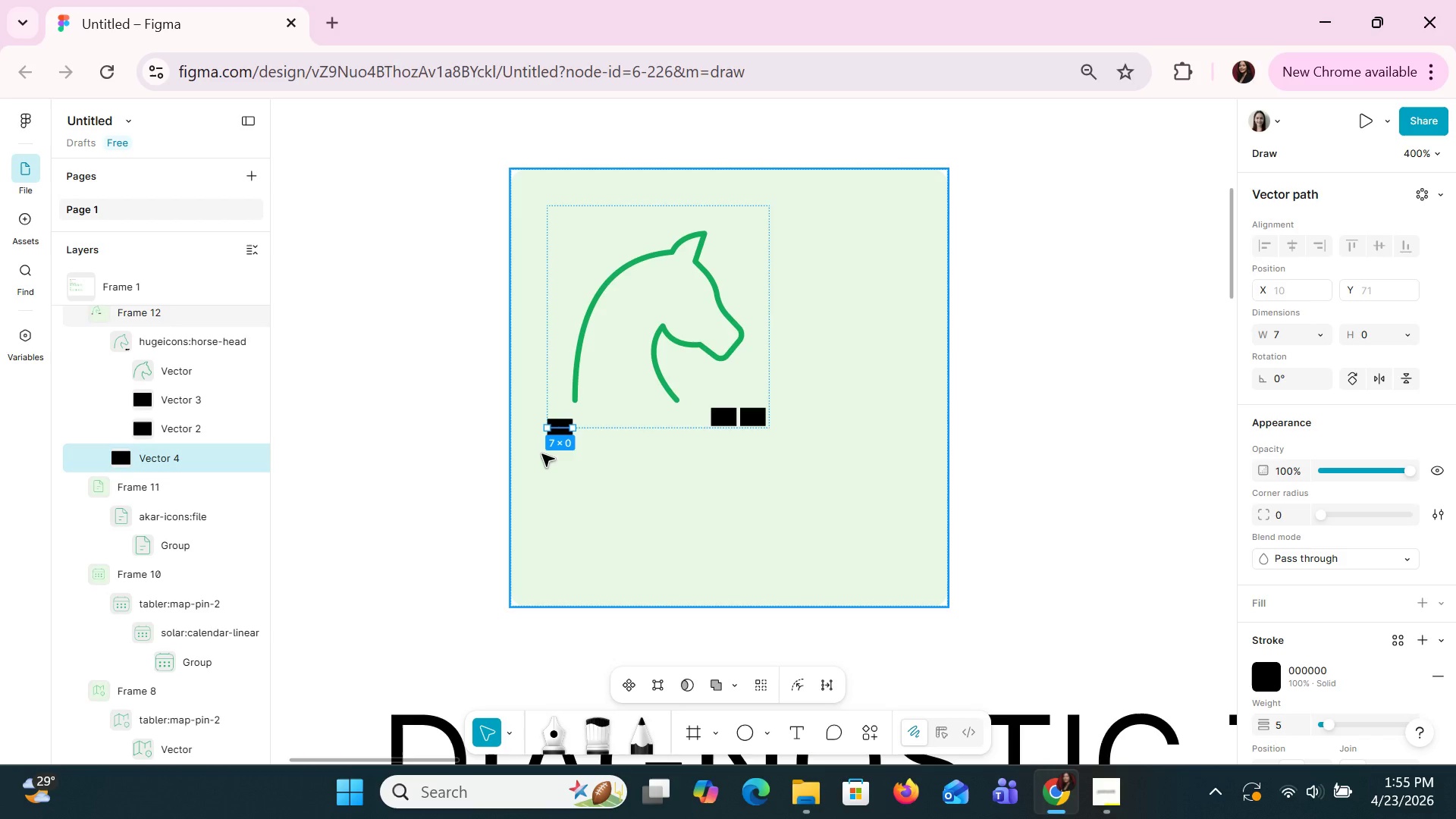 
key(Control+C)
 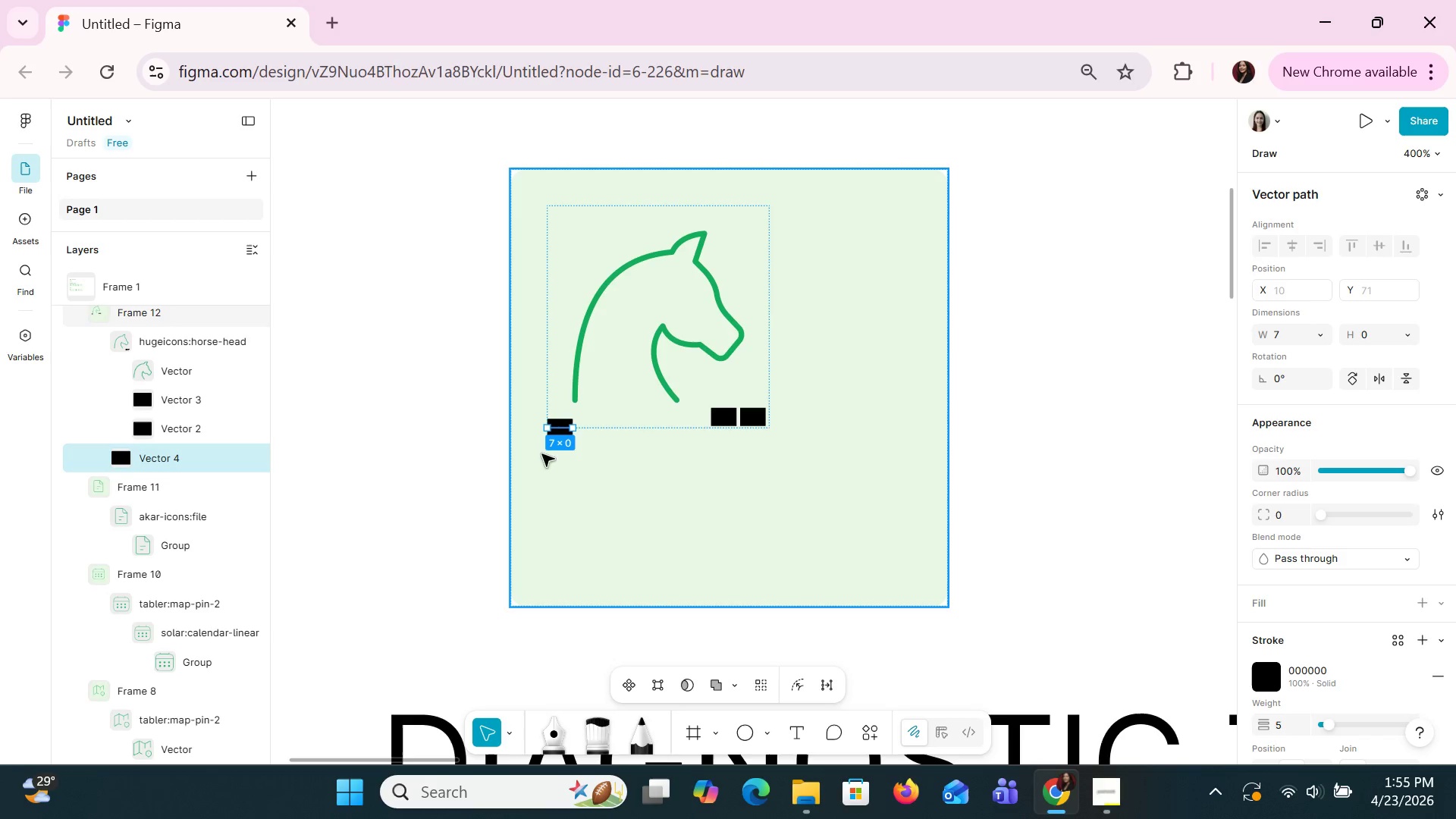 
key(Control+V)
 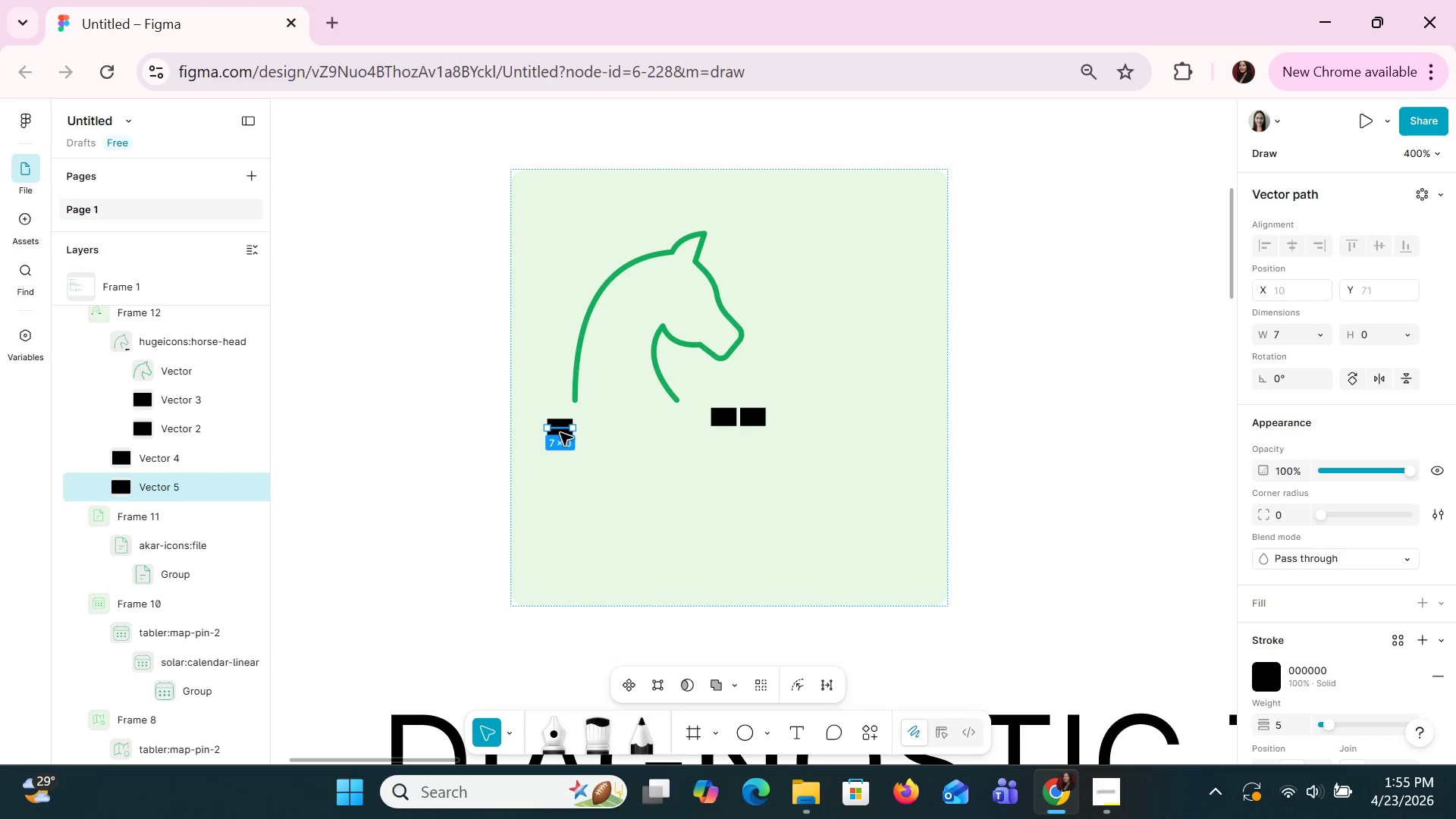 
left_click_drag(start_coordinate=[559, 427], to_coordinate=[592, 422])
 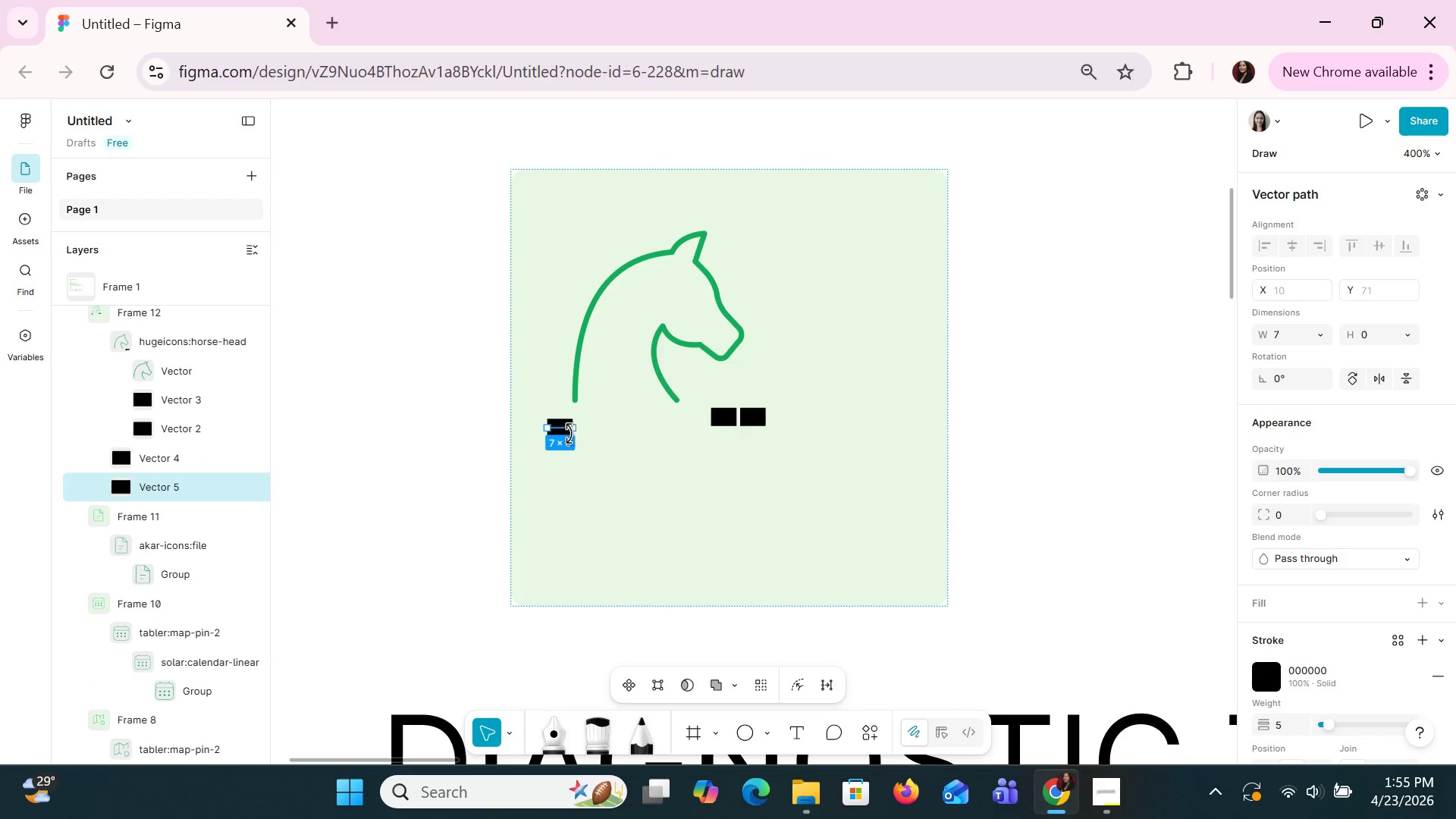 
left_click_drag(start_coordinate=[561, 427], to_coordinate=[566, 449])
 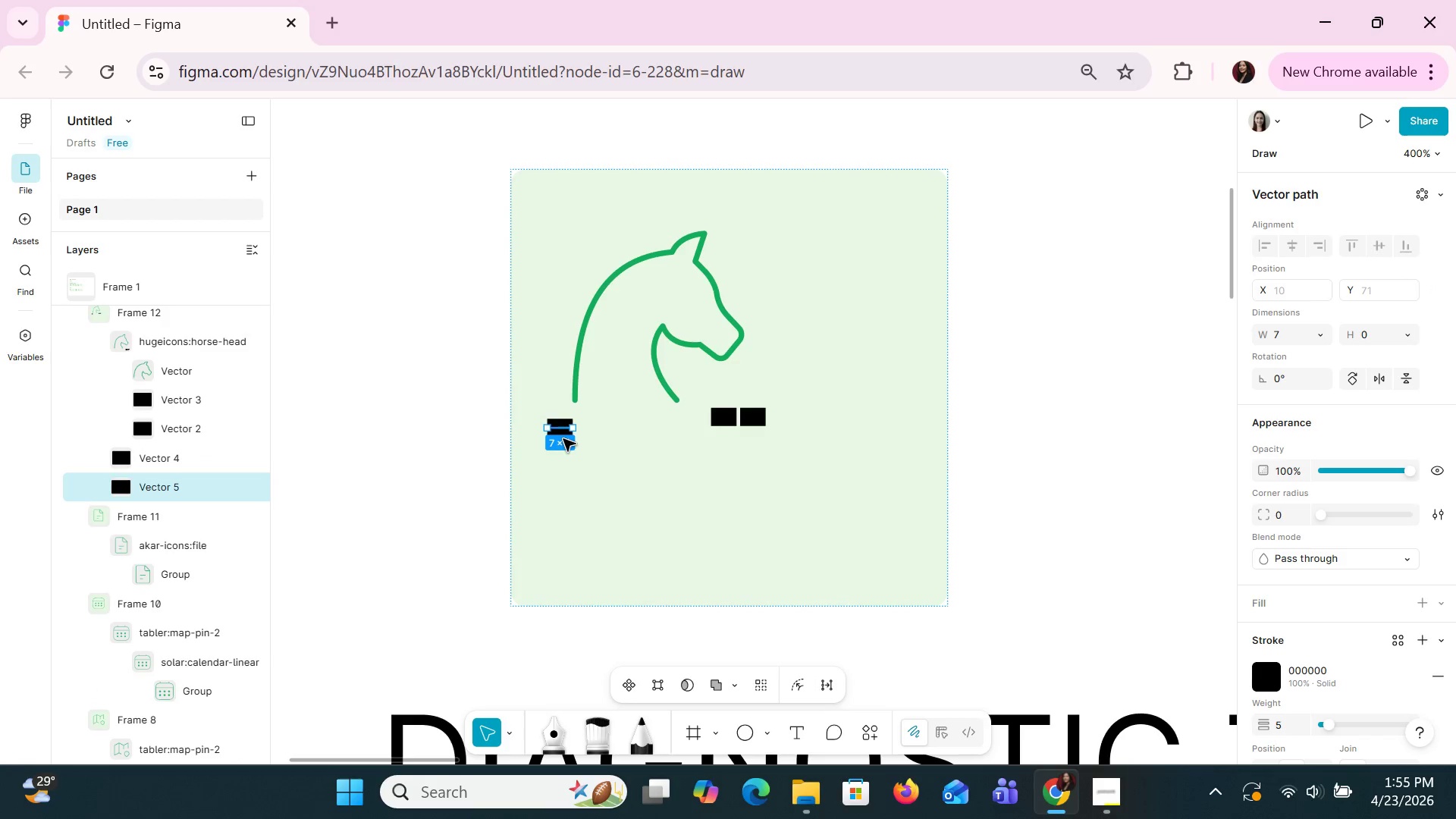 
right_click([563, 438])
 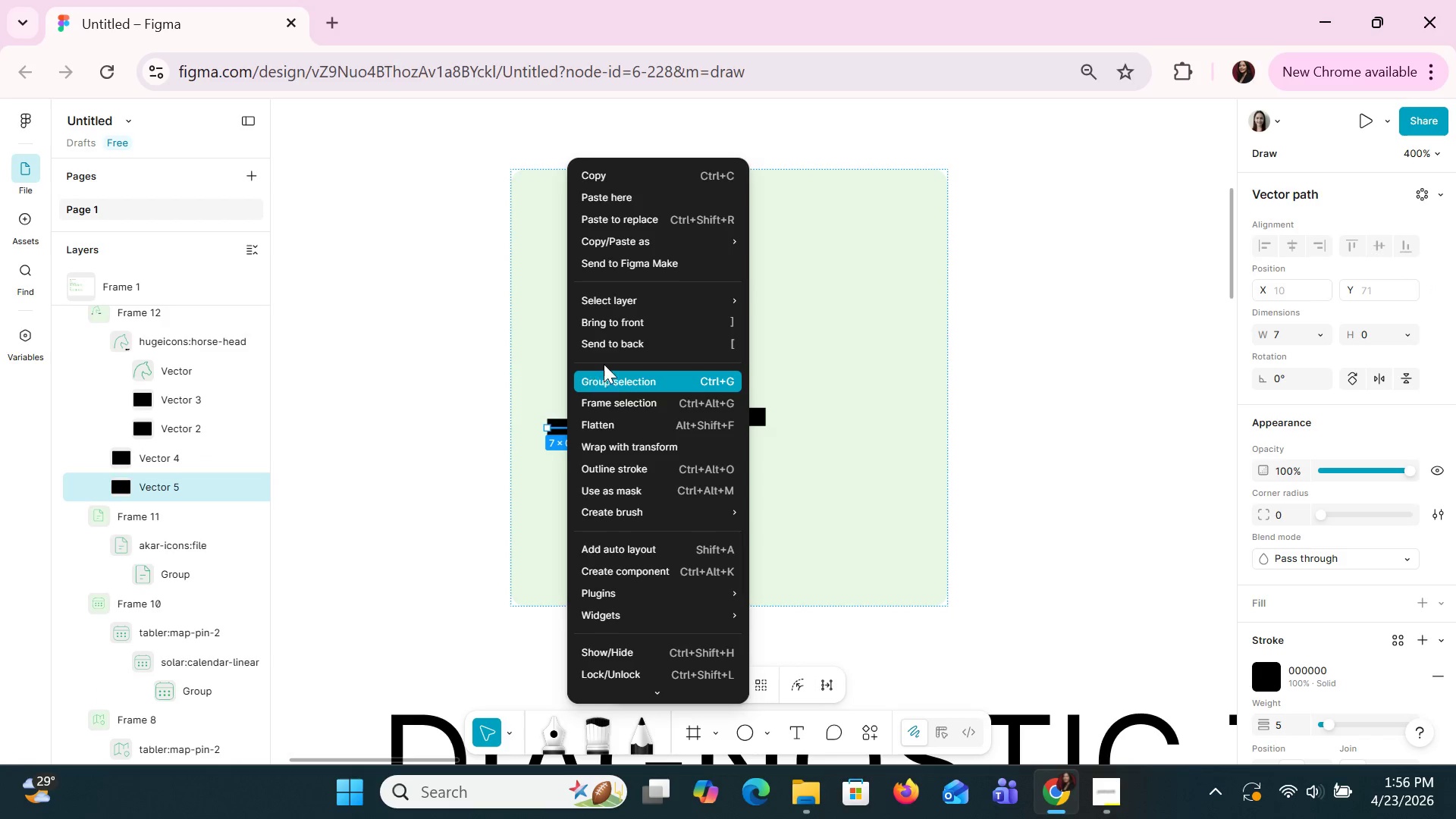 
left_click([607, 347])
 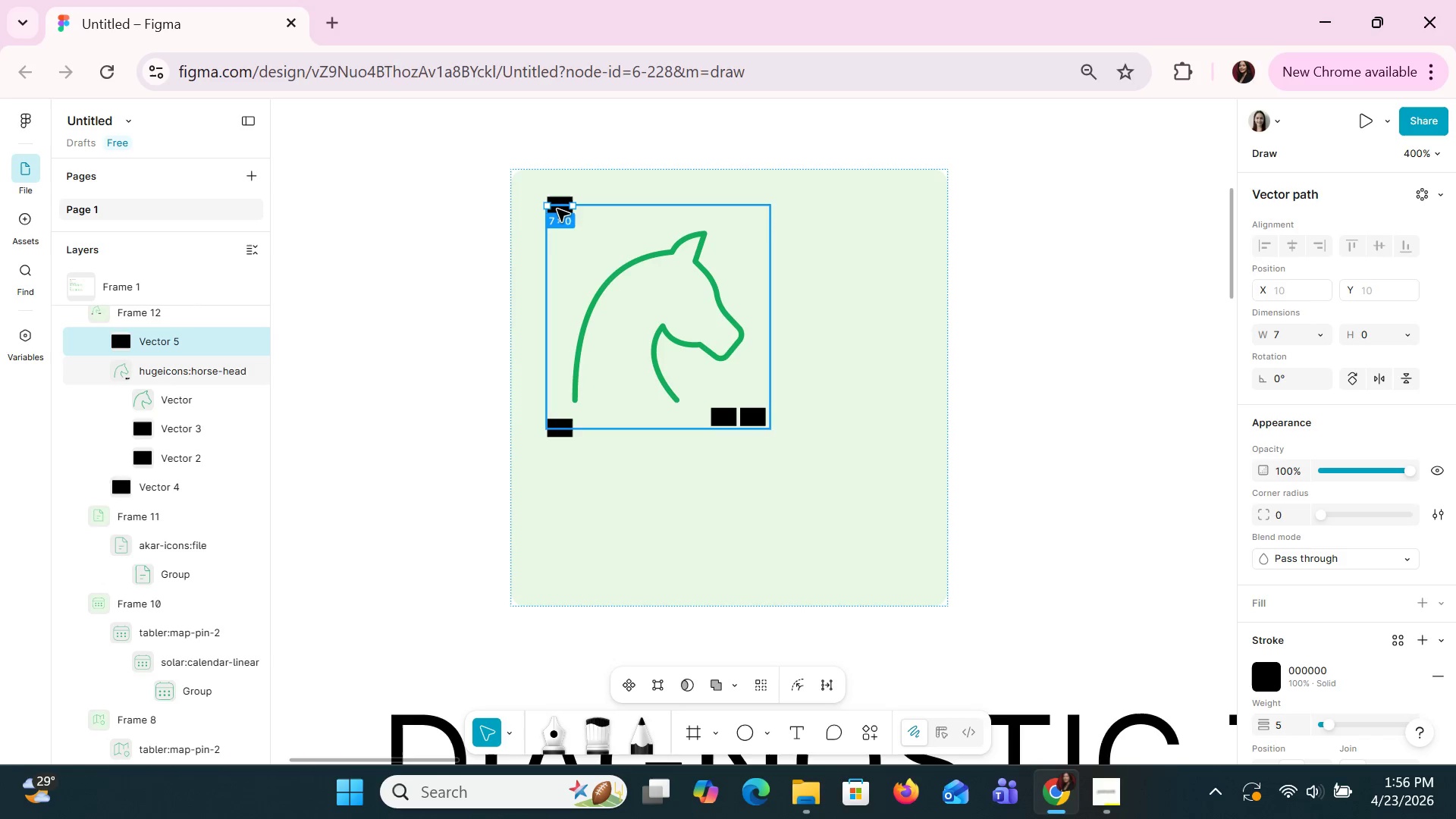 
left_click_drag(start_coordinate=[557, 202], to_coordinate=[557, 448])
 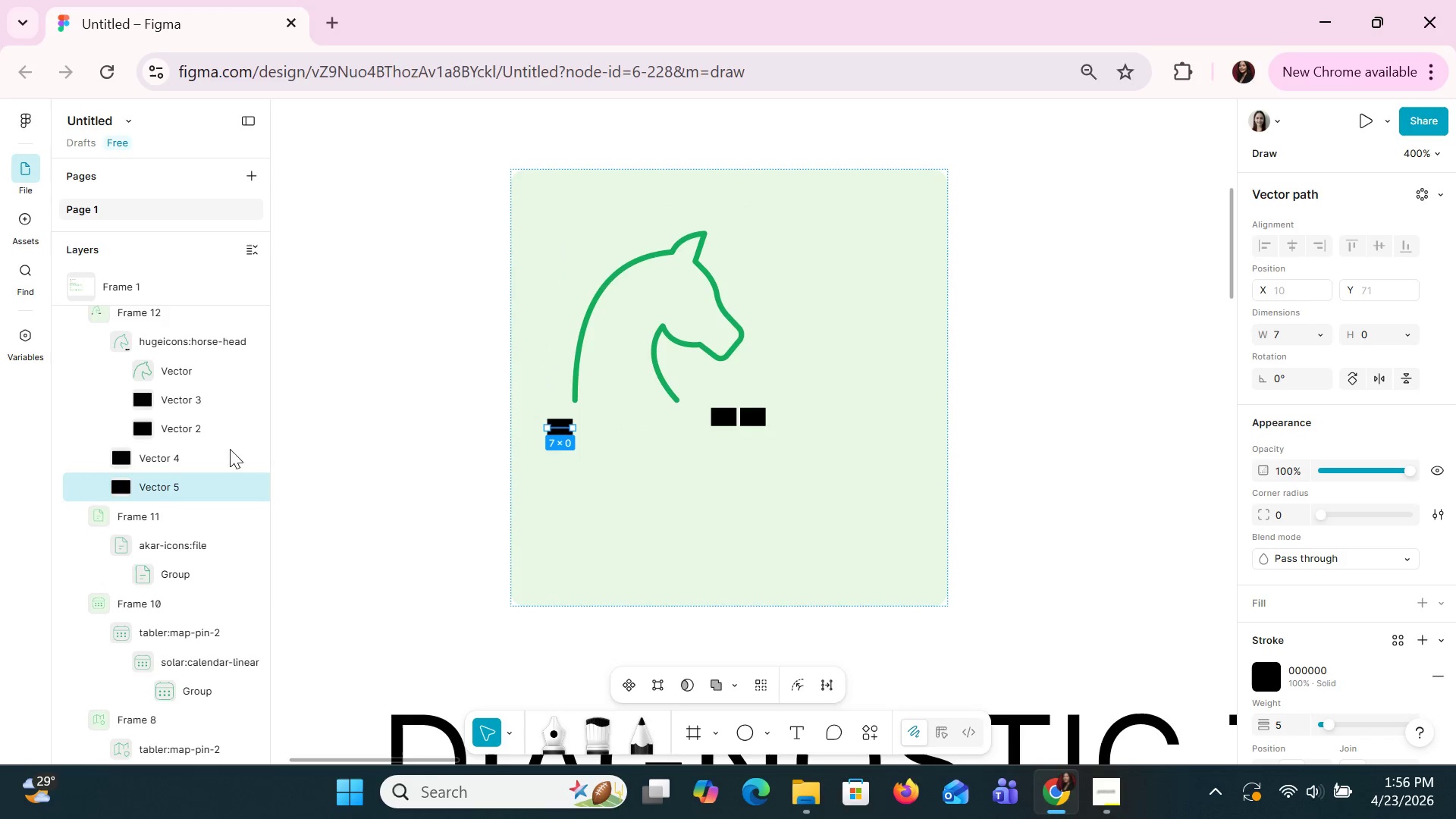 
left_click([164, 444])
 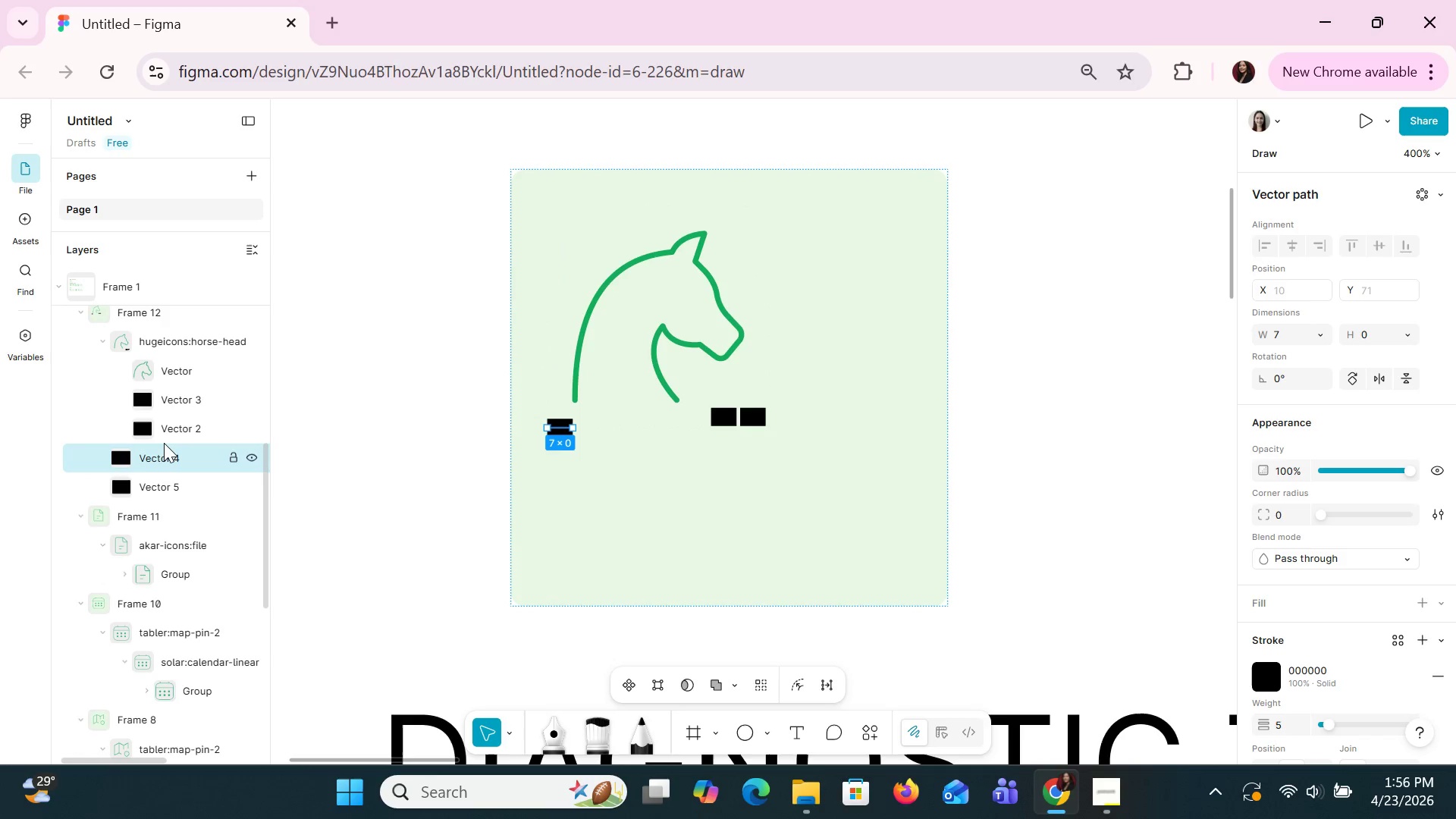 
right_click([164, 443])
 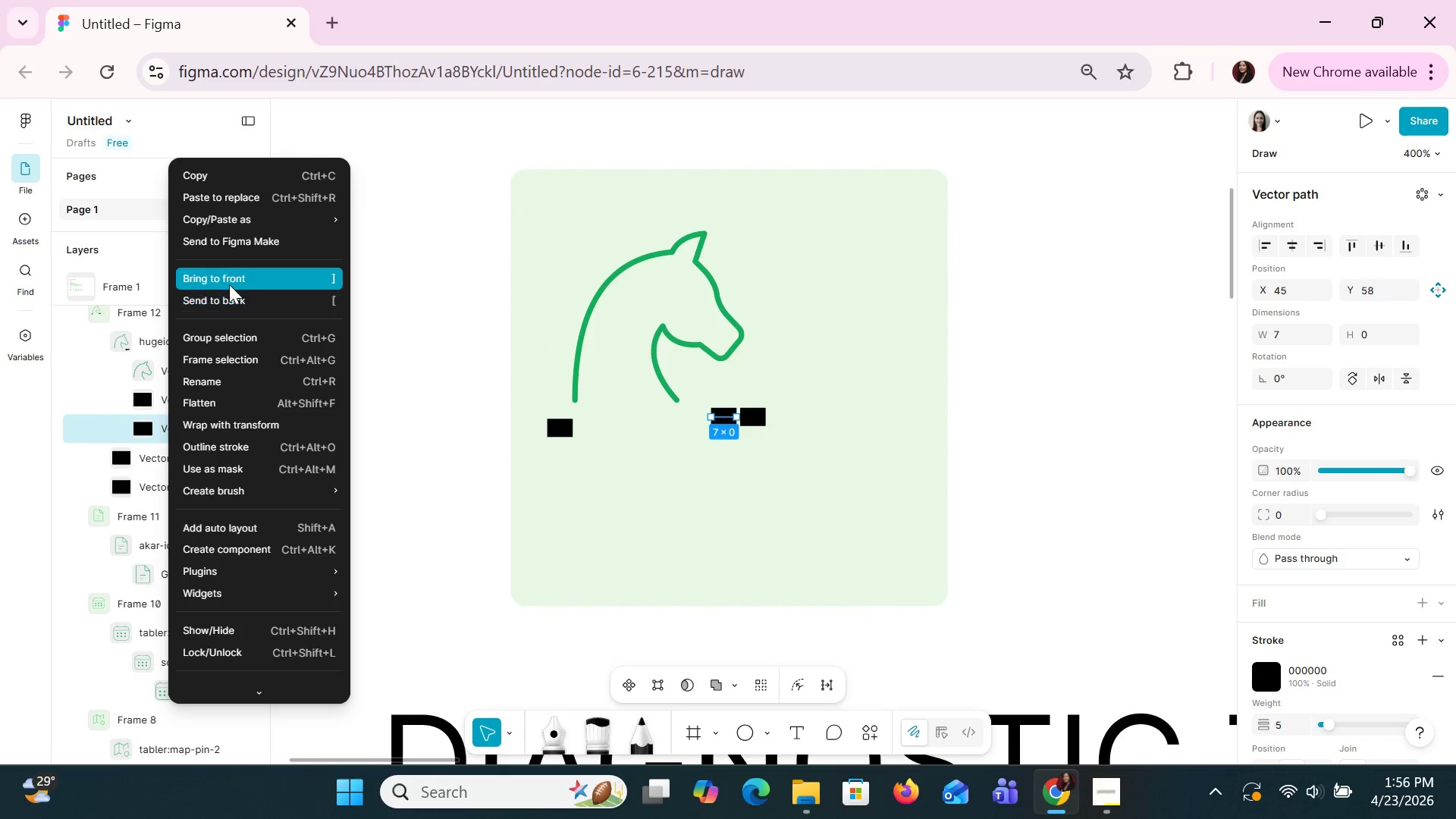 
left_click([232, 296])
 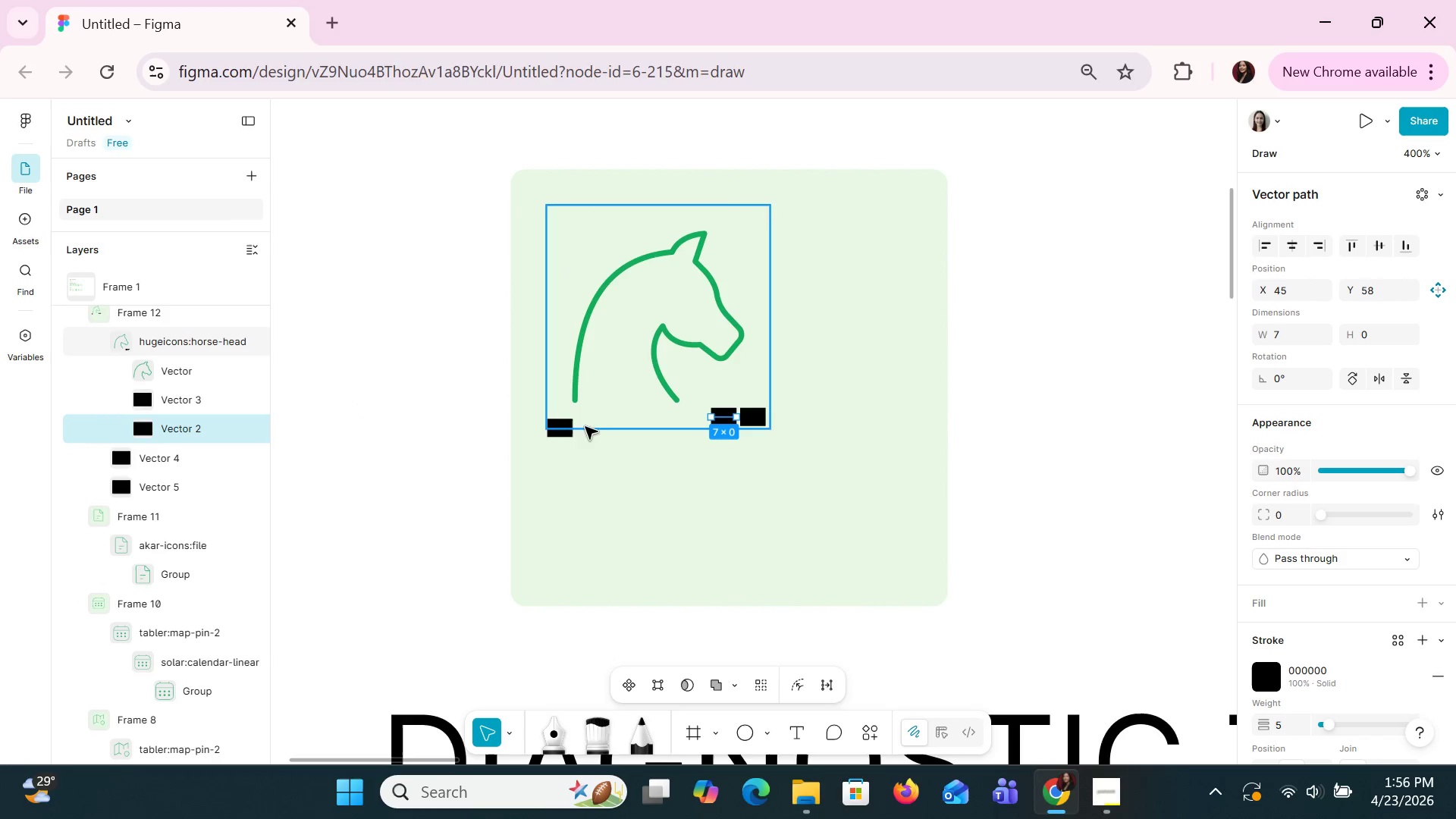 
left_click_drag(start_coordinate=[568, 426], to_coordinate=[578, 460])
 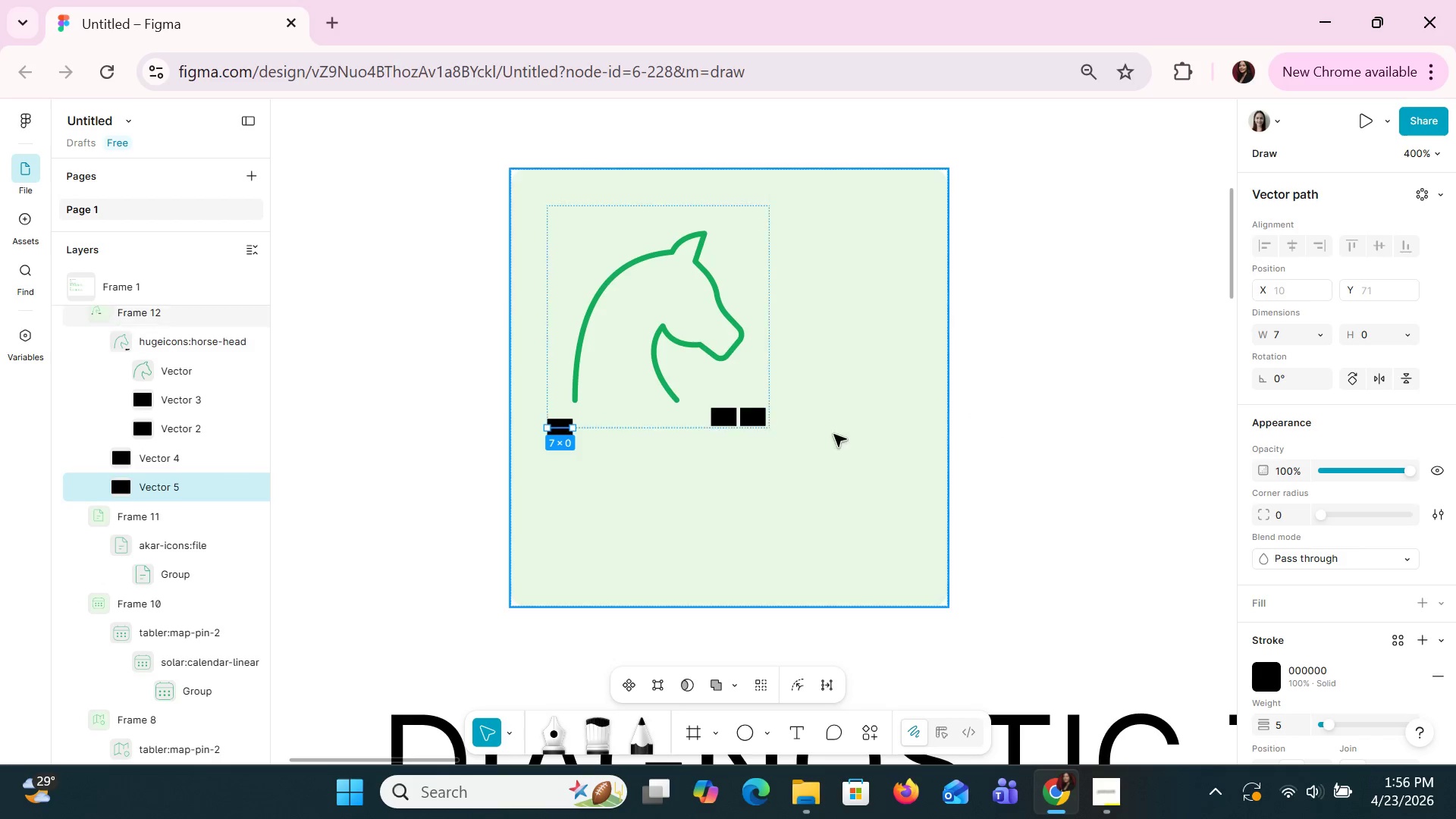 
left_click([745, 422])
 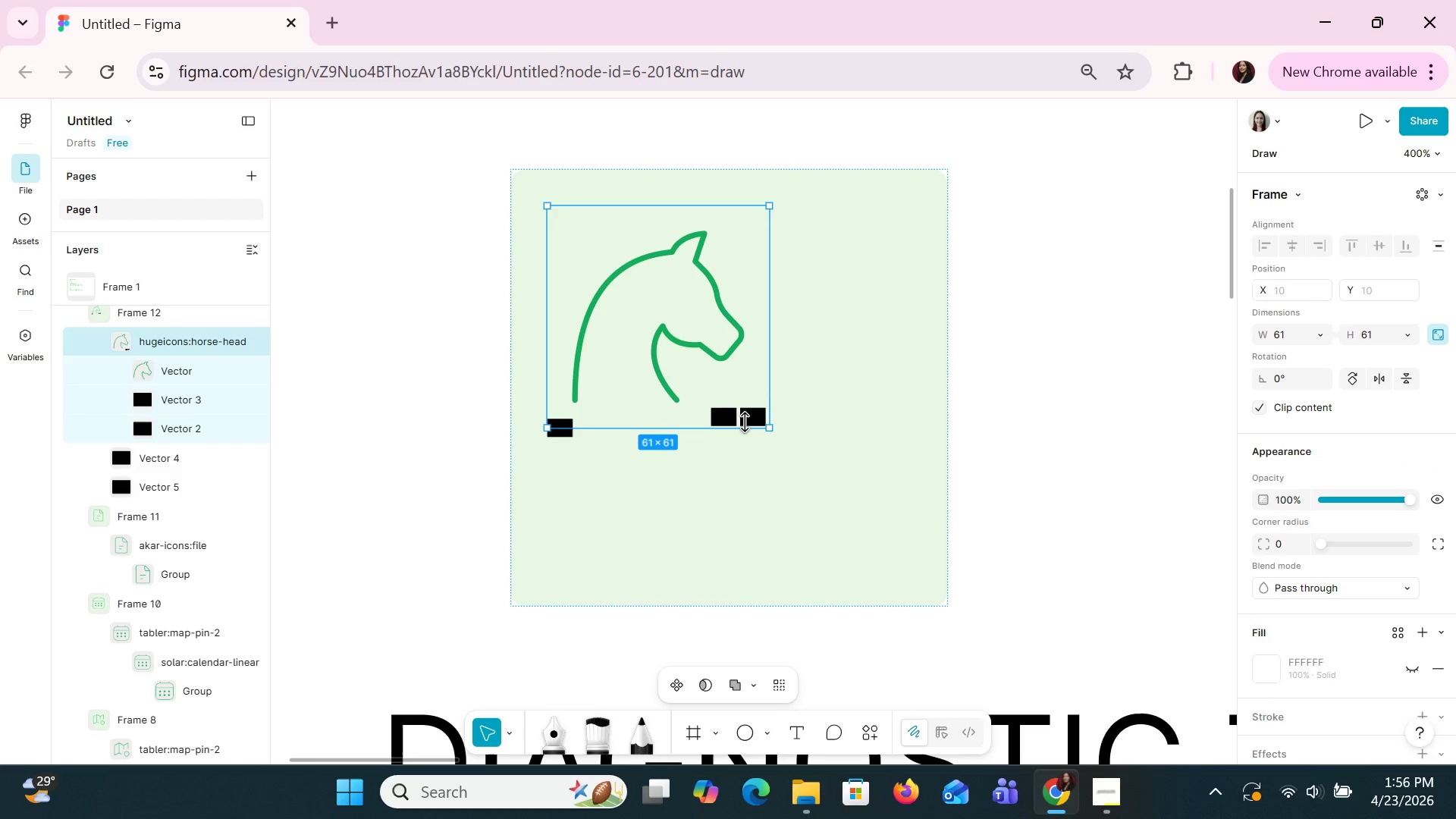 
left_click_drag(start_coordinate=[745, 422], to_coordinate=[736, 422])
 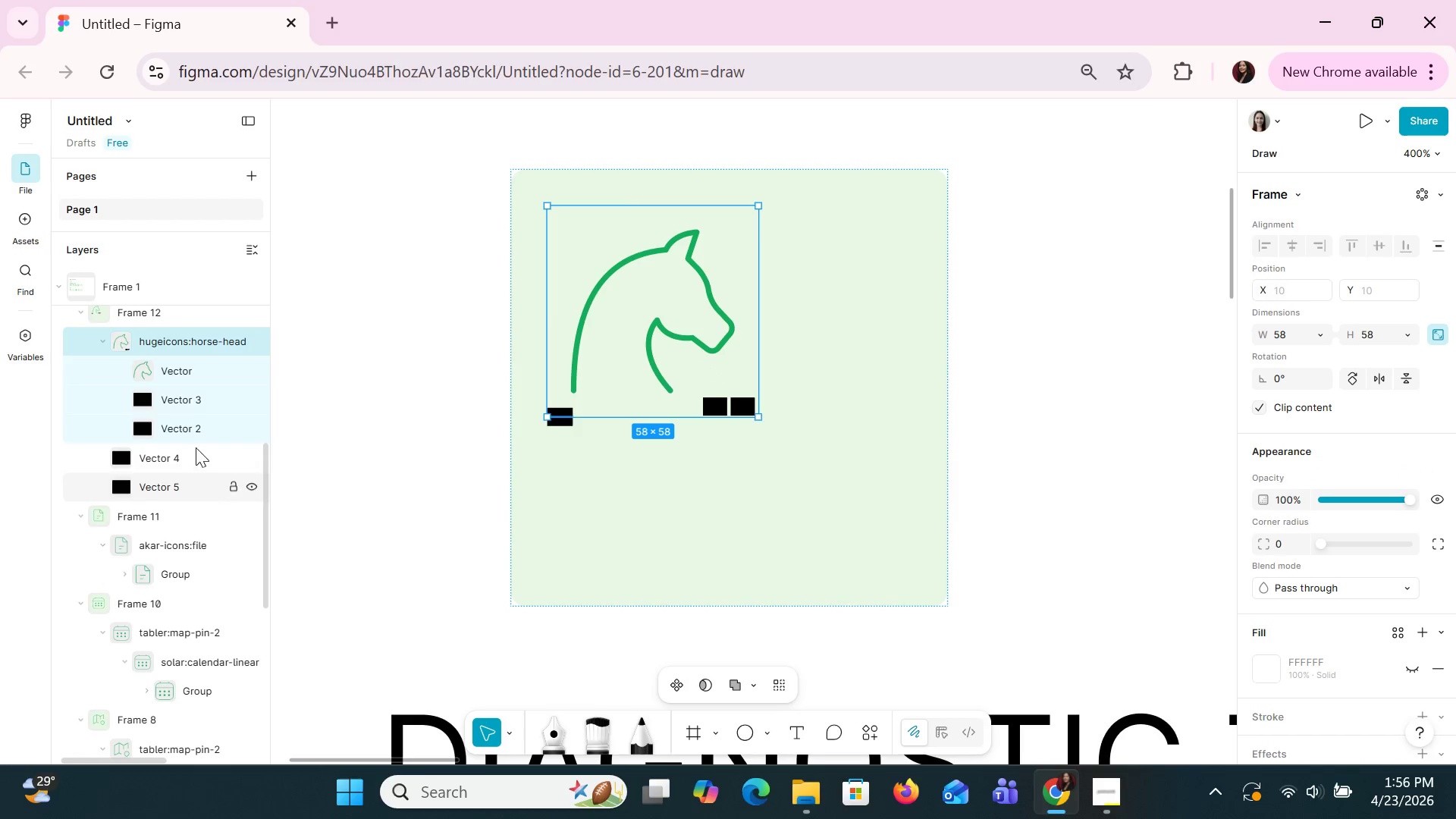 
left_click([183, 394])
 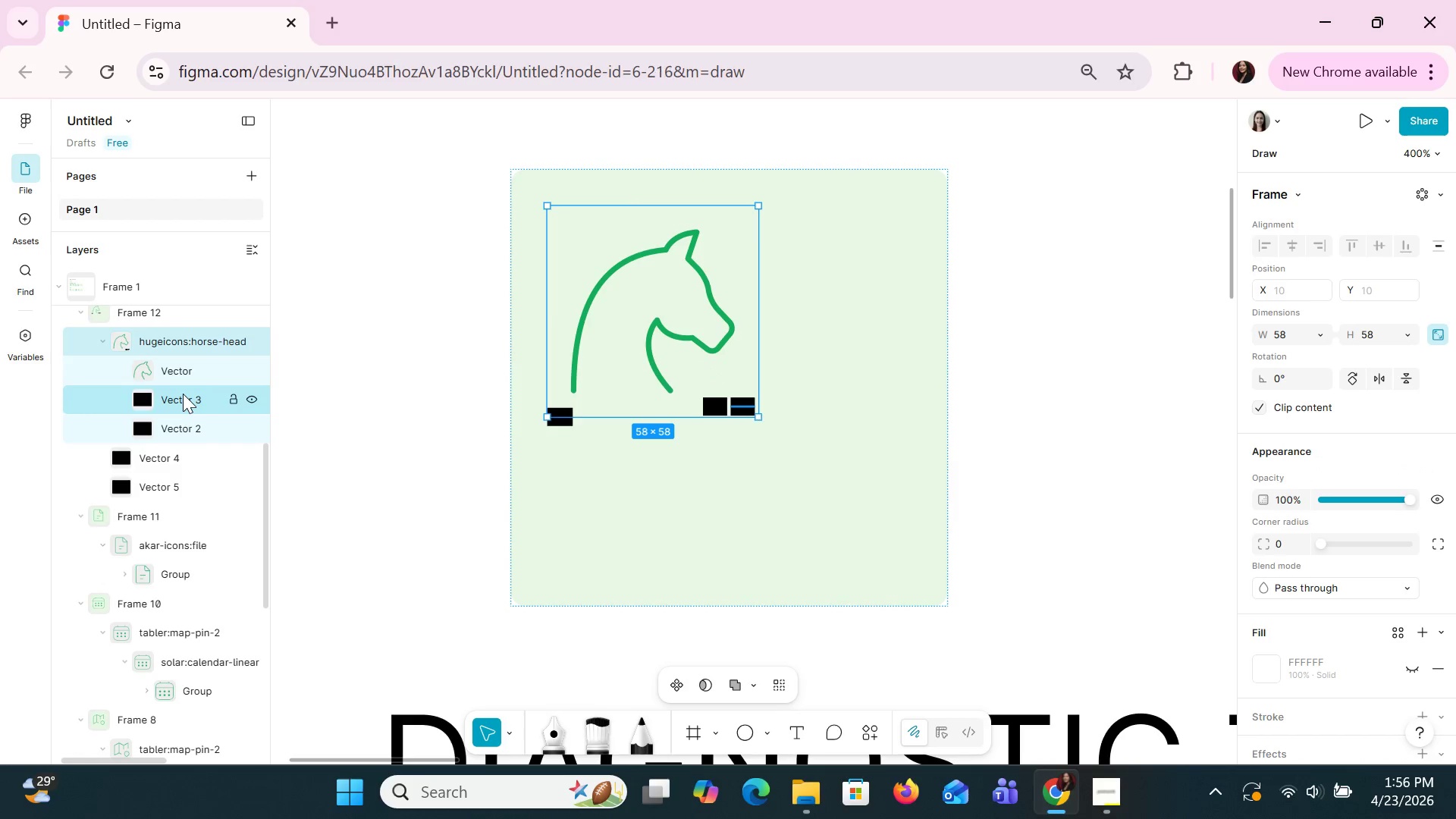 
hold_key(key=ShiftLeft, duration=0.8)
left_click([184, 415])
 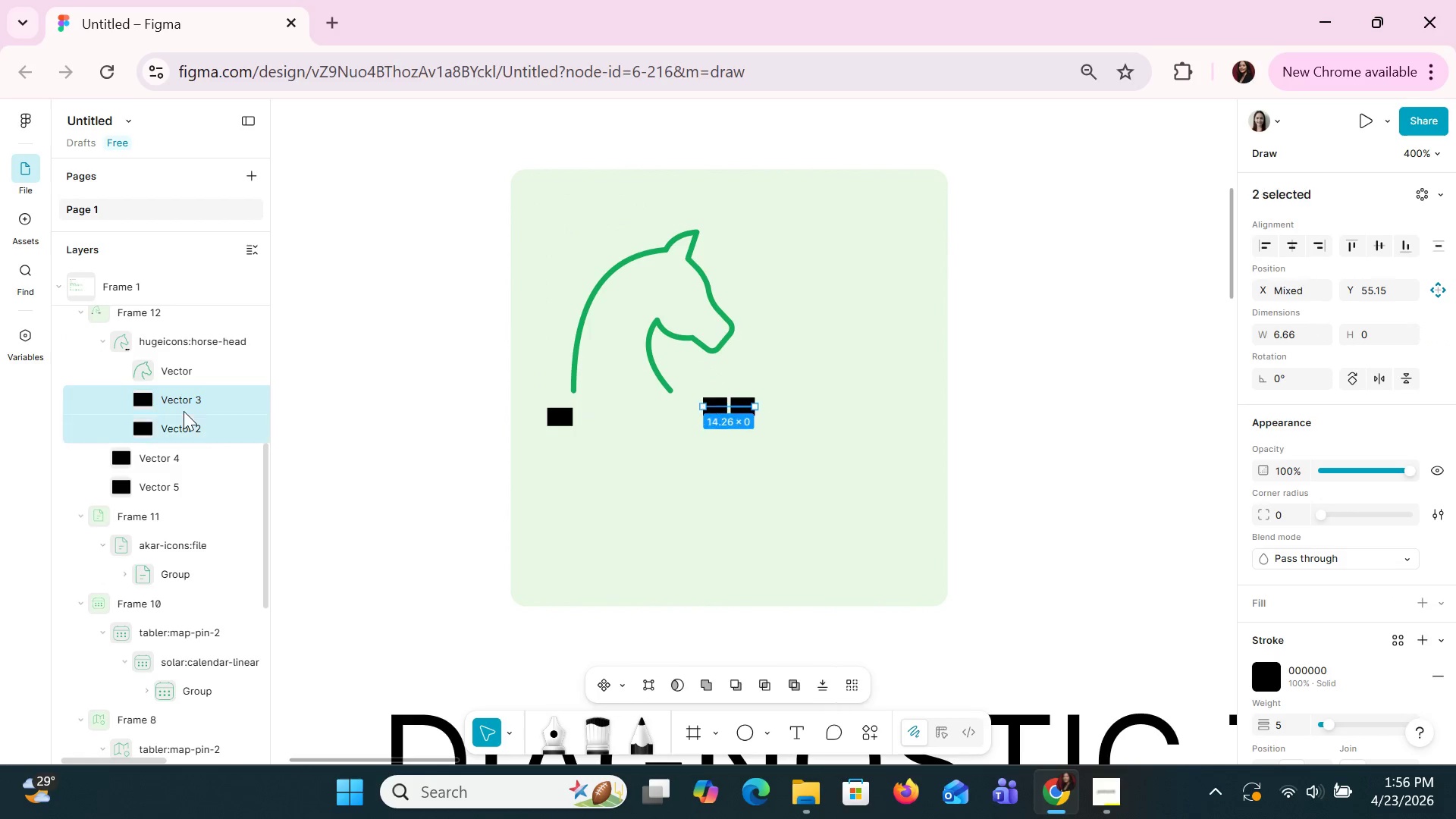 
right_click([184, 411])
 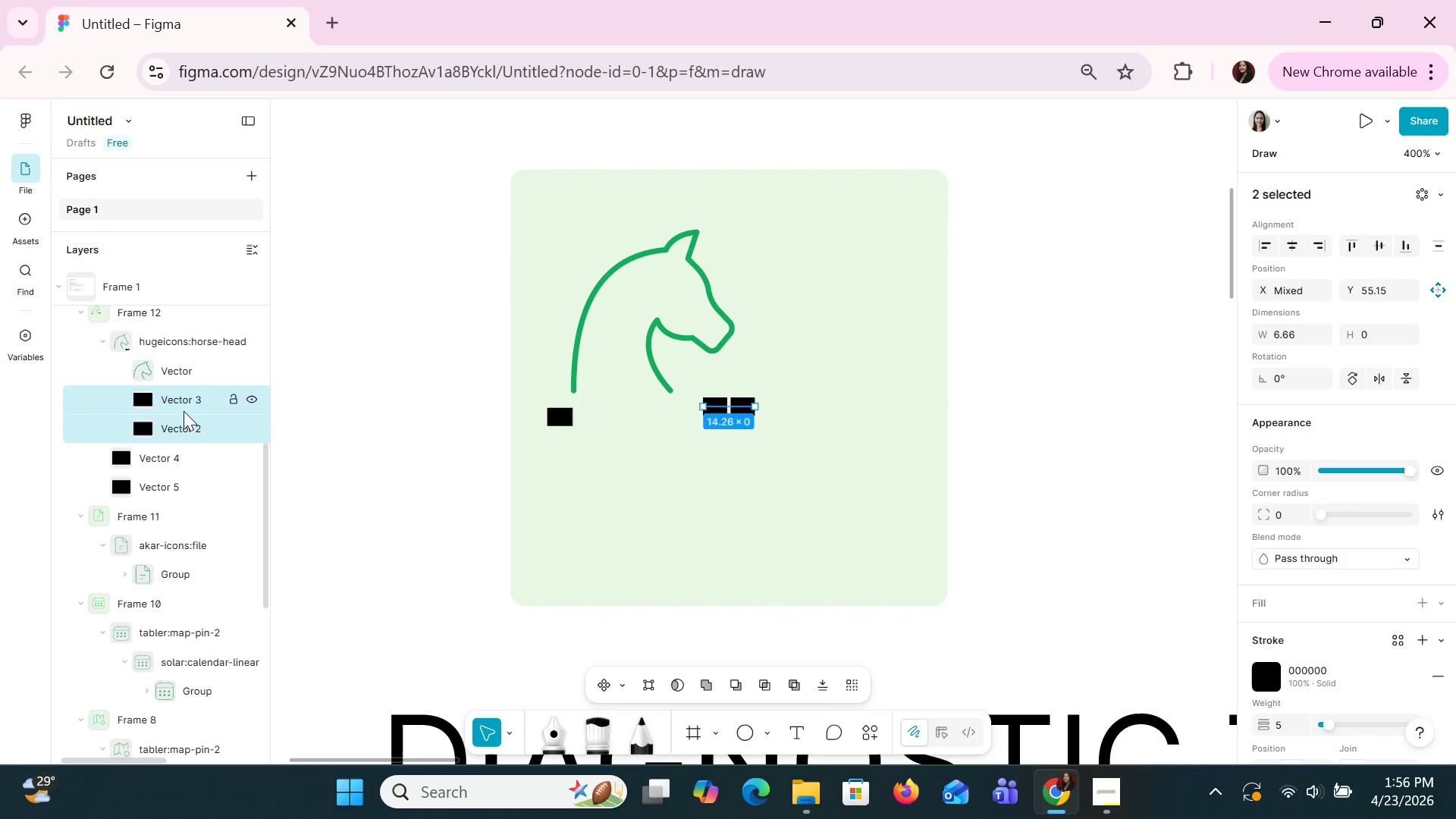 
left_click([230, 302])
 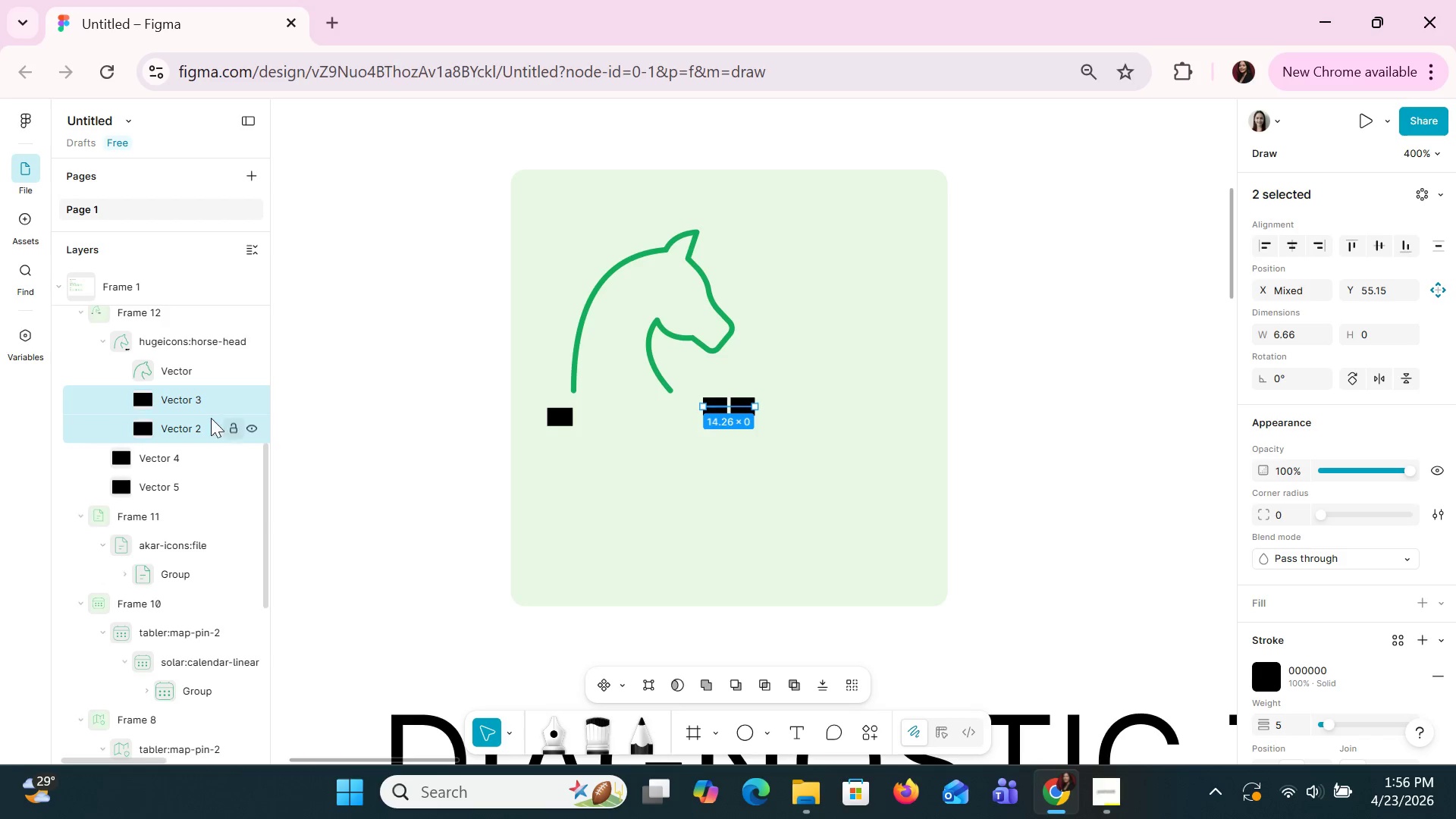 
left_click_drag(start_coordinate=[188, 397], to_coordinate=[171, 325])
 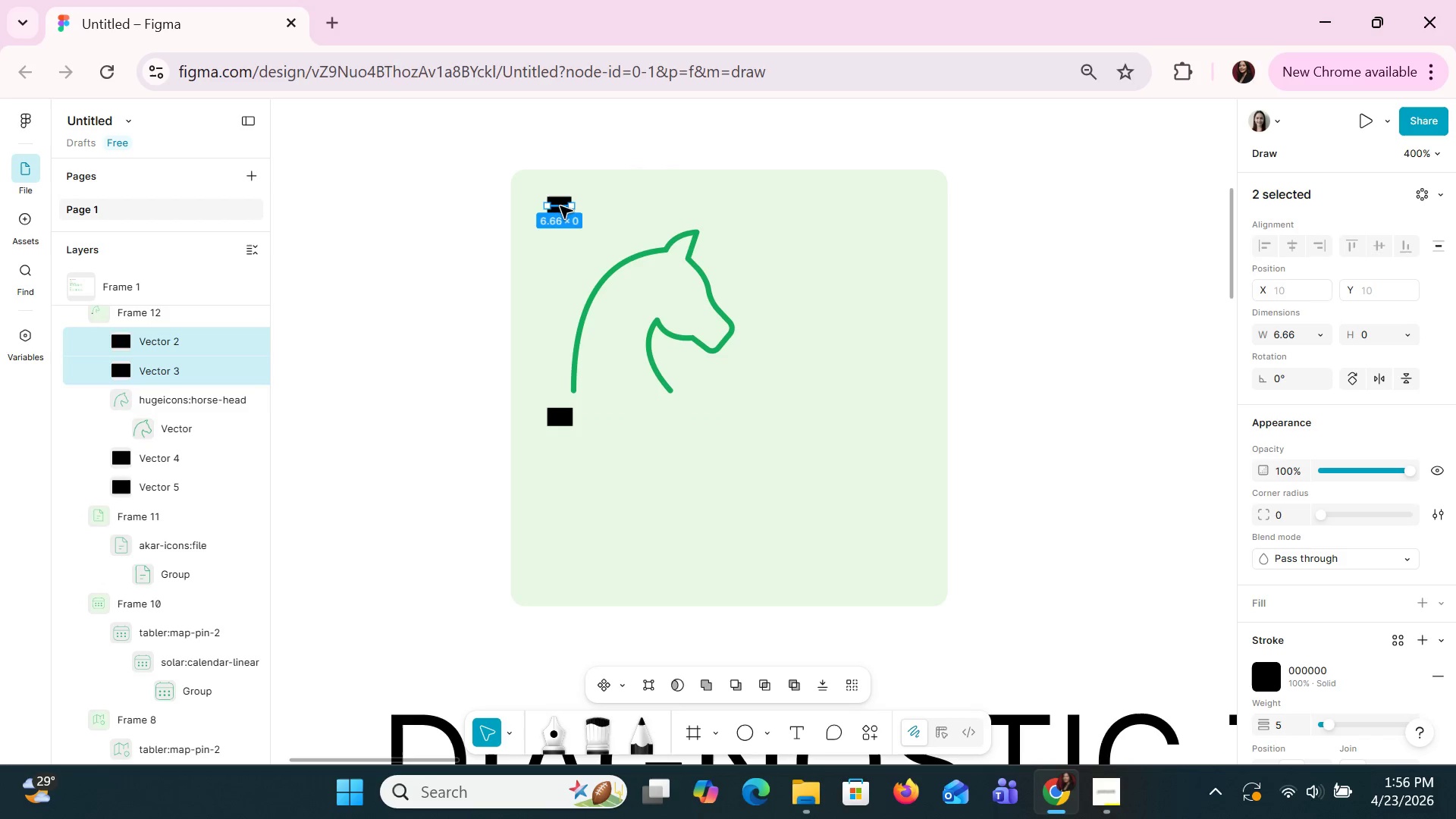 
left_click_drag(start_coordinate=[647, 369], to_coordinate=[647, 372])
 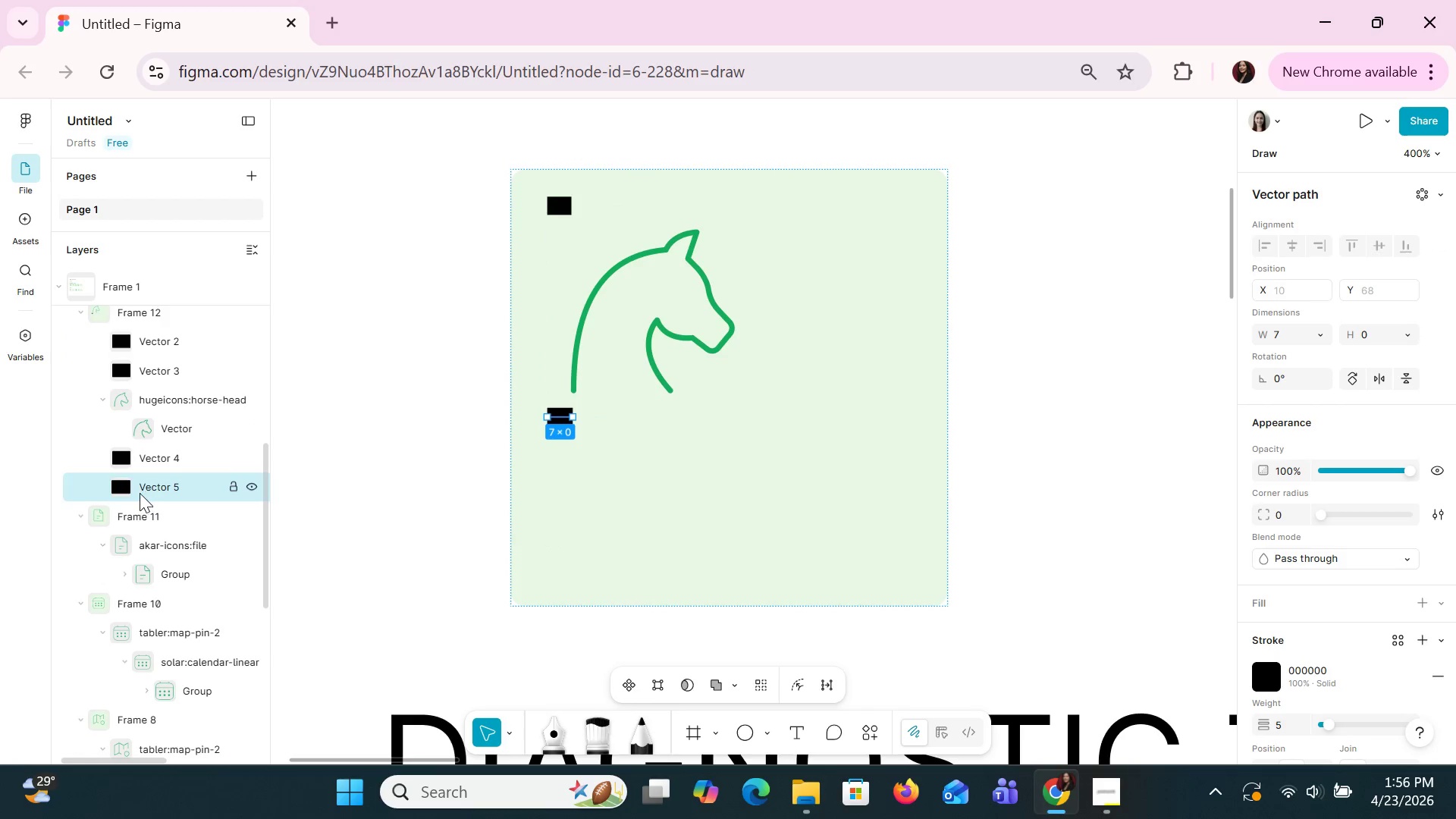 
key(Control+Z)
 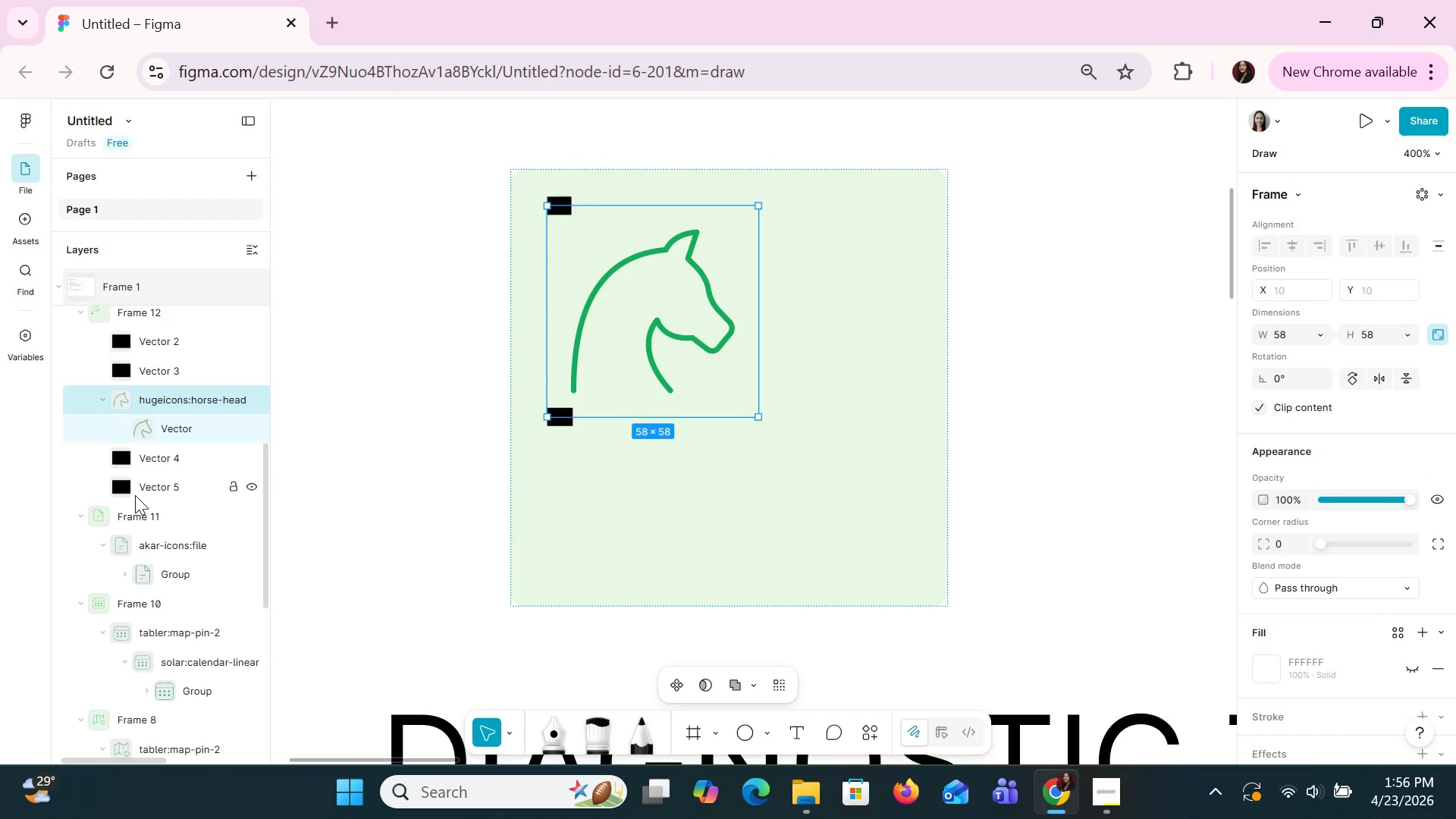 
key(Control+Z)
 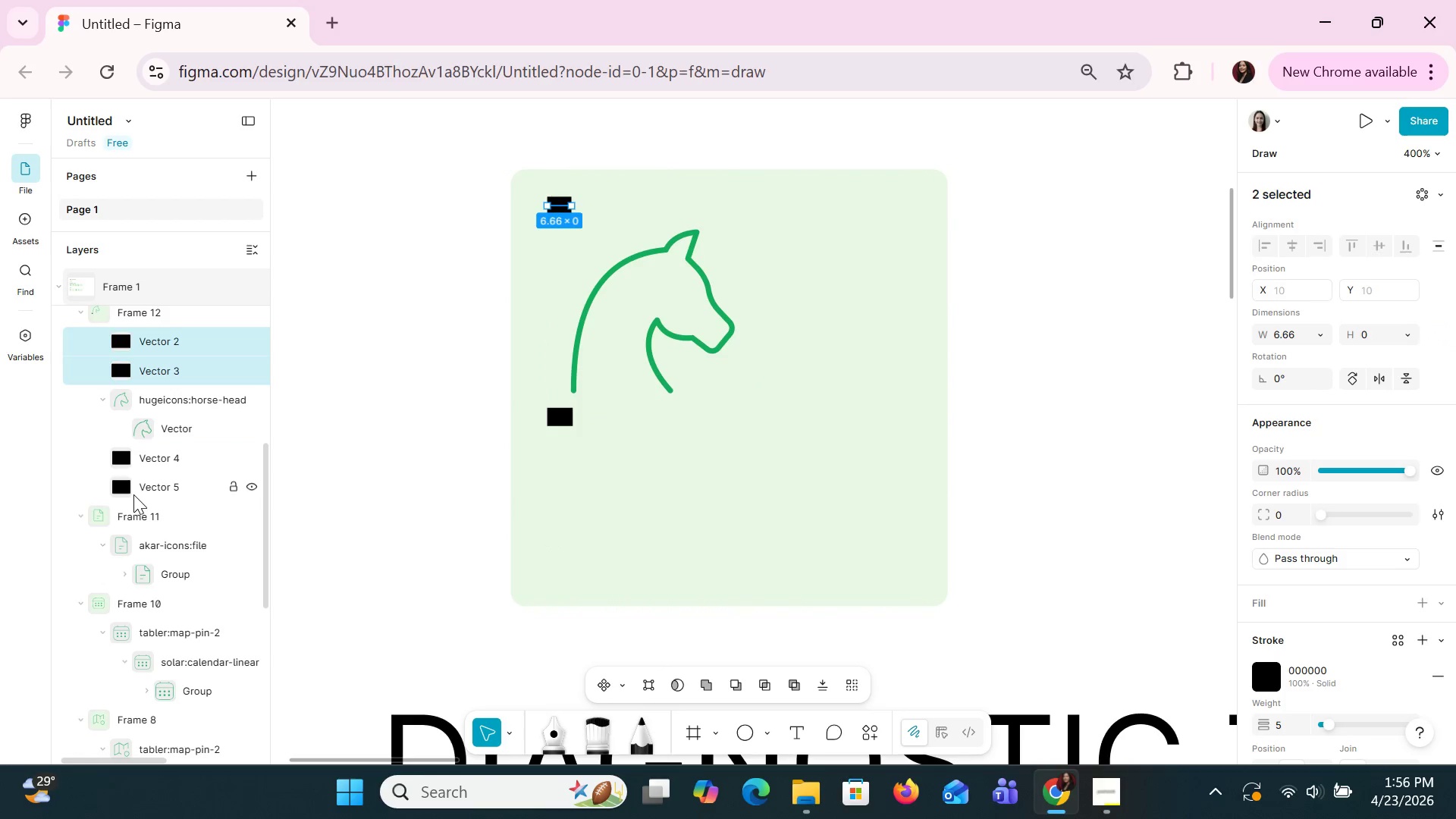 
left_click([133, 494])
 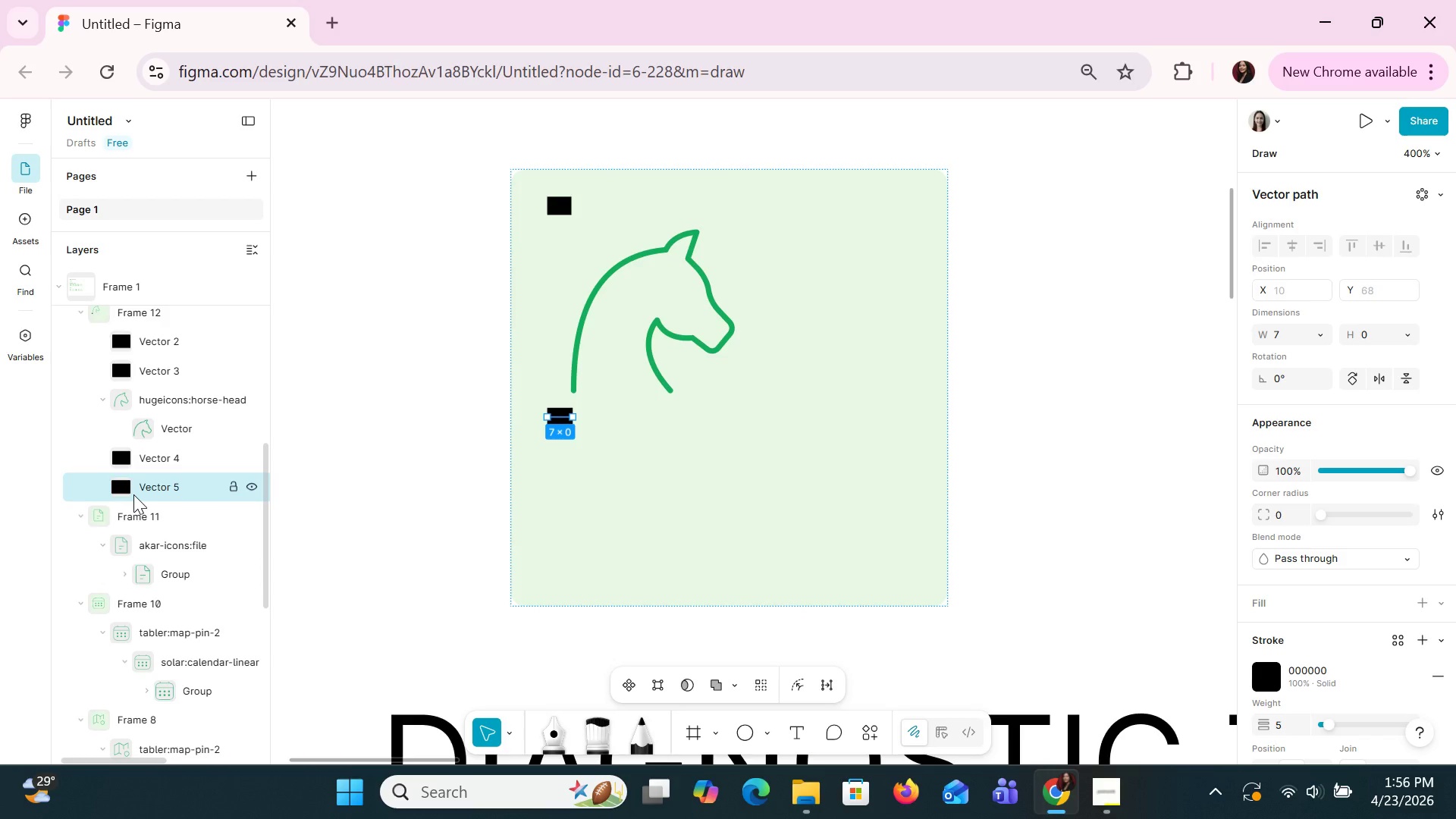 
key(Delete)
 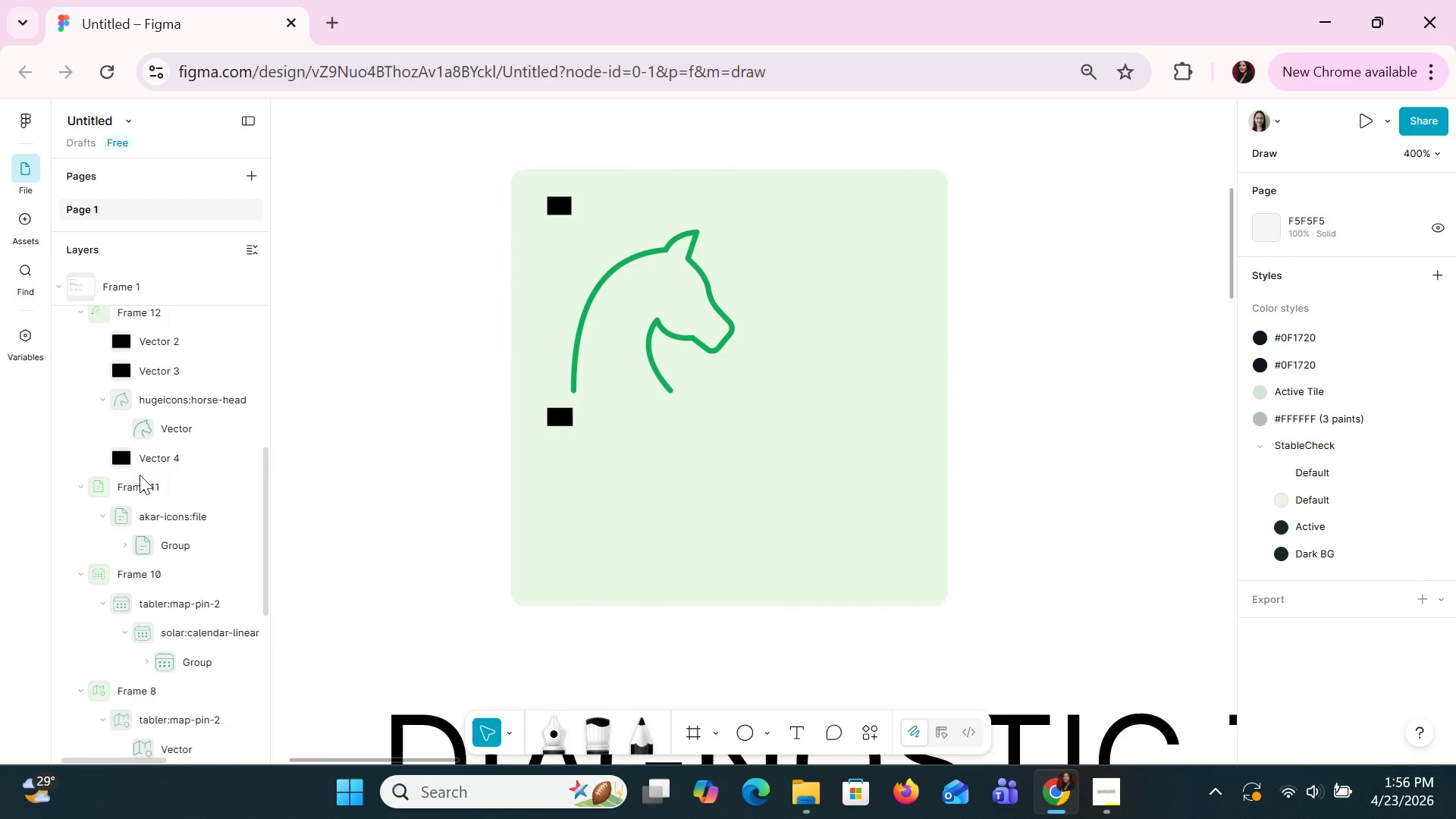 
left_click([140, 465])
 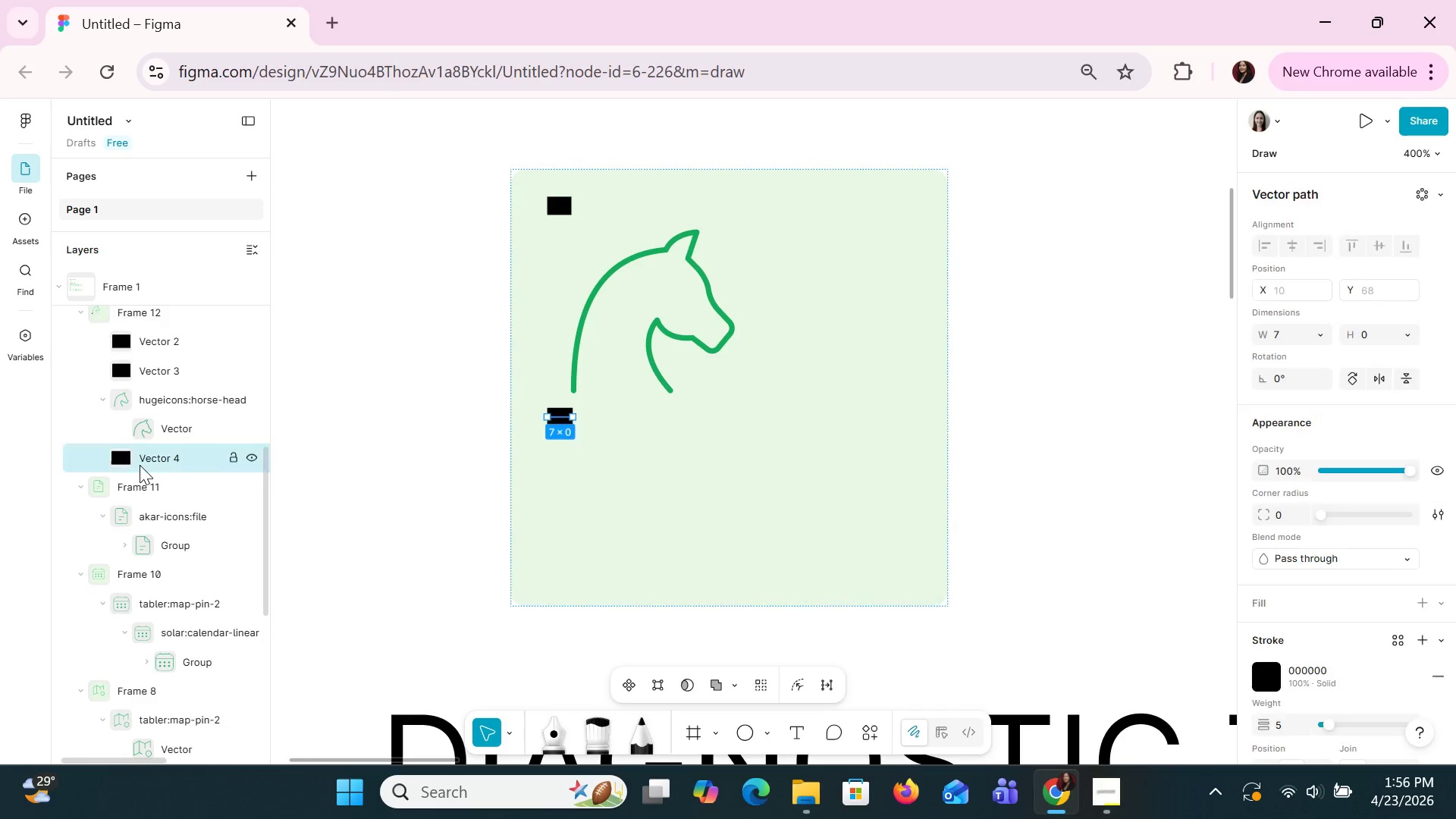 
key(Delete)
 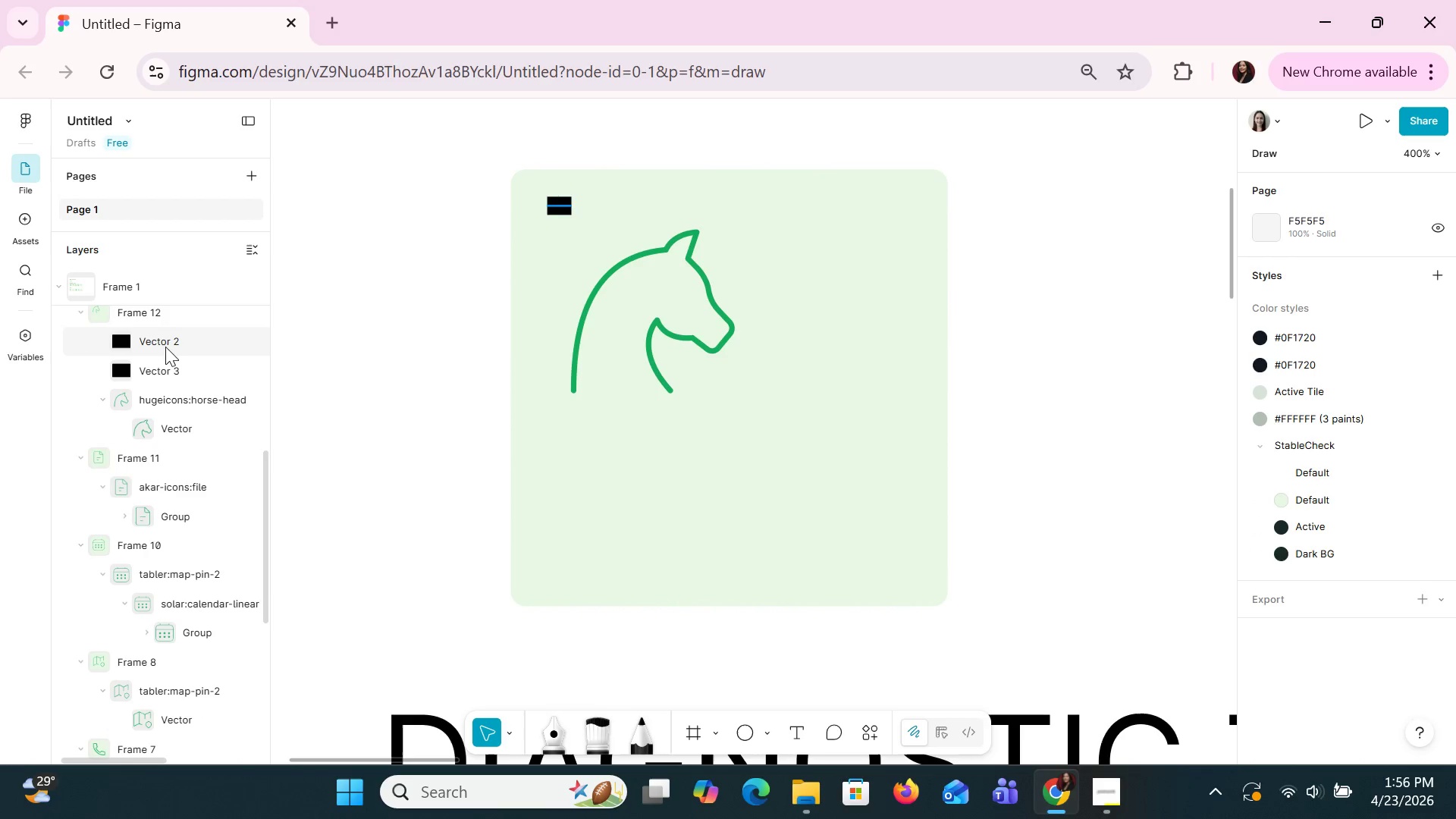 
left_click([145, 353])
 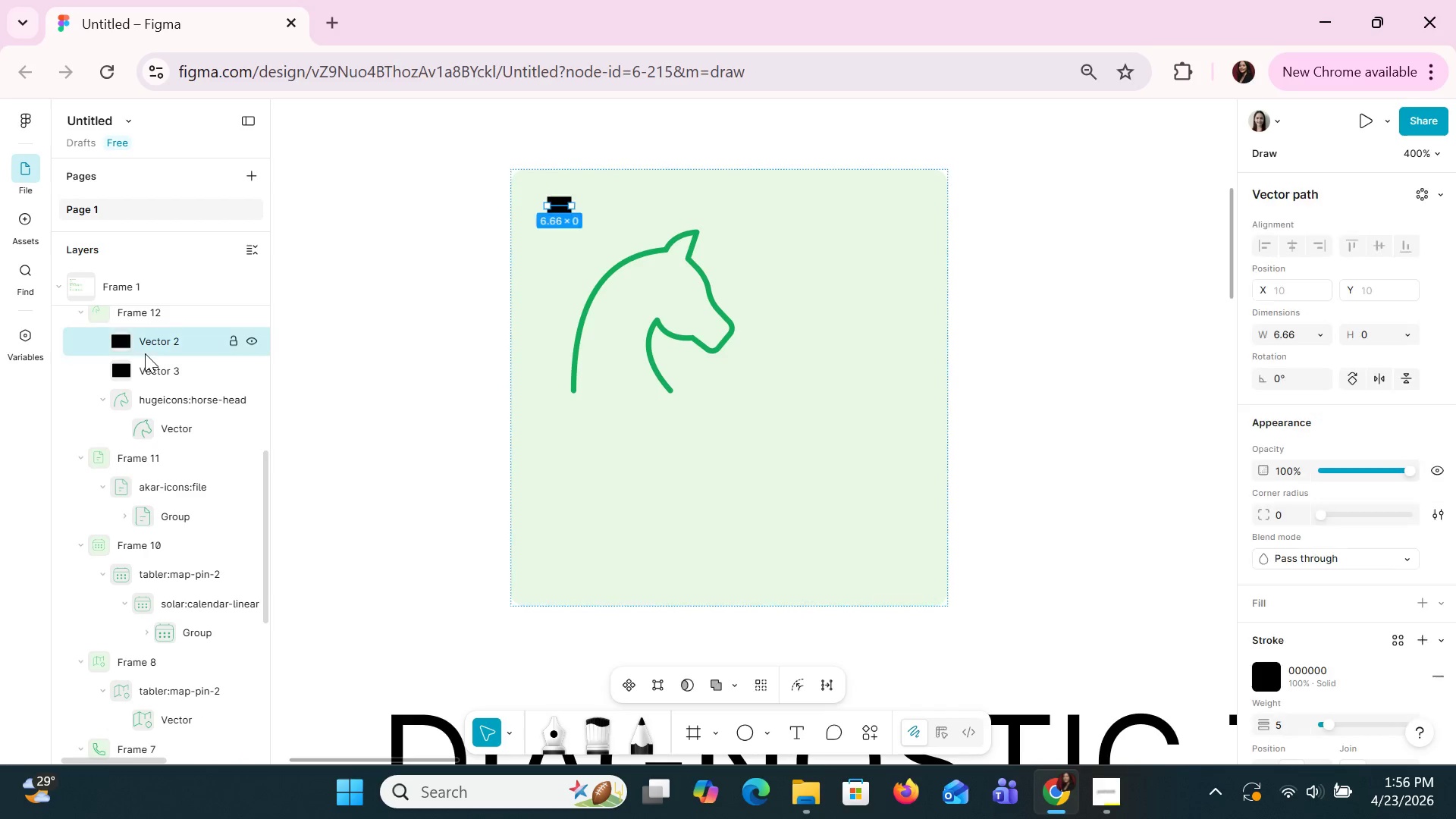 
key(Delete)
 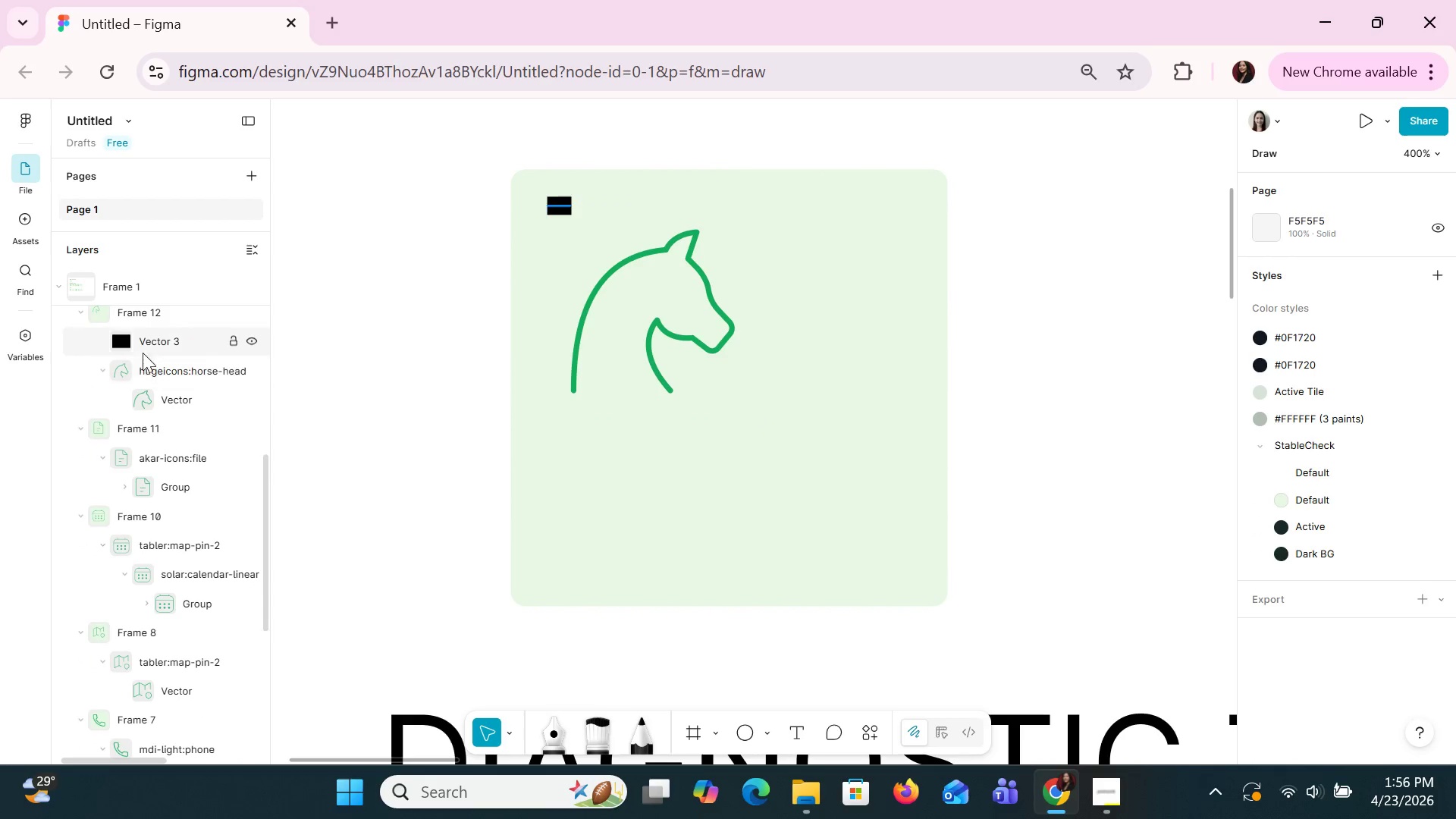 
left_click([143, 344])
 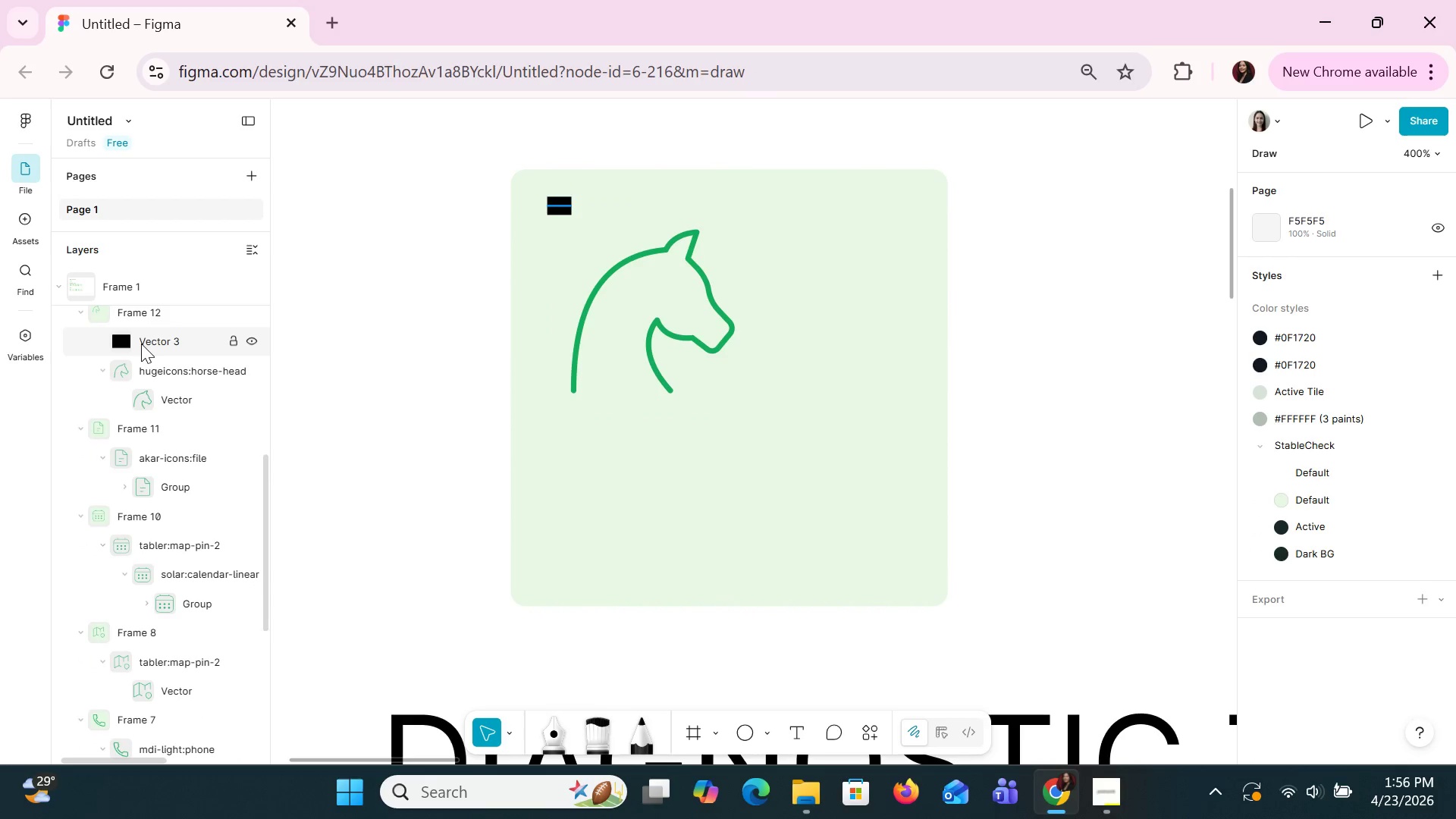 
key(Delete)
 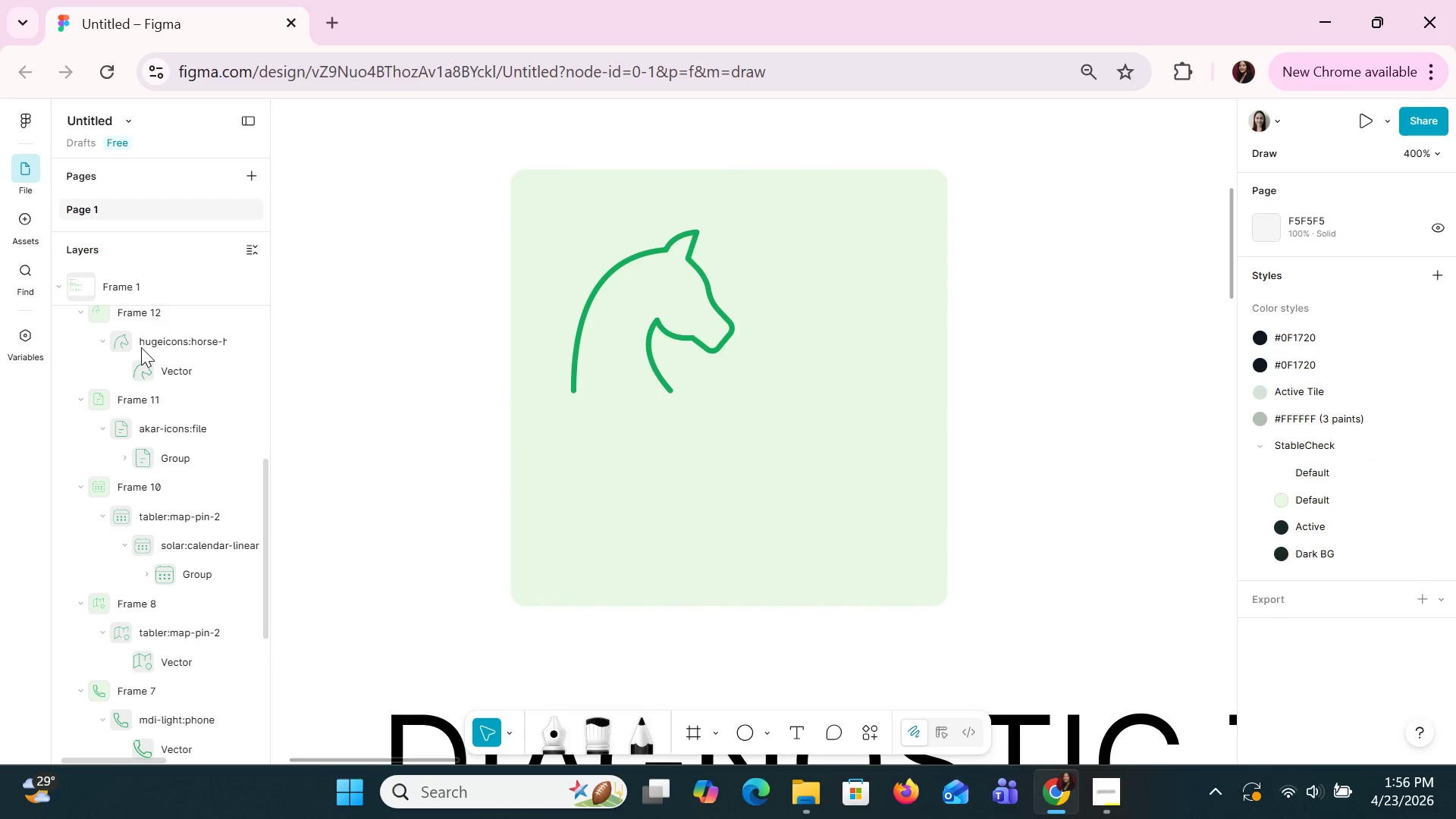 
left_click([141, 347])
 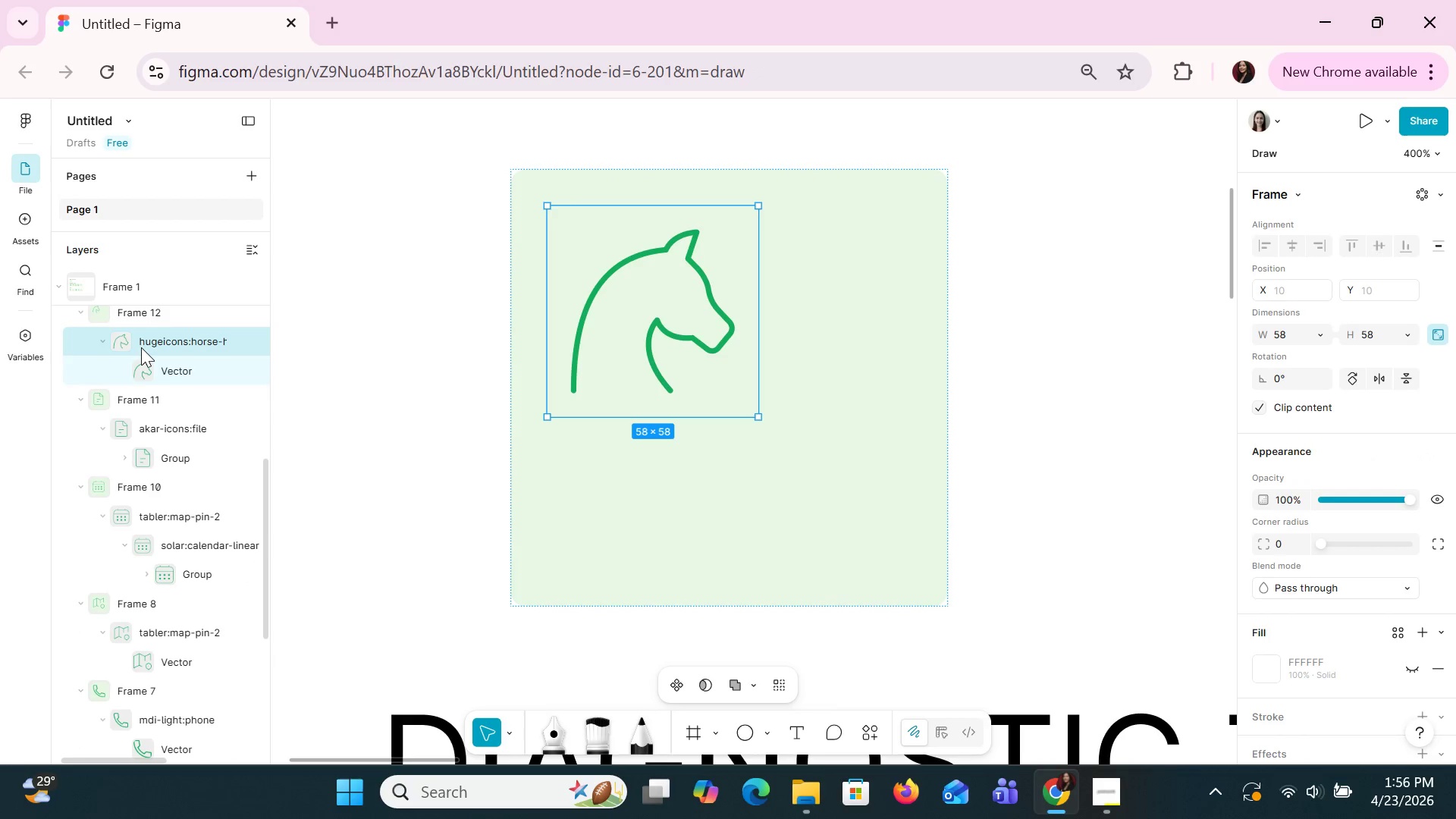 
key(Delete)
 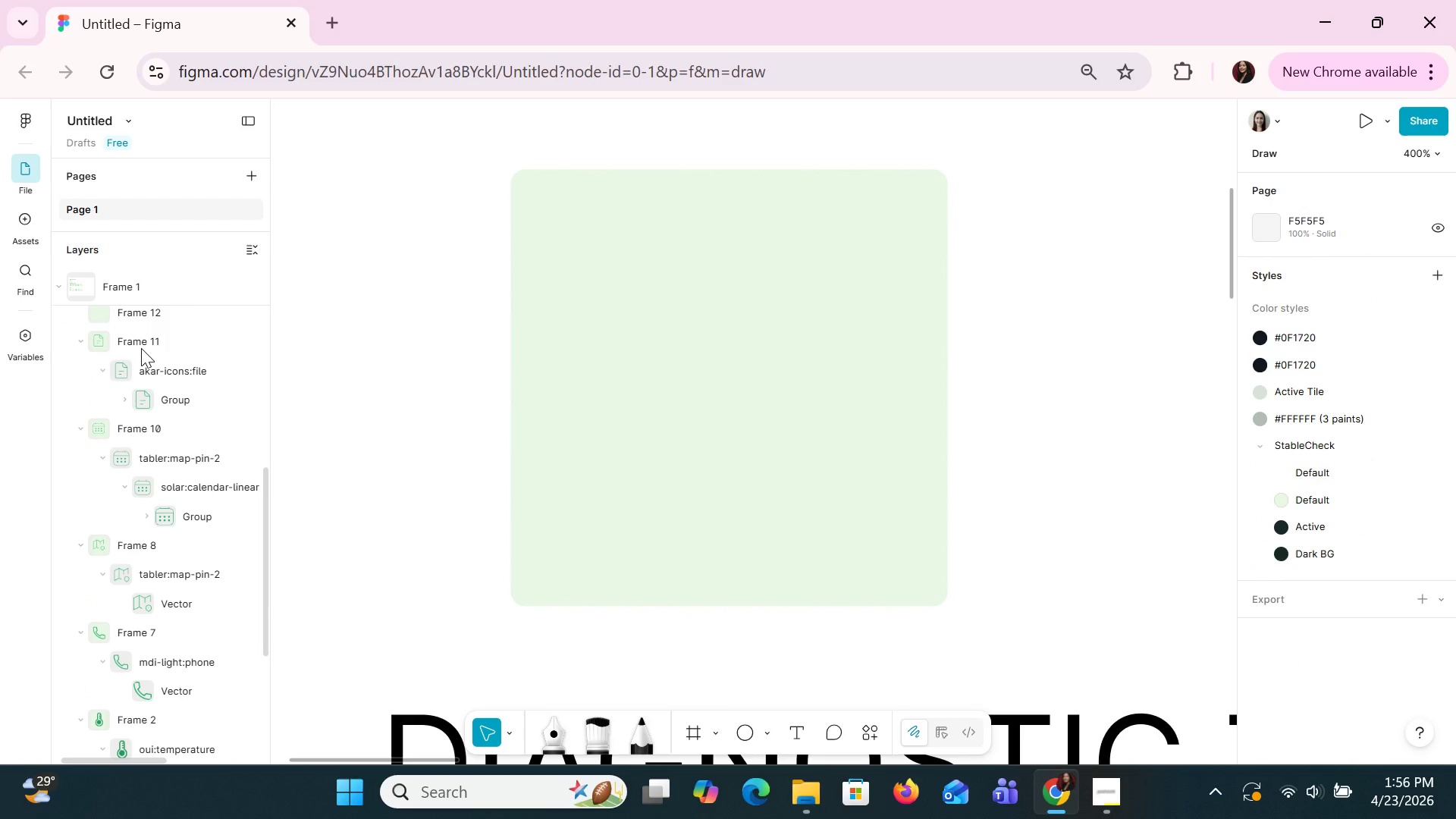 
left_click([146, 307])
 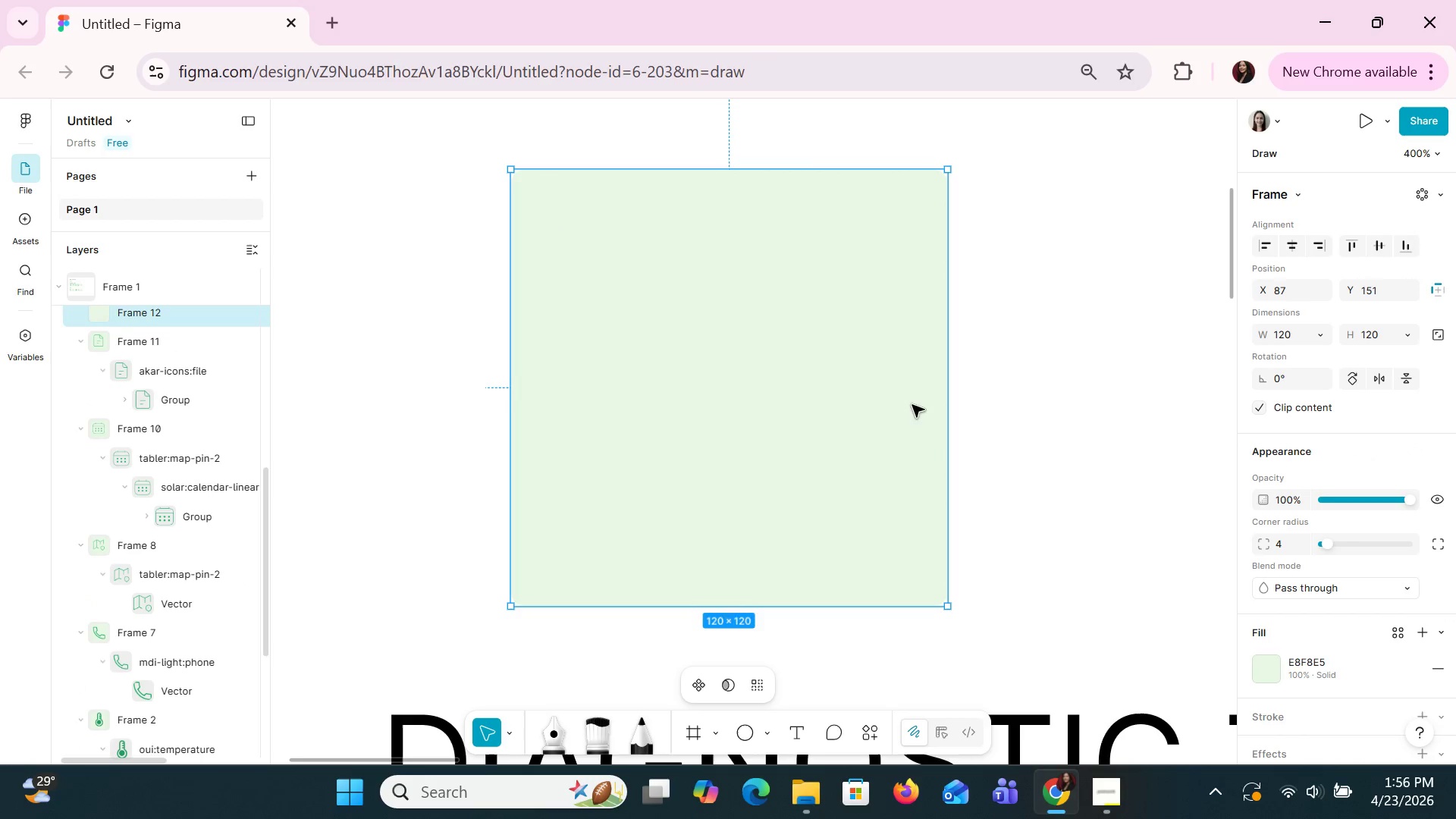 
left_click([861, 374])
 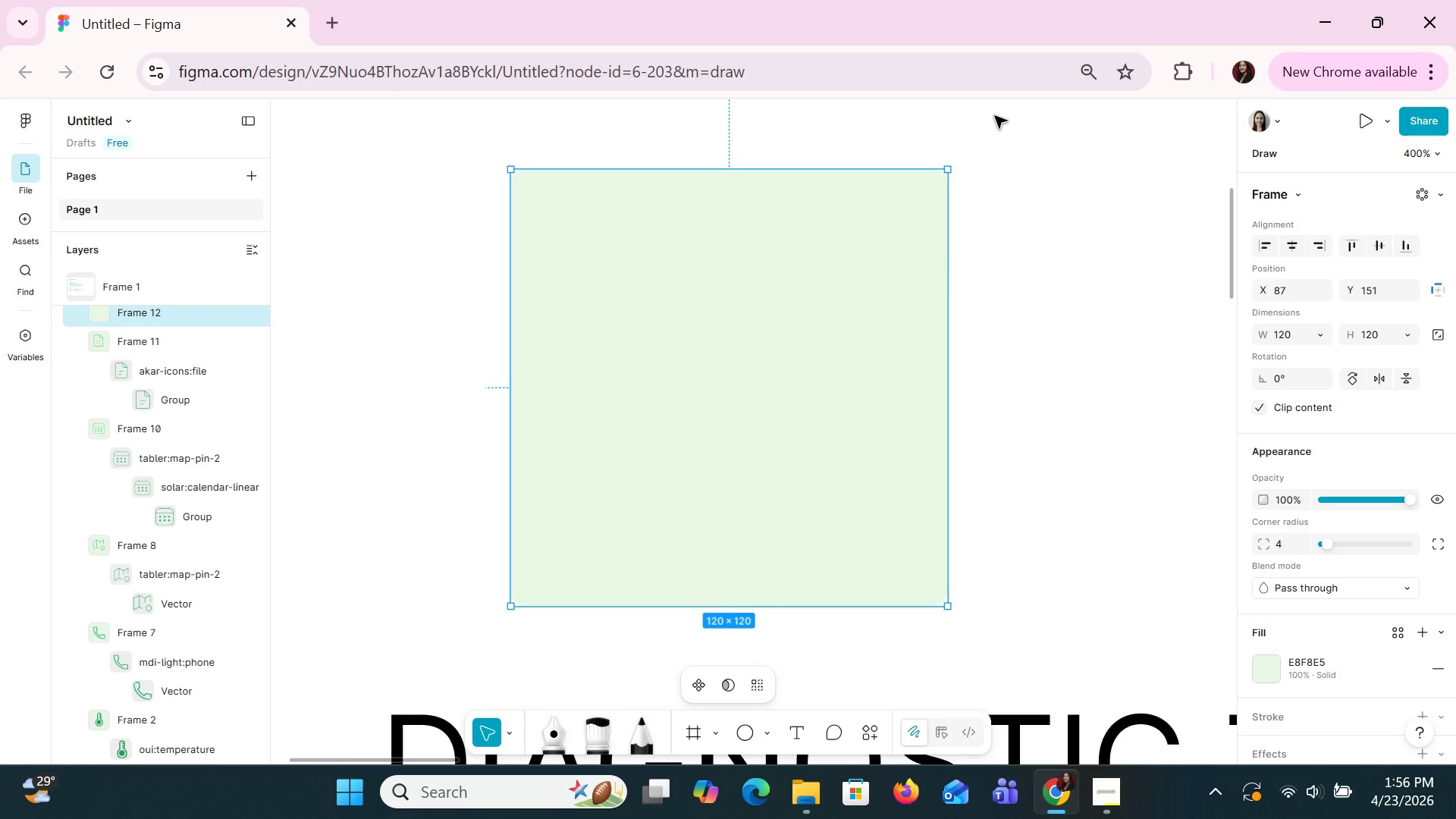 
left_click_drag(start_coordinate=[802, 491], to_coordinate=[786, 477])
 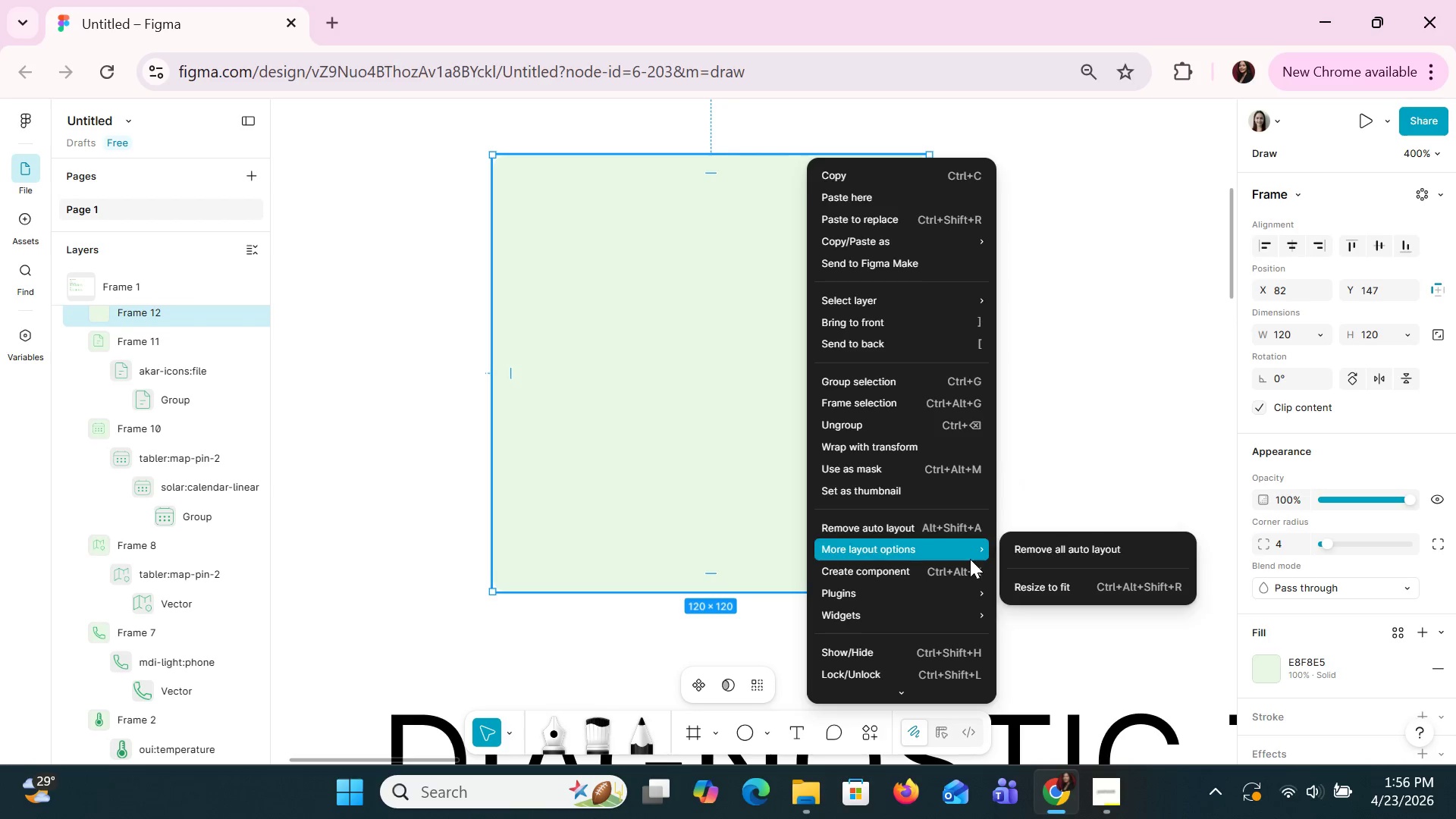 
wait(6.64)
 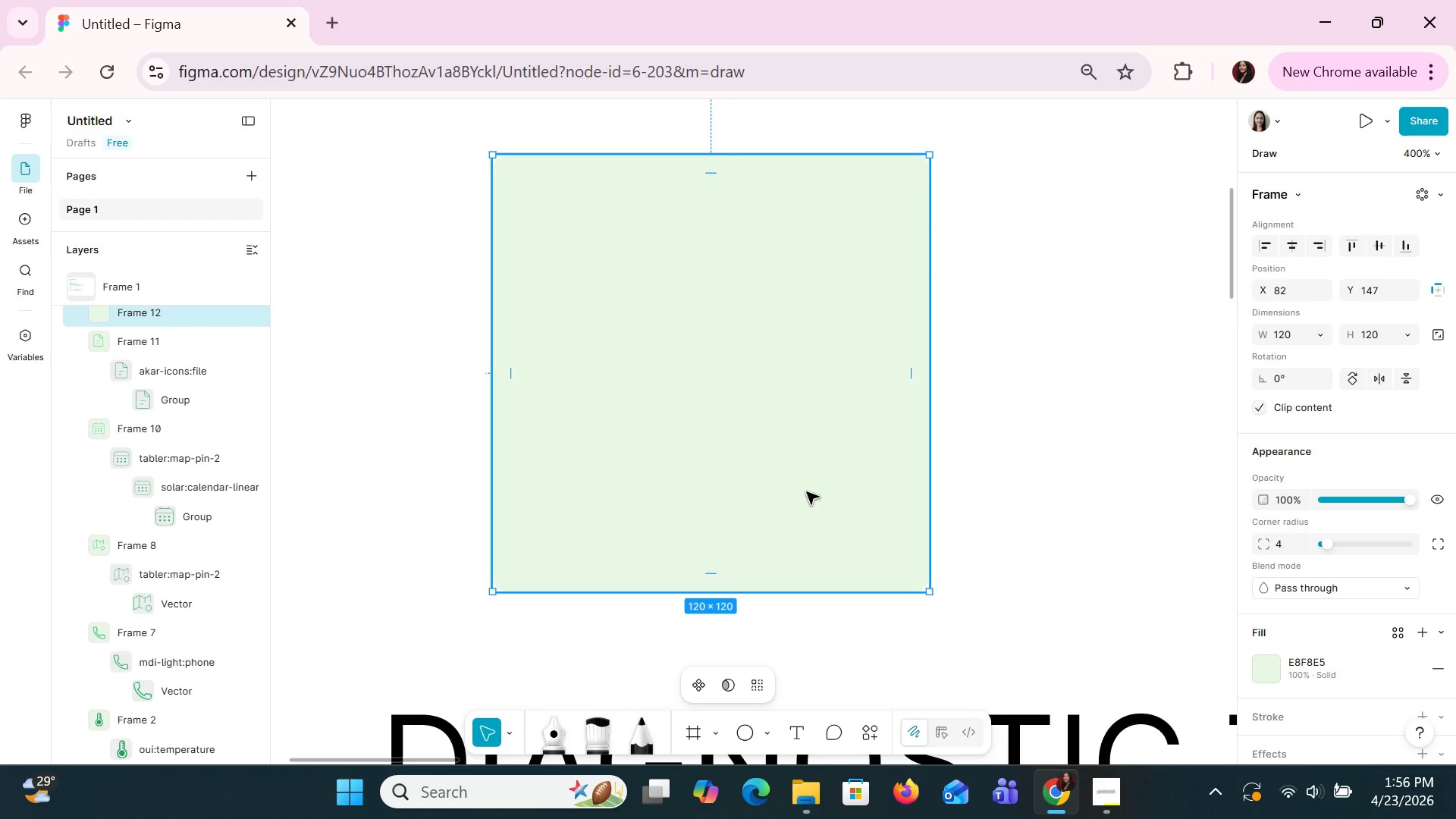 
left_click([1027, 472])
 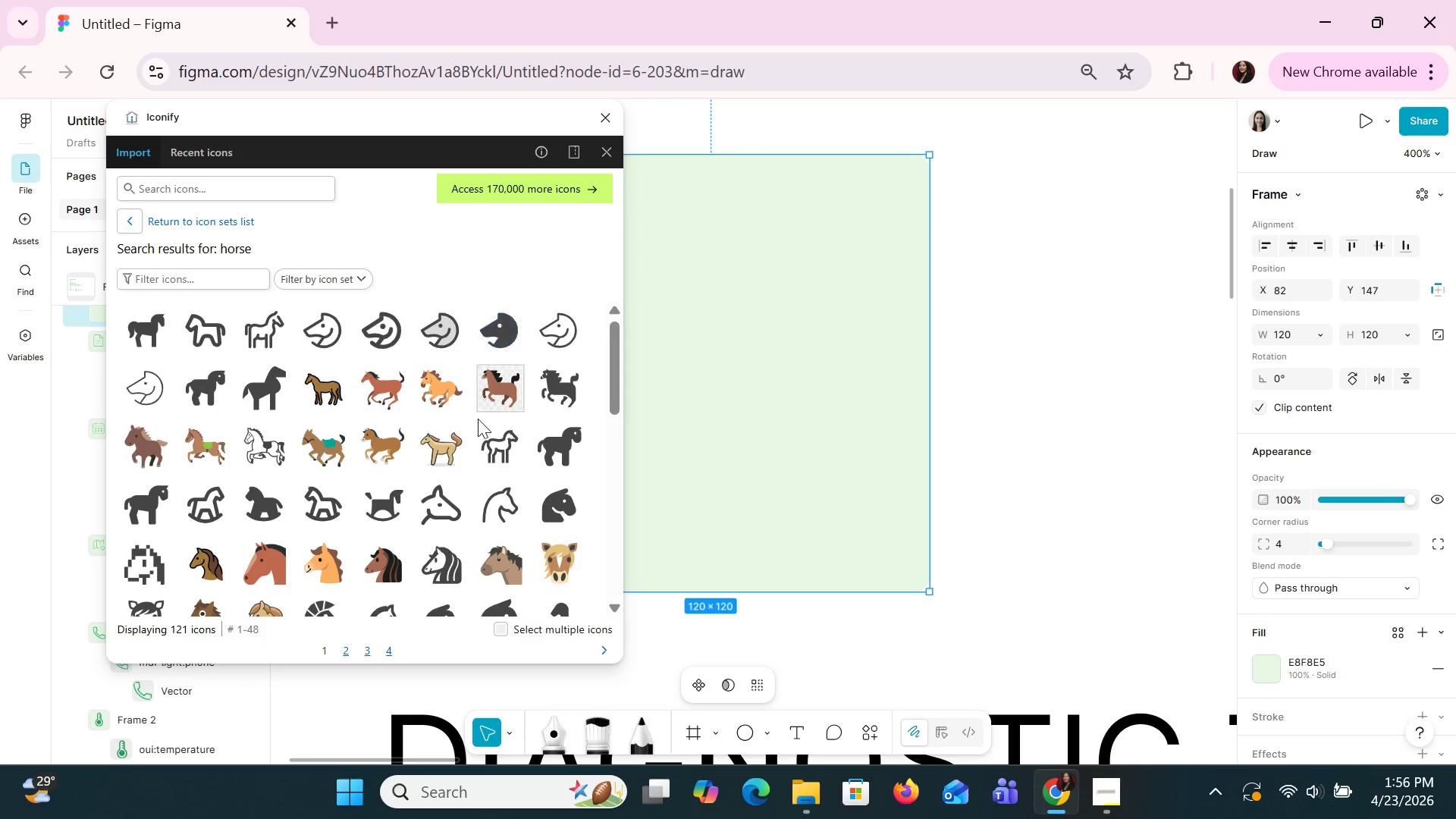 
left_click([497, 518])
 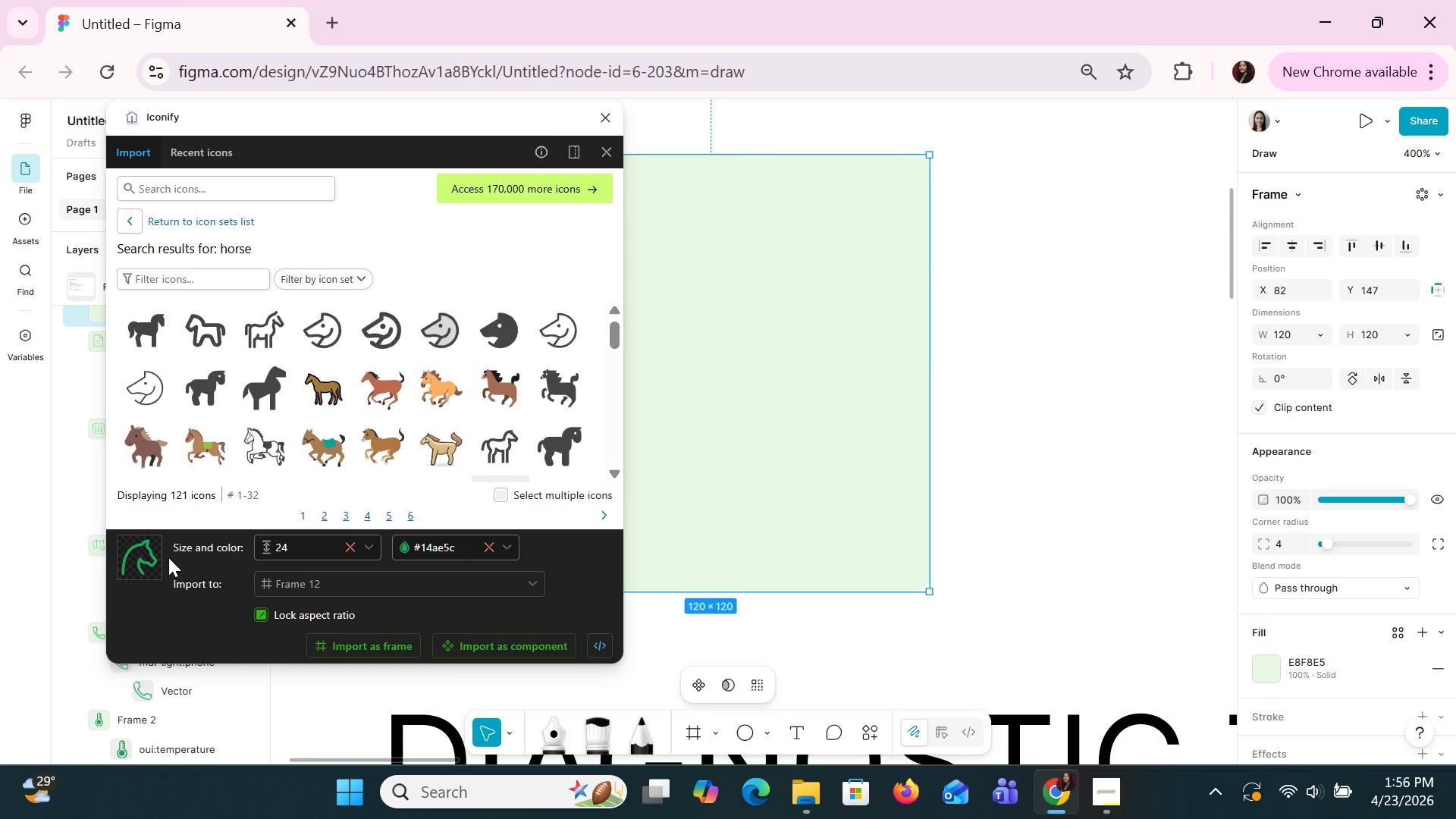 
left_click_drag(start_coordinate=[131, 557], to_coordinate=[688, 274])
 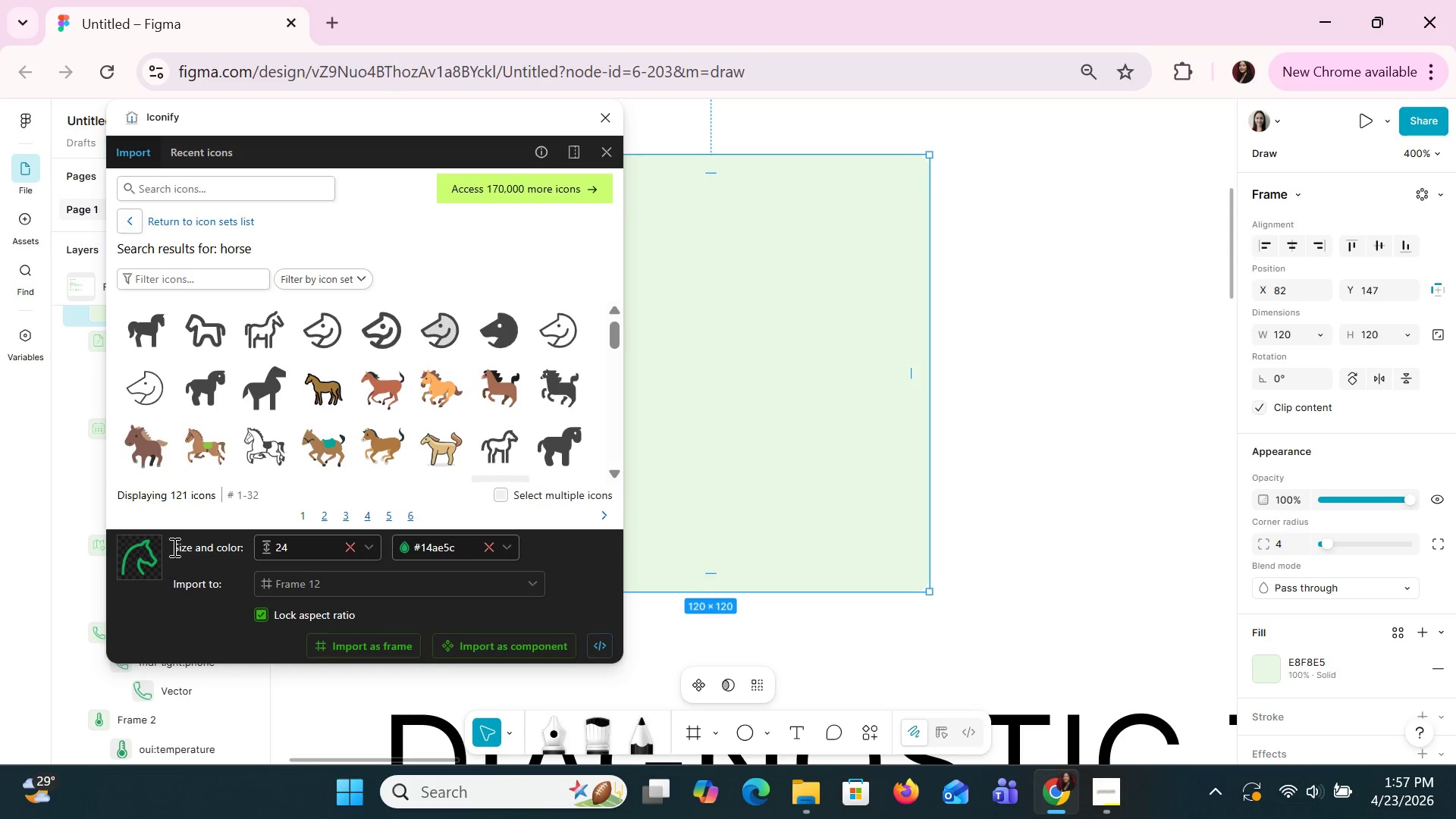 
left_click_drag(start_coordinate=[494, 118], to_coordinate=[367, 390])
 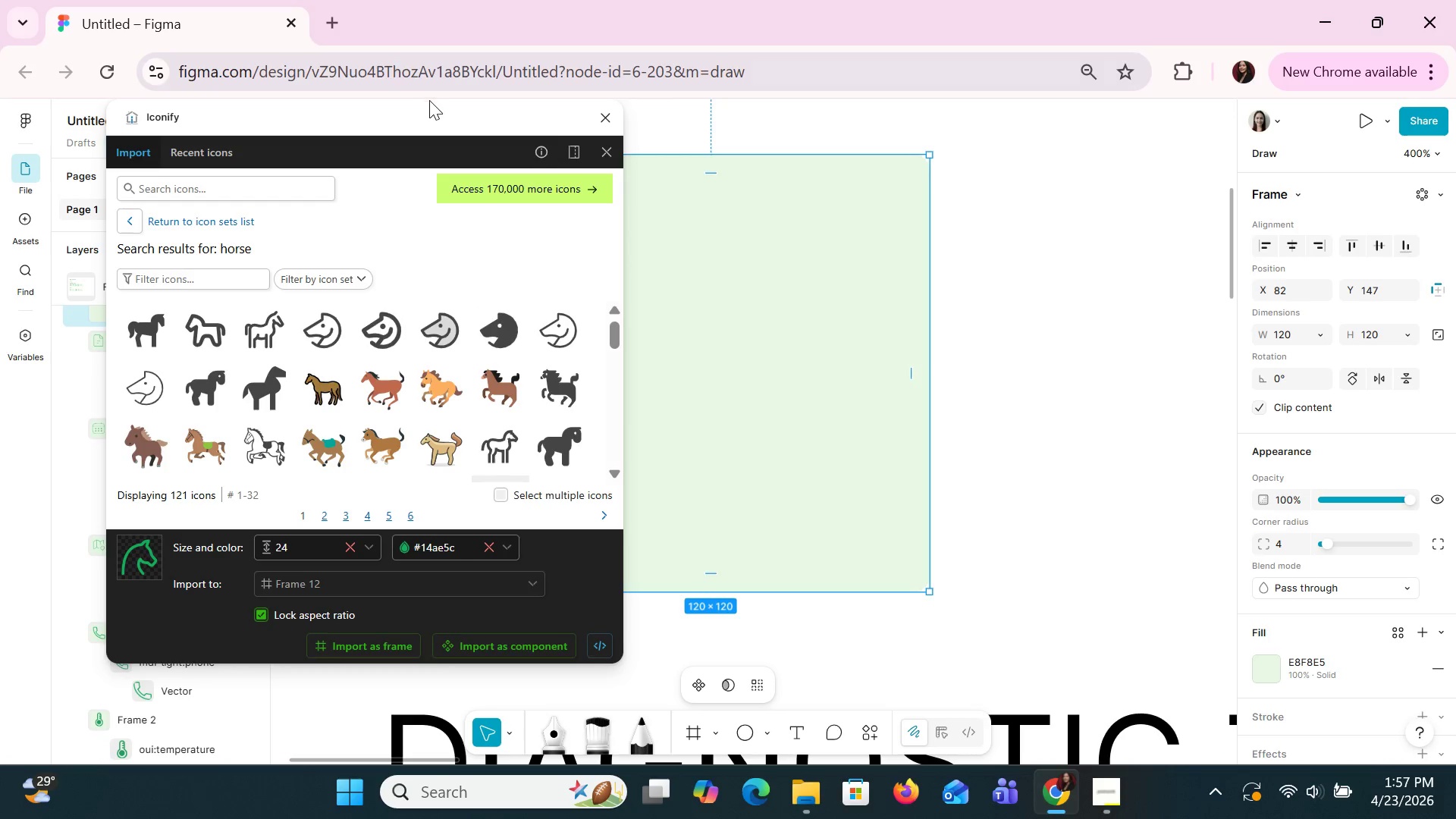 
left_click_drag(start_coordinate=[427, 111], to_coordinate=[416, 120])
 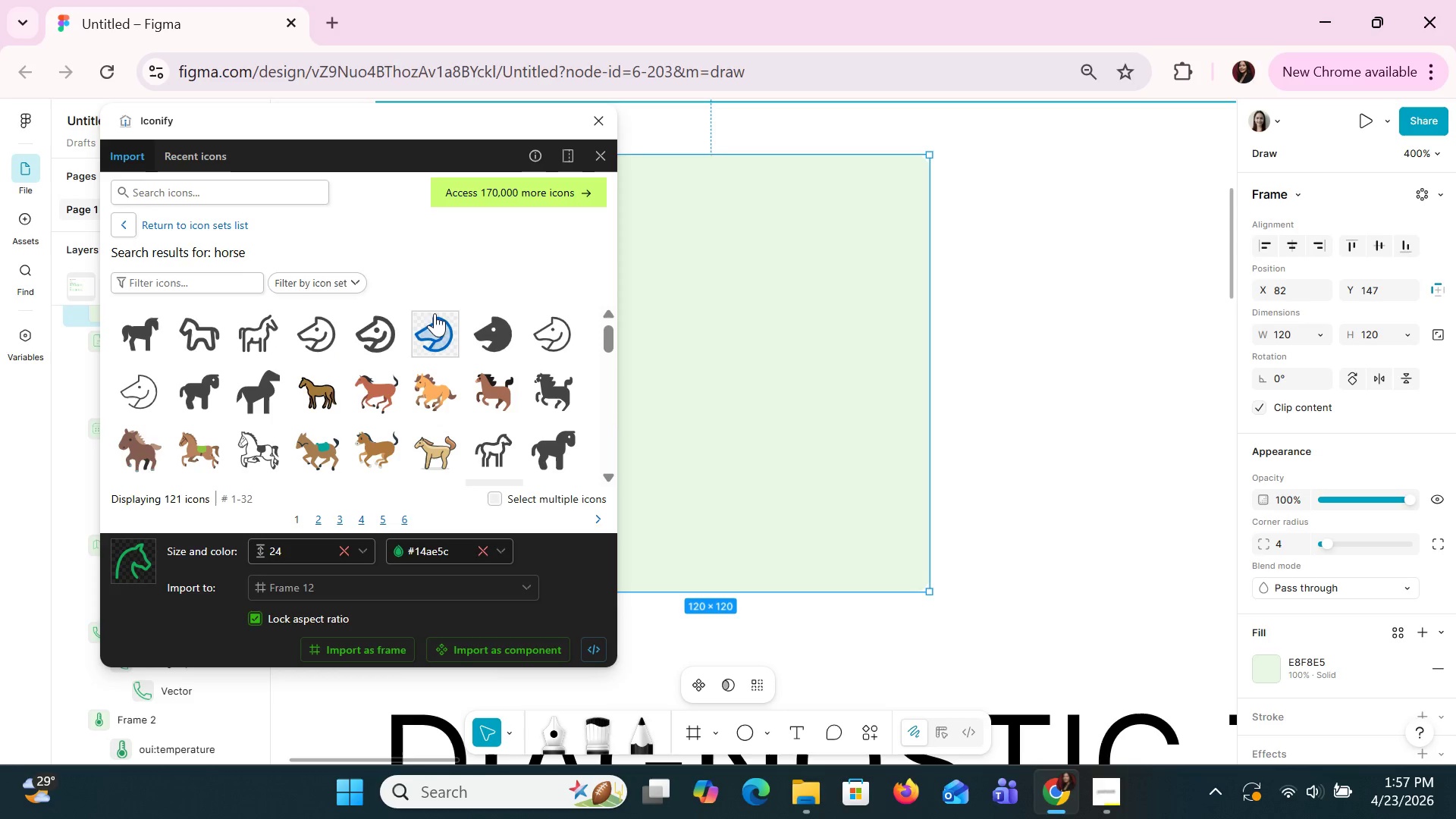 
scroll: coordinate [438, 393], scroll_direction: down, amount: 1.0
 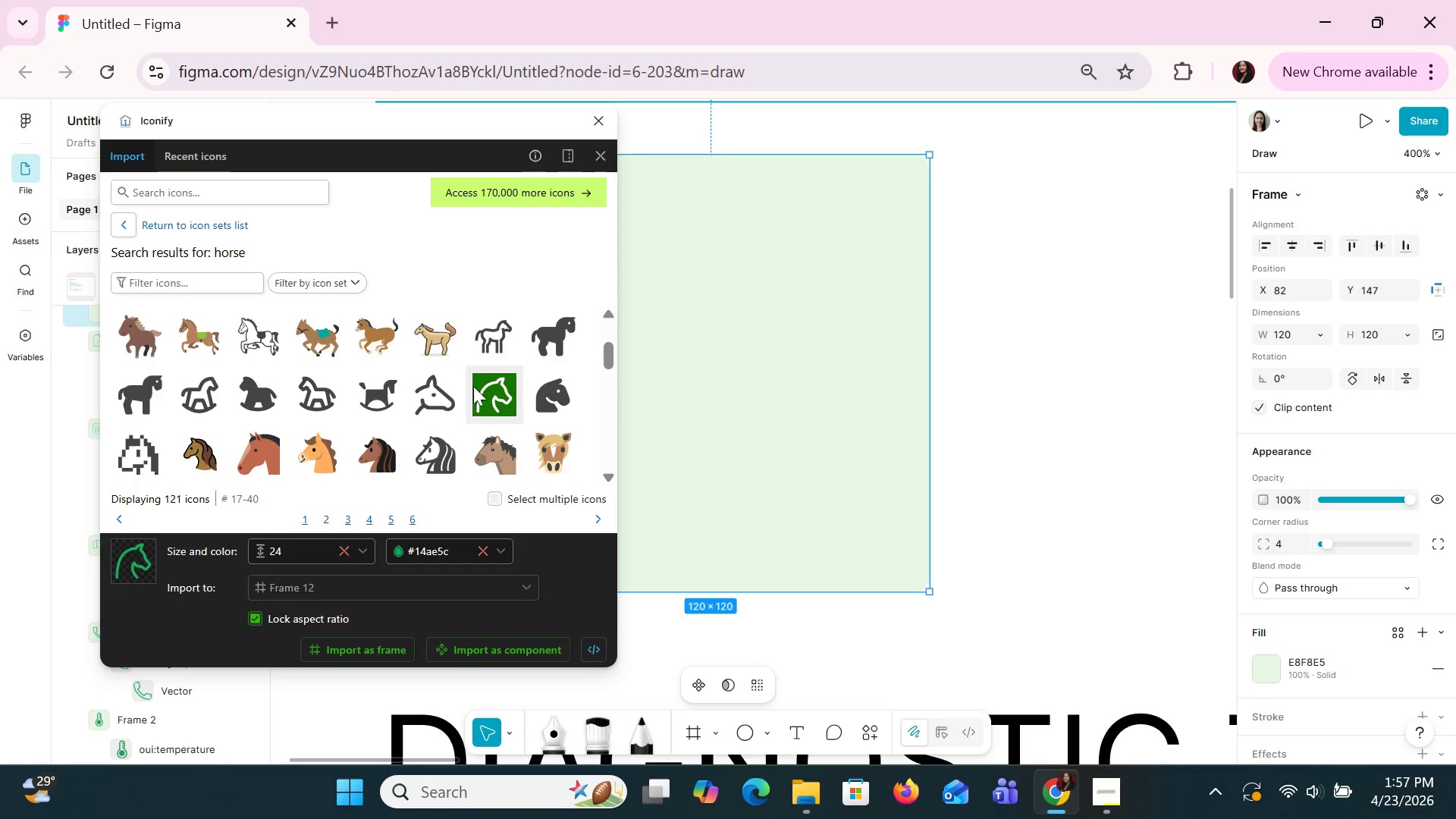 
left_click_drag(start_coordinate=[475, 386], to_coordinate=[726, 282])
 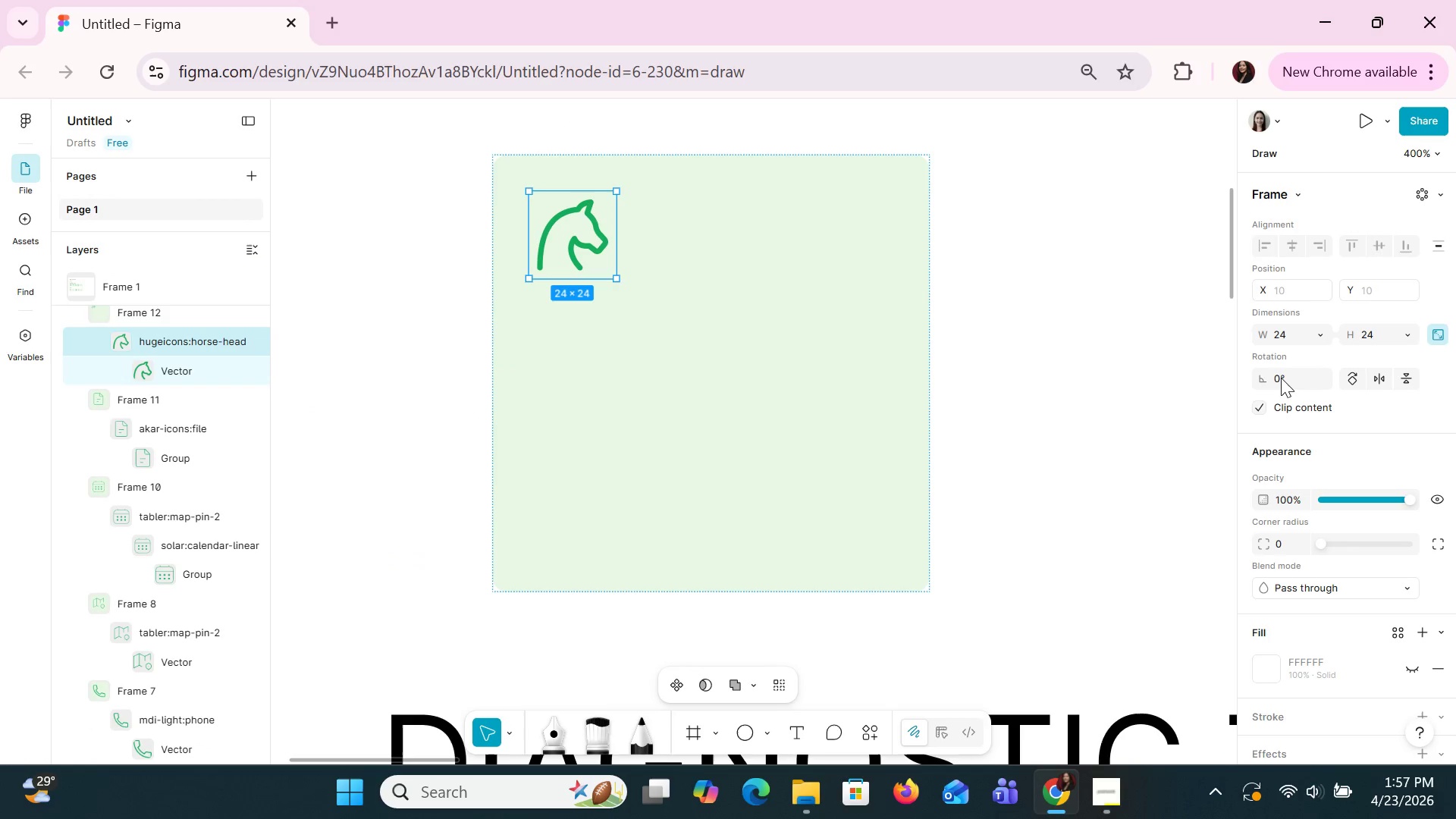 
left_click([704, 394])
 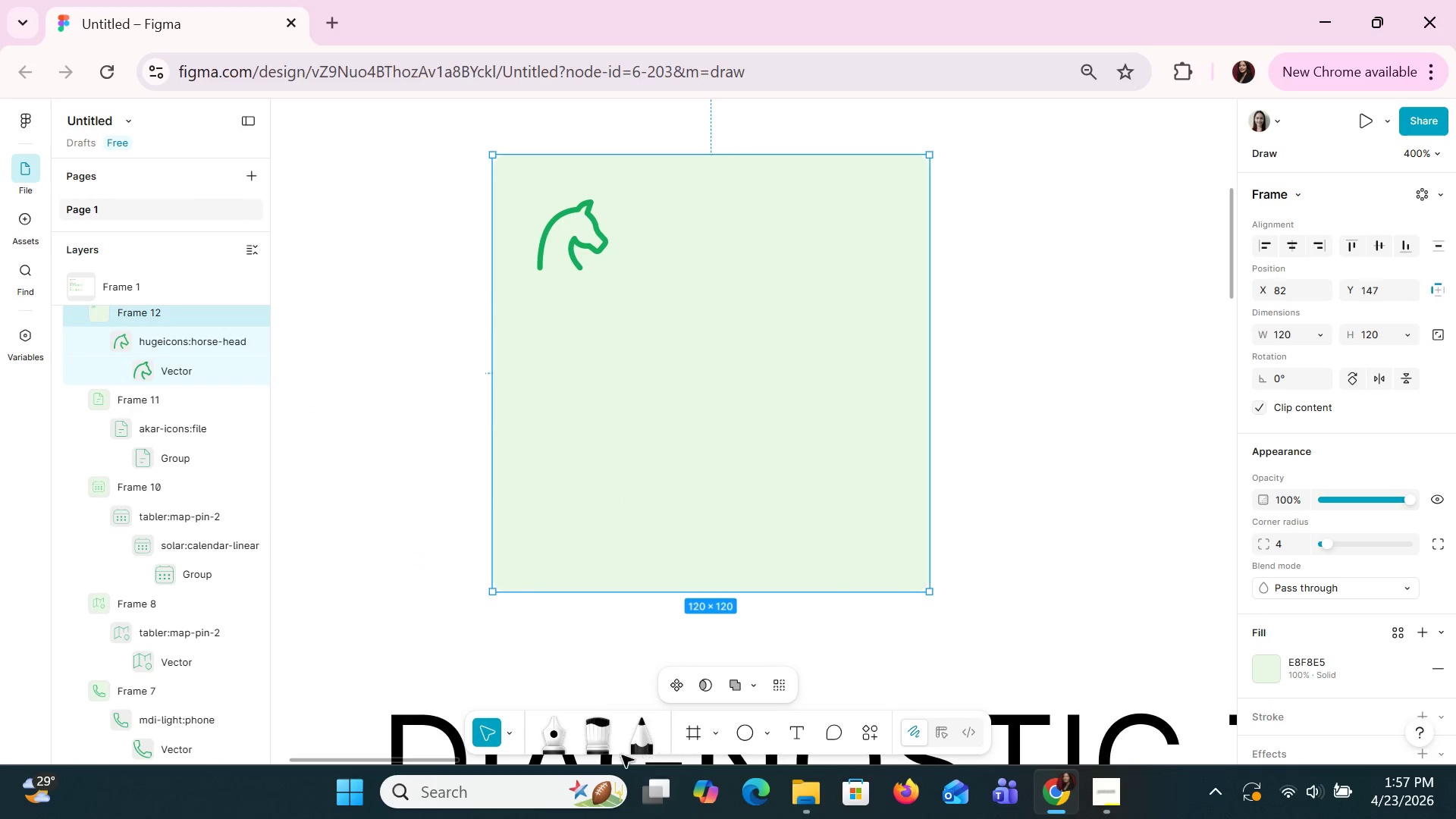 
left_click([569, 732])
 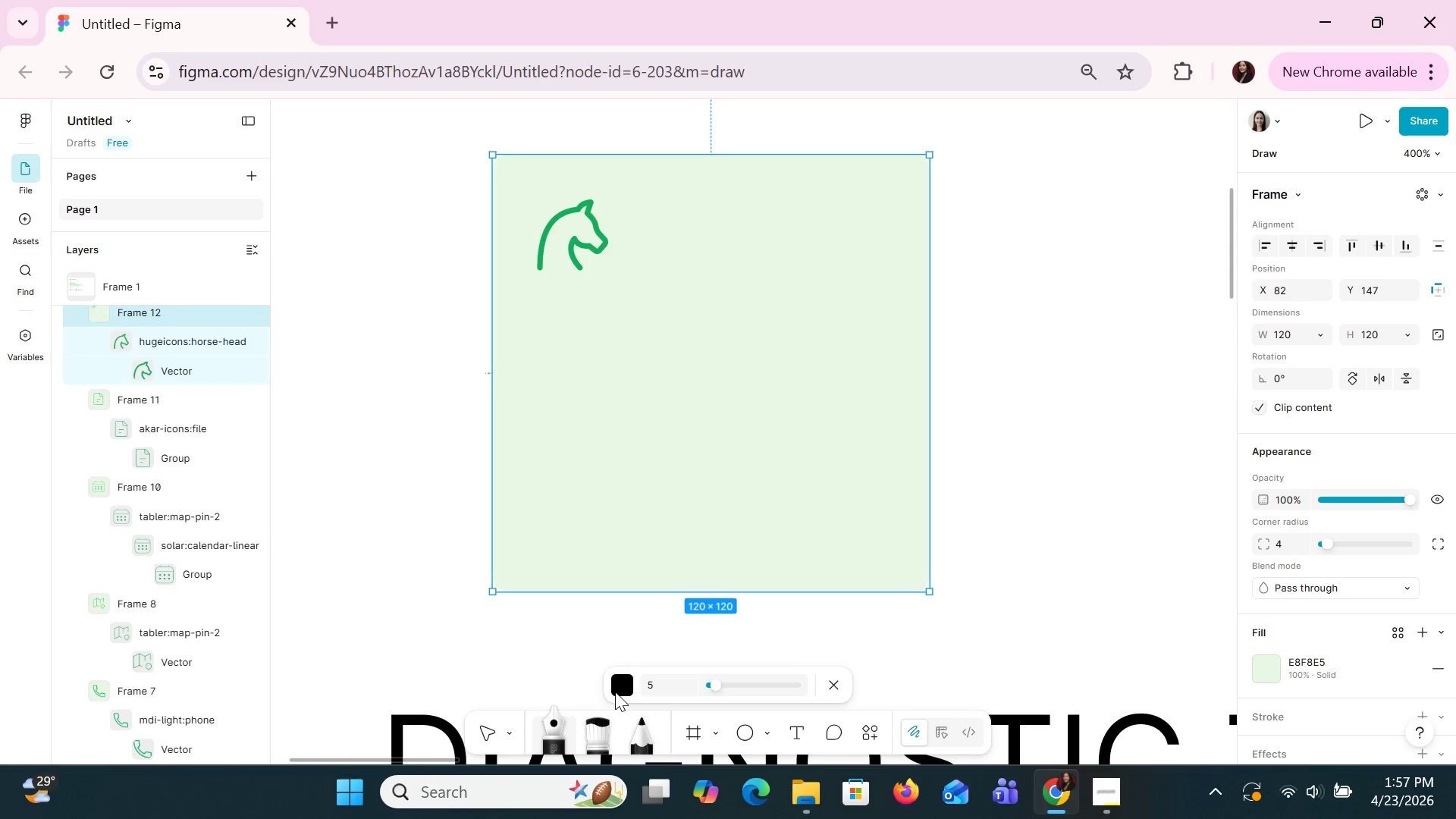 
left_click([615, 692])
 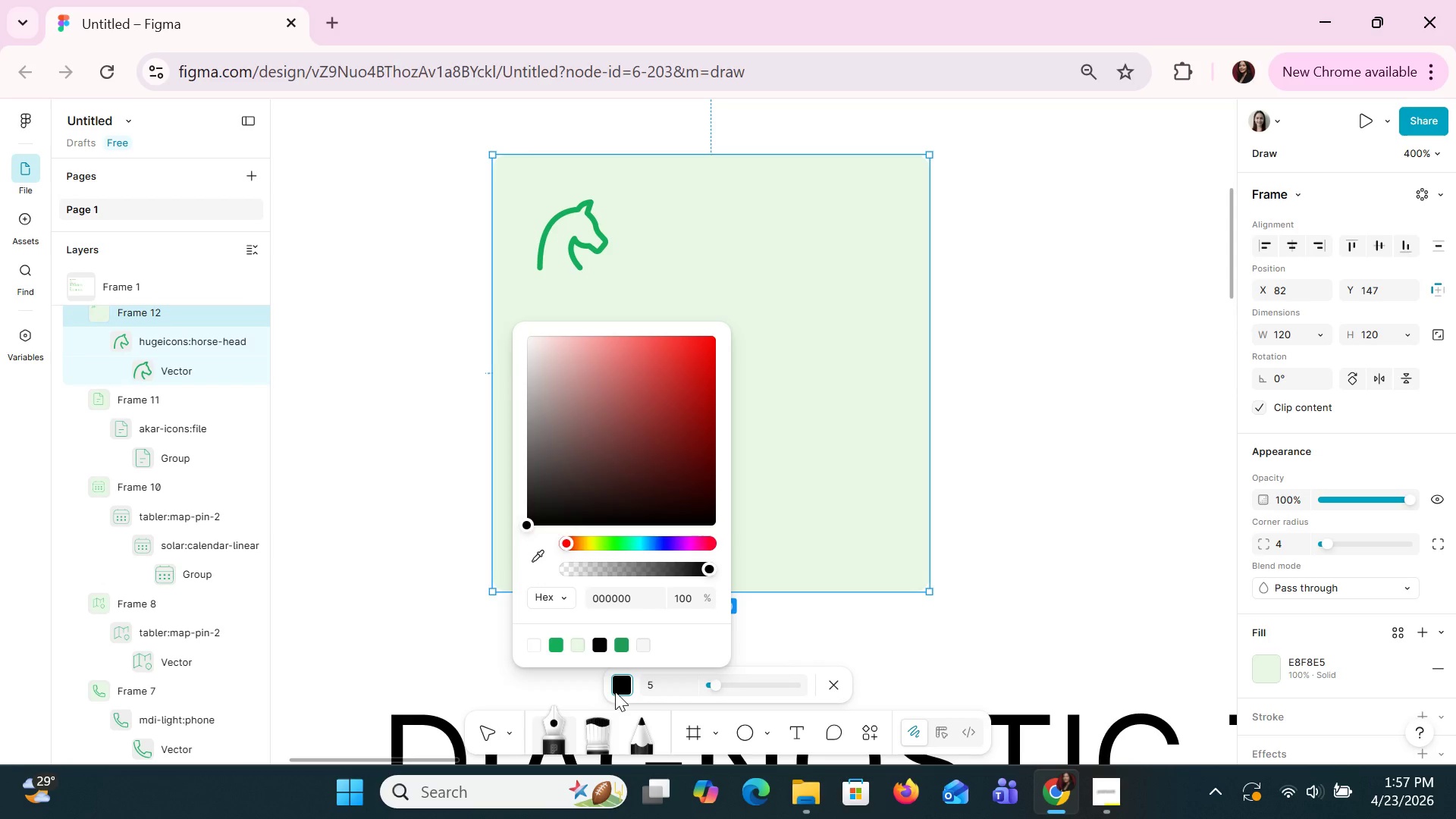 
left_click([615, 692])
 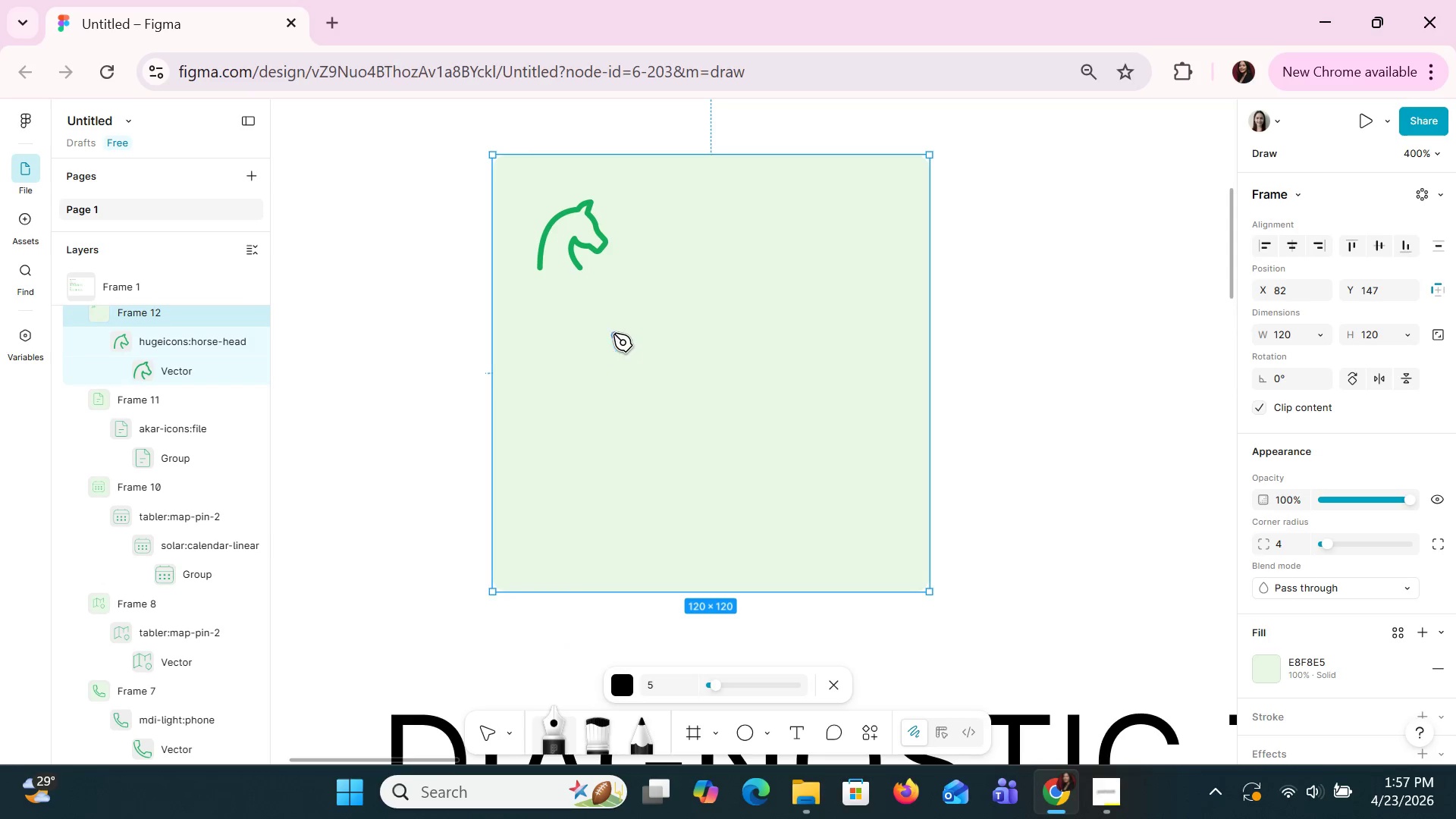 
left_click([600, 306])
 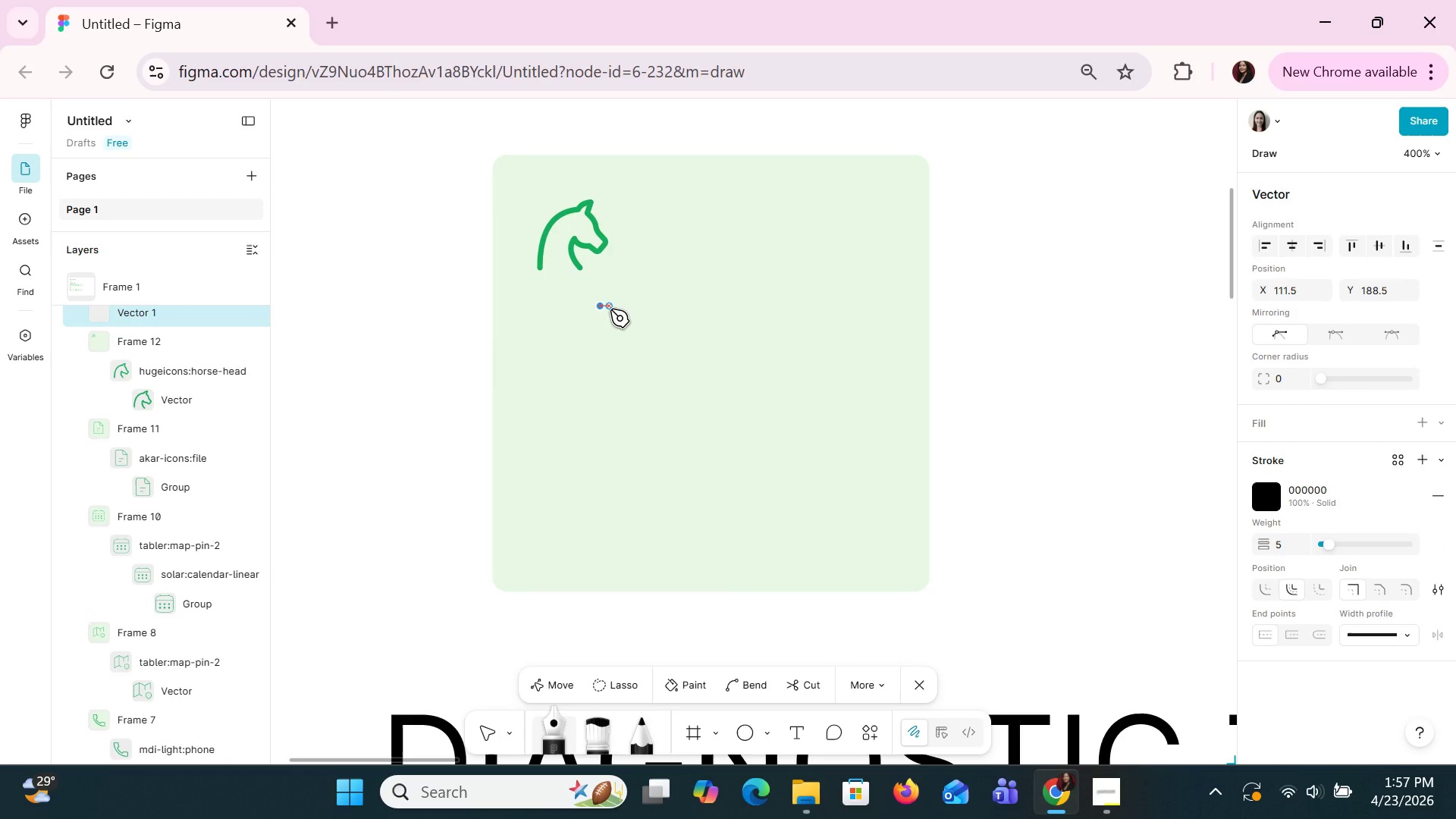 
left_click([610, 309])
 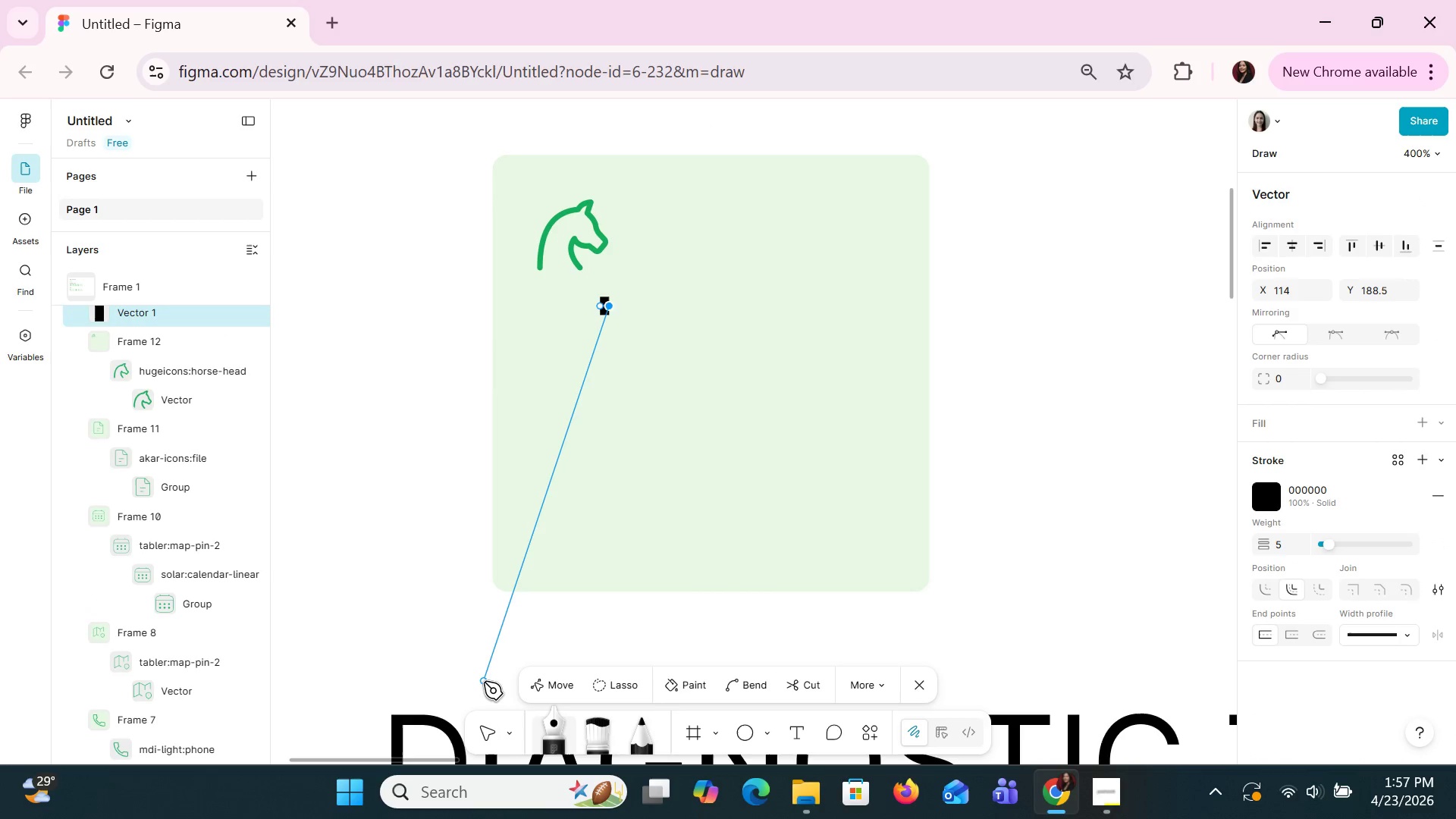 
key(Control+Z)
 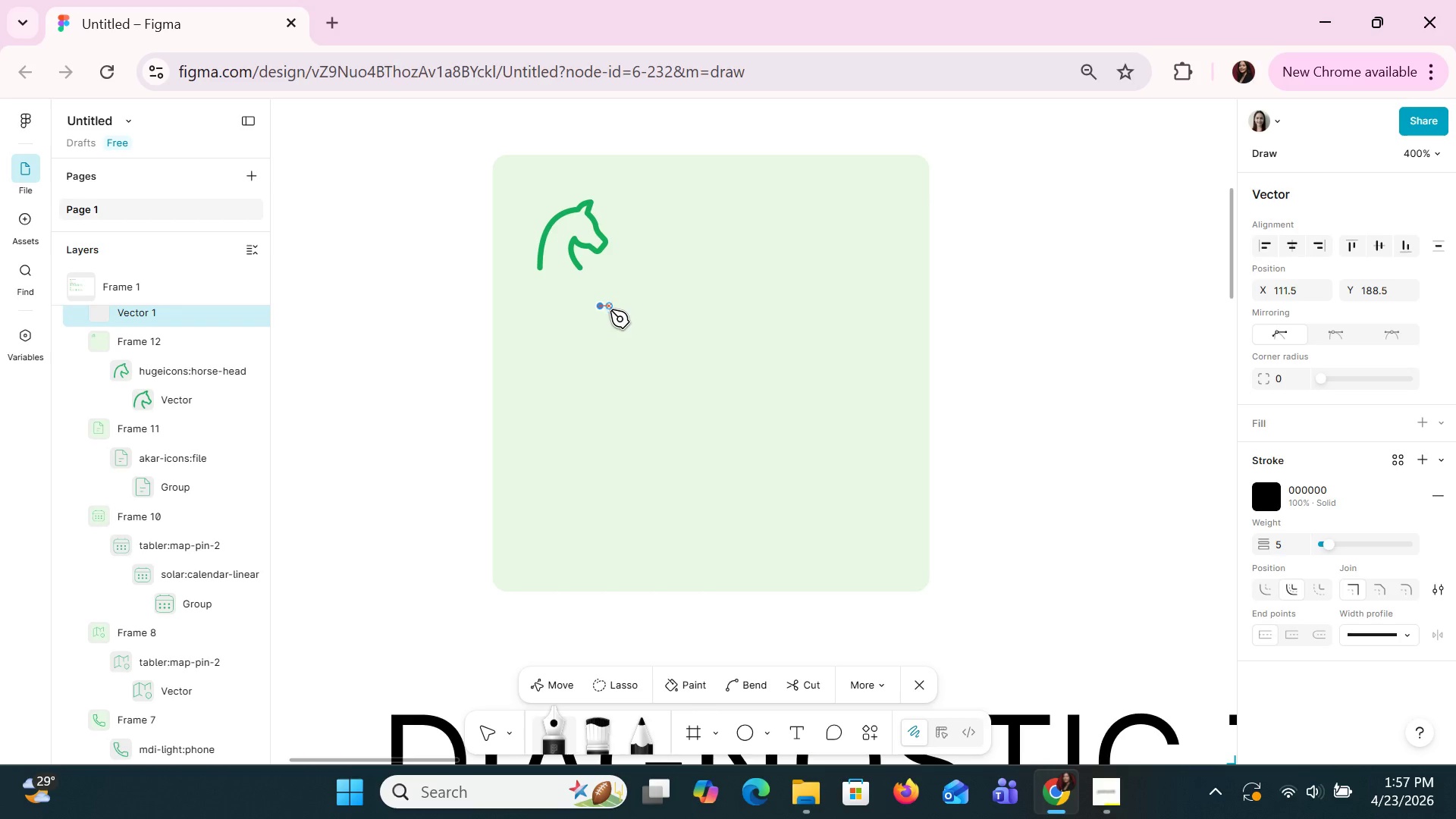 
left_click([611, 310])
 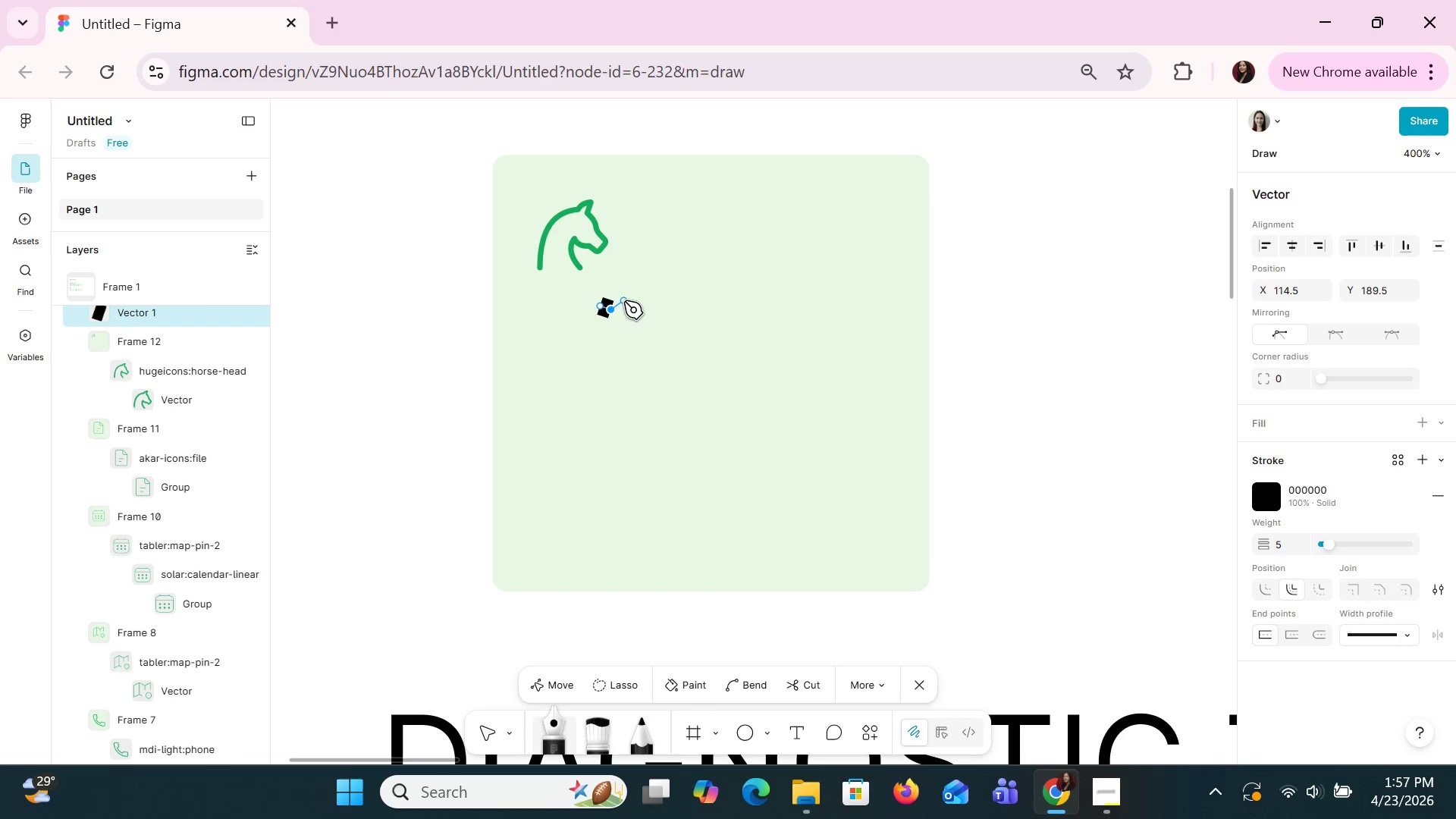 
key(Control+Z)
 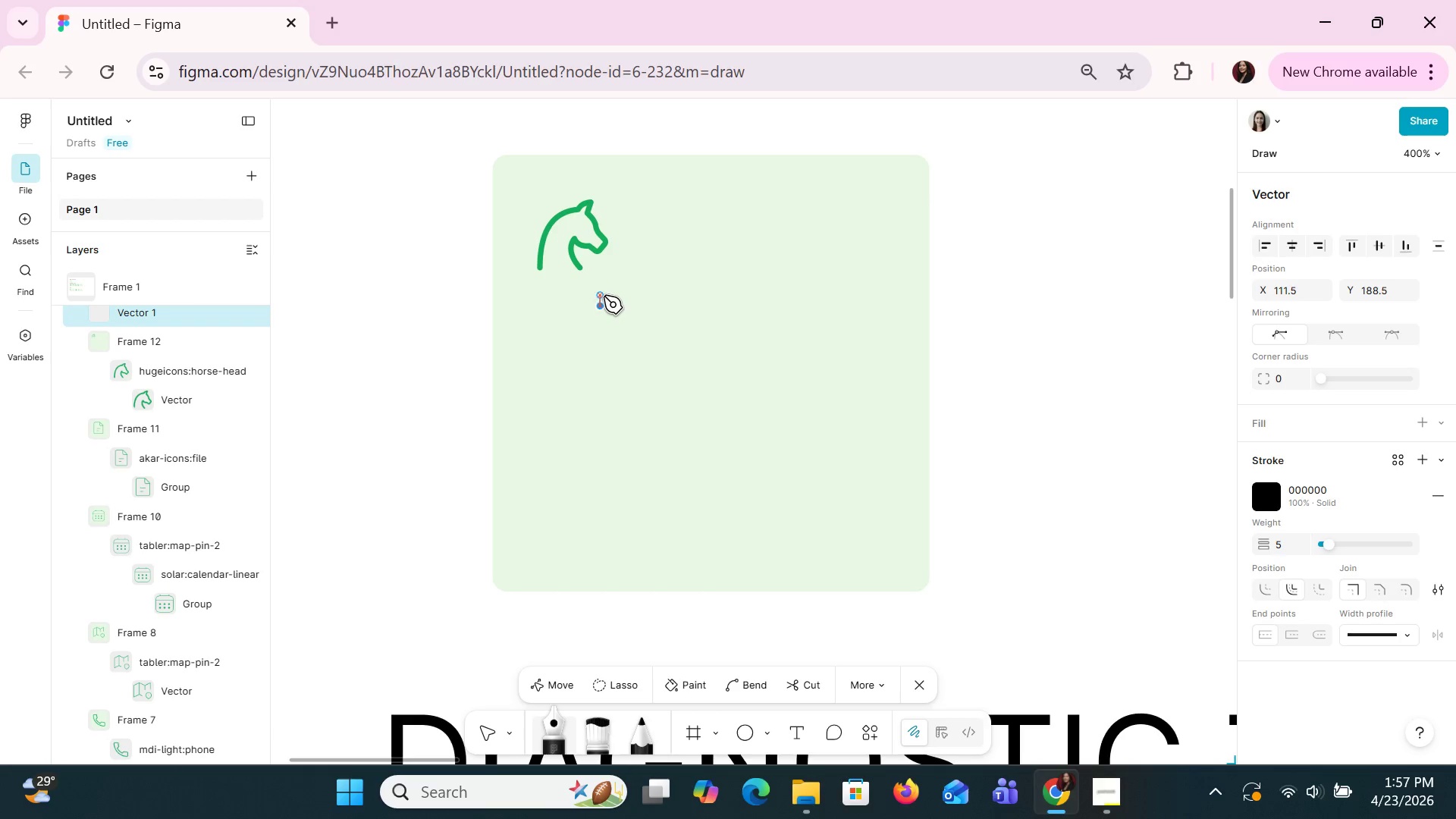 
left_click([603, 295])
 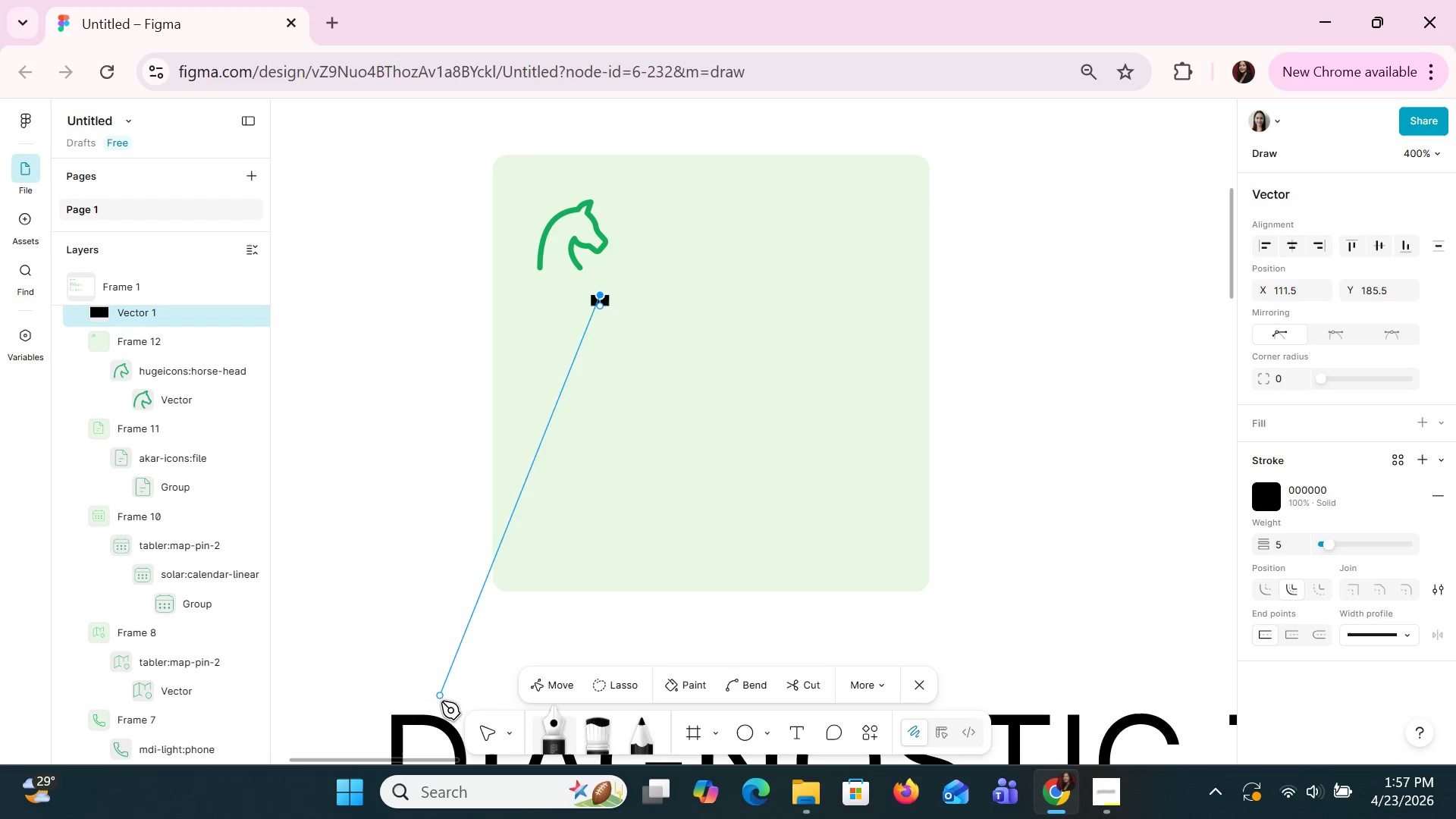 
left_click([481, 725])
 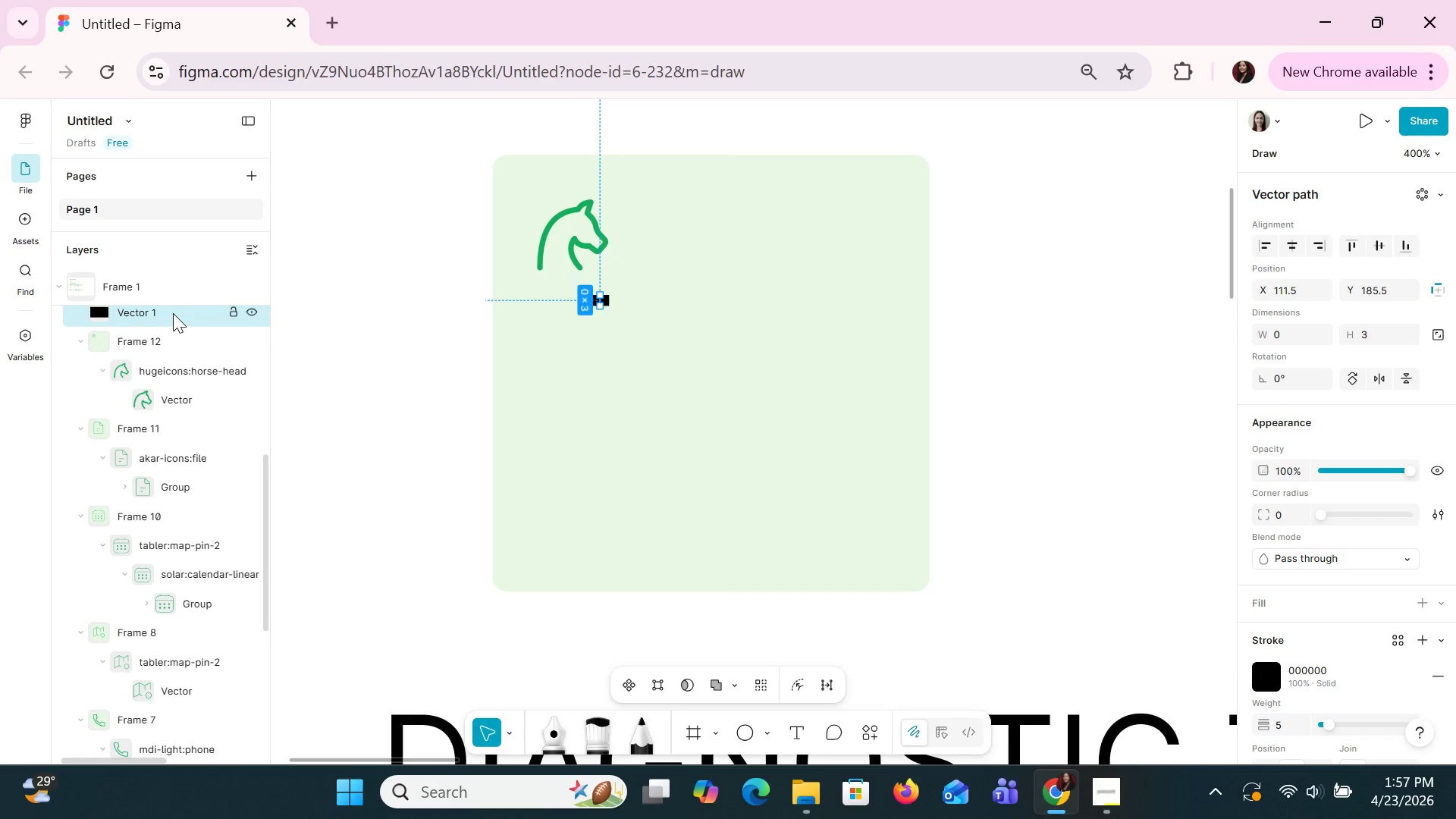 
key(Control+C)
 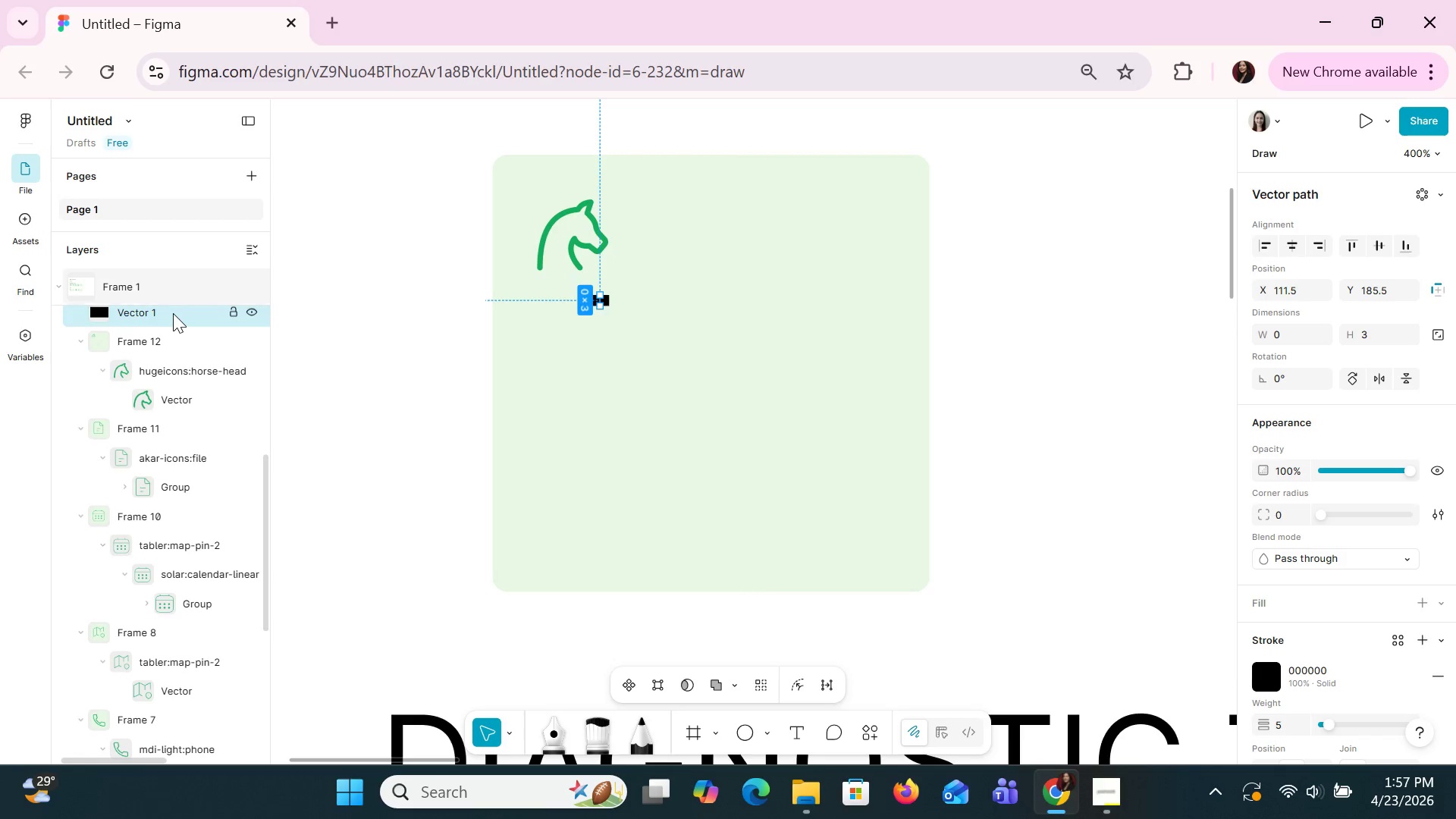 
key(Control+V)
 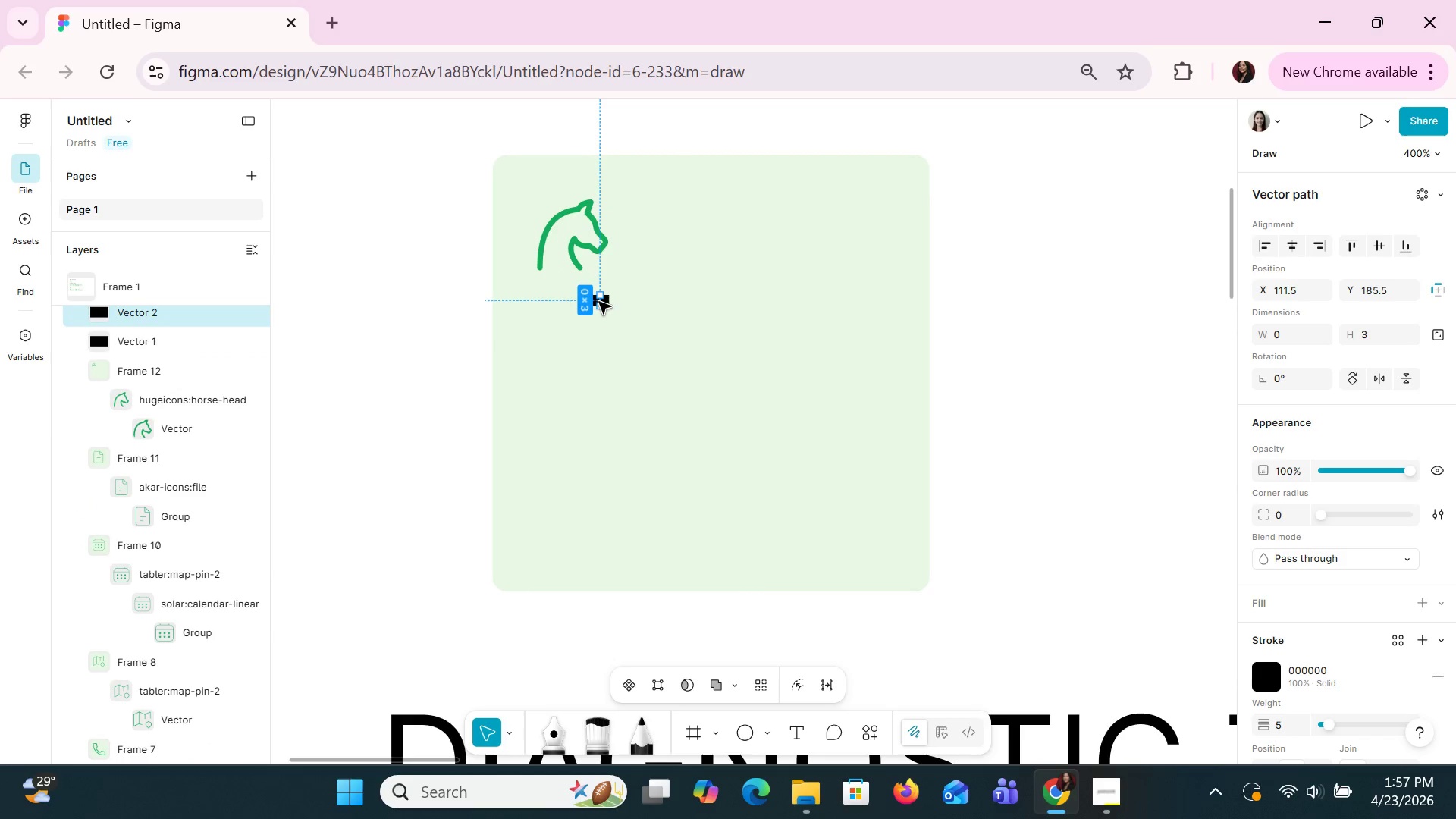 
left_click_drag(start_coordinate=[602, 301], to_coordinate=[629, 302])
 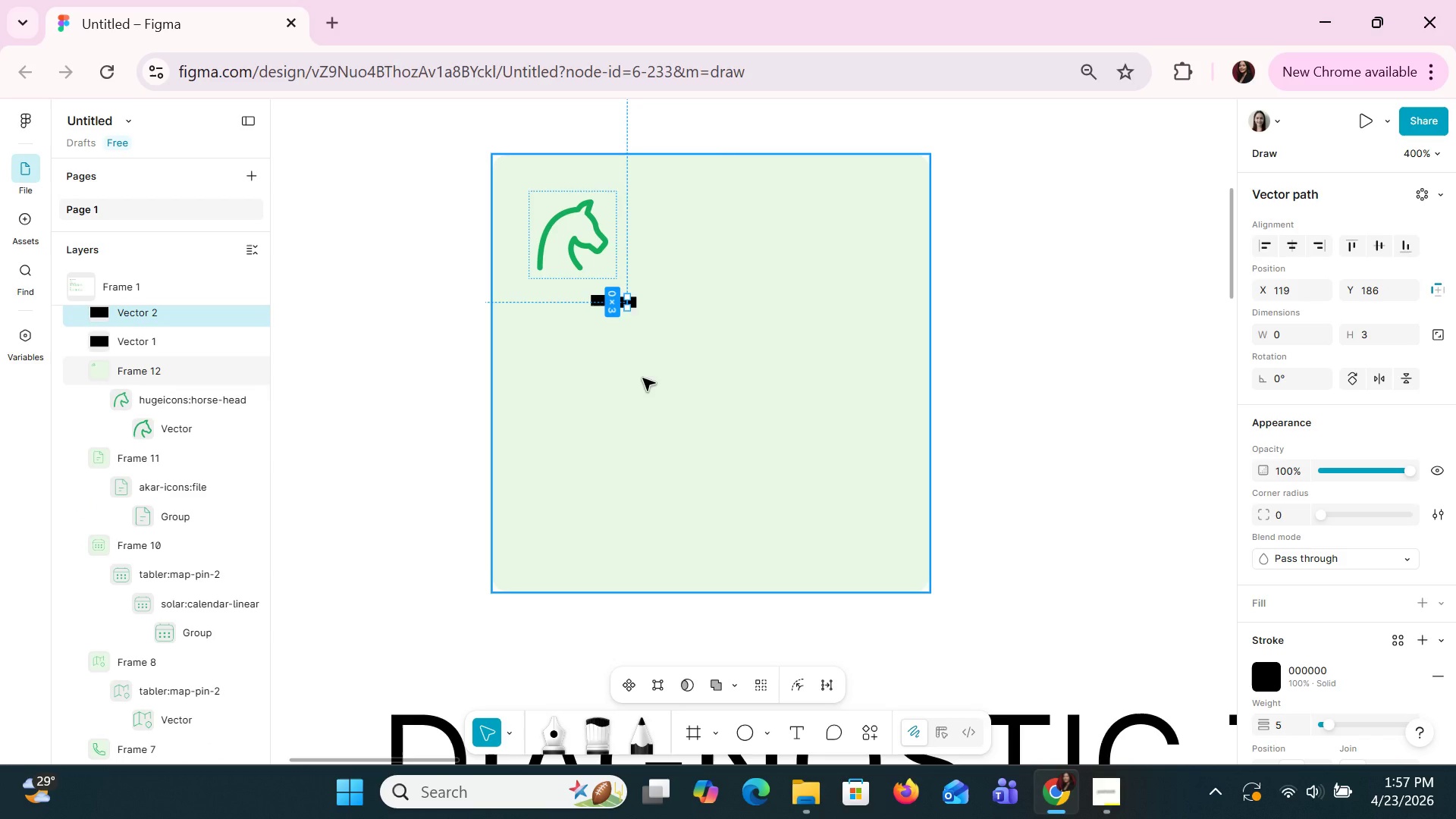 
key(ArrowUp)
 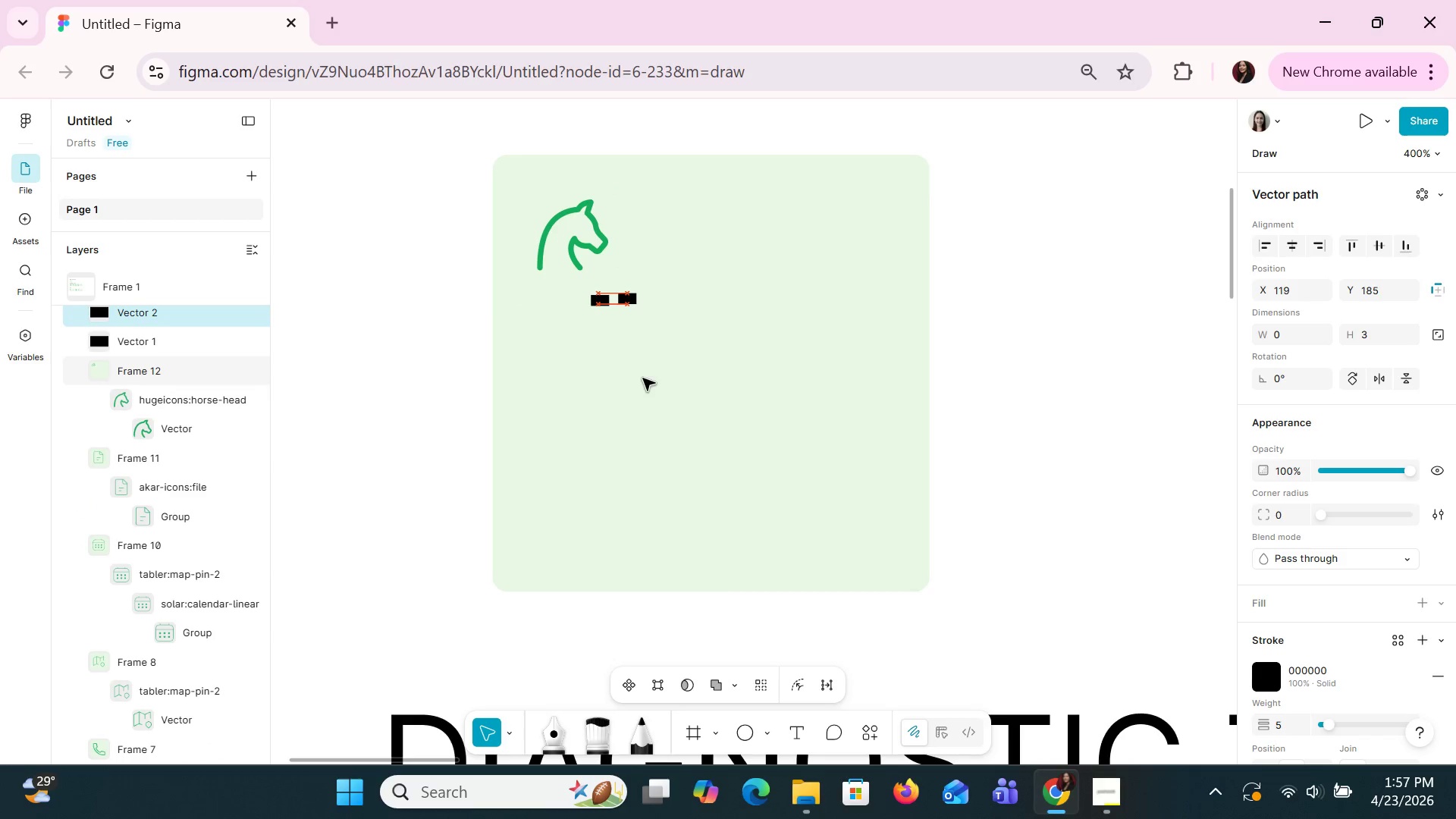 
key(ArrowUp)
 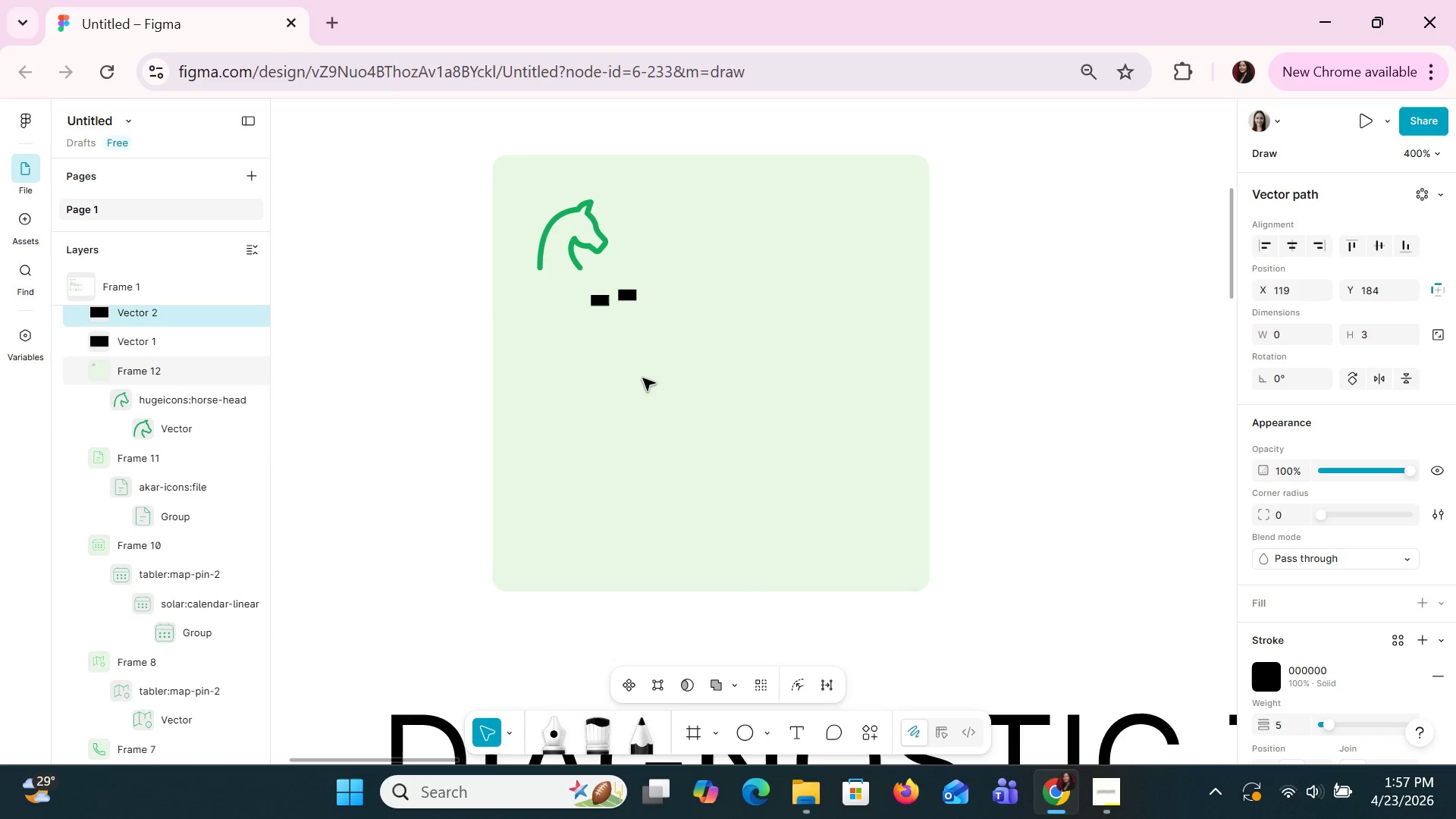 
key(ArrowDown)
 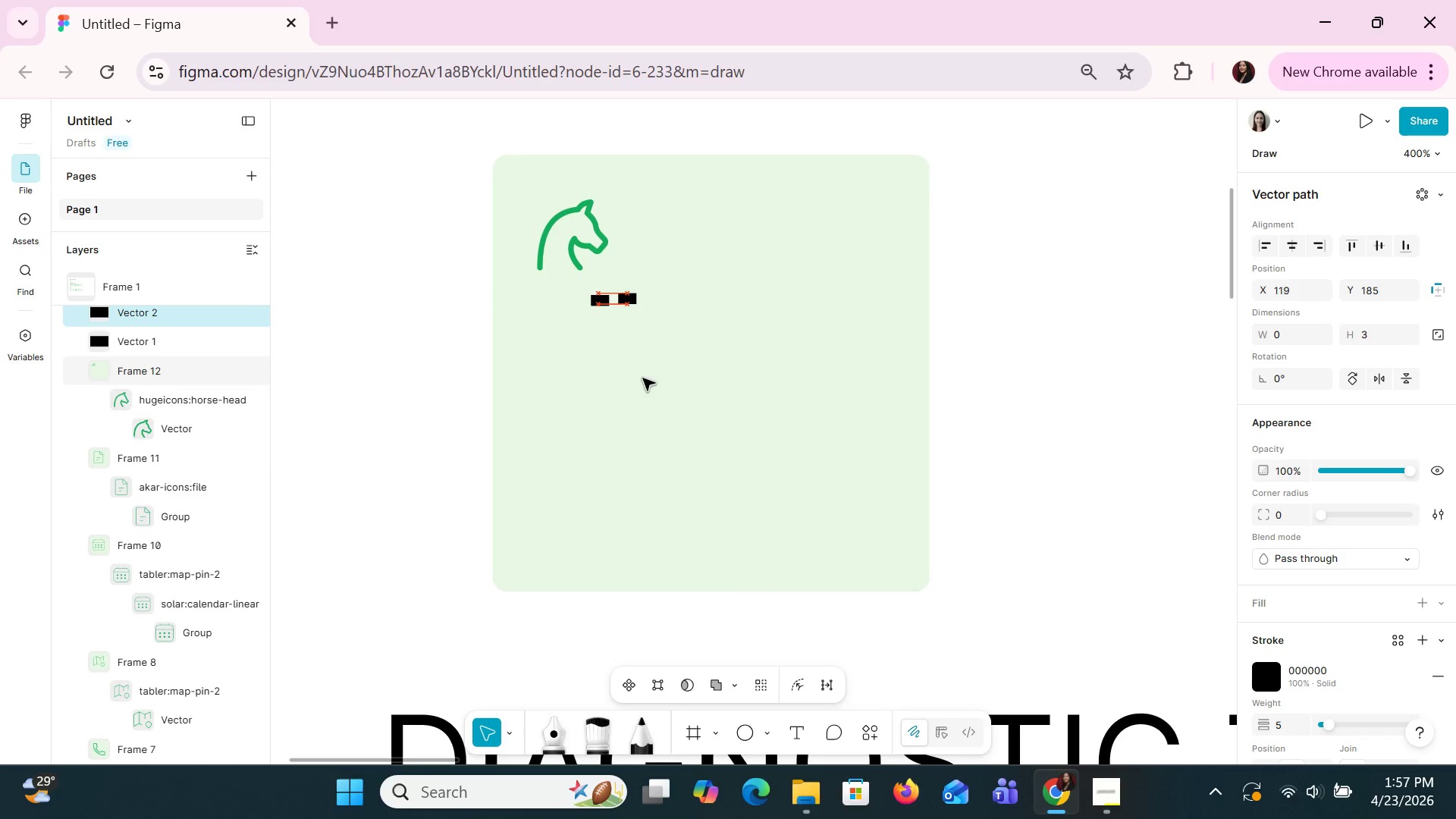 
key(ArrowDown)
 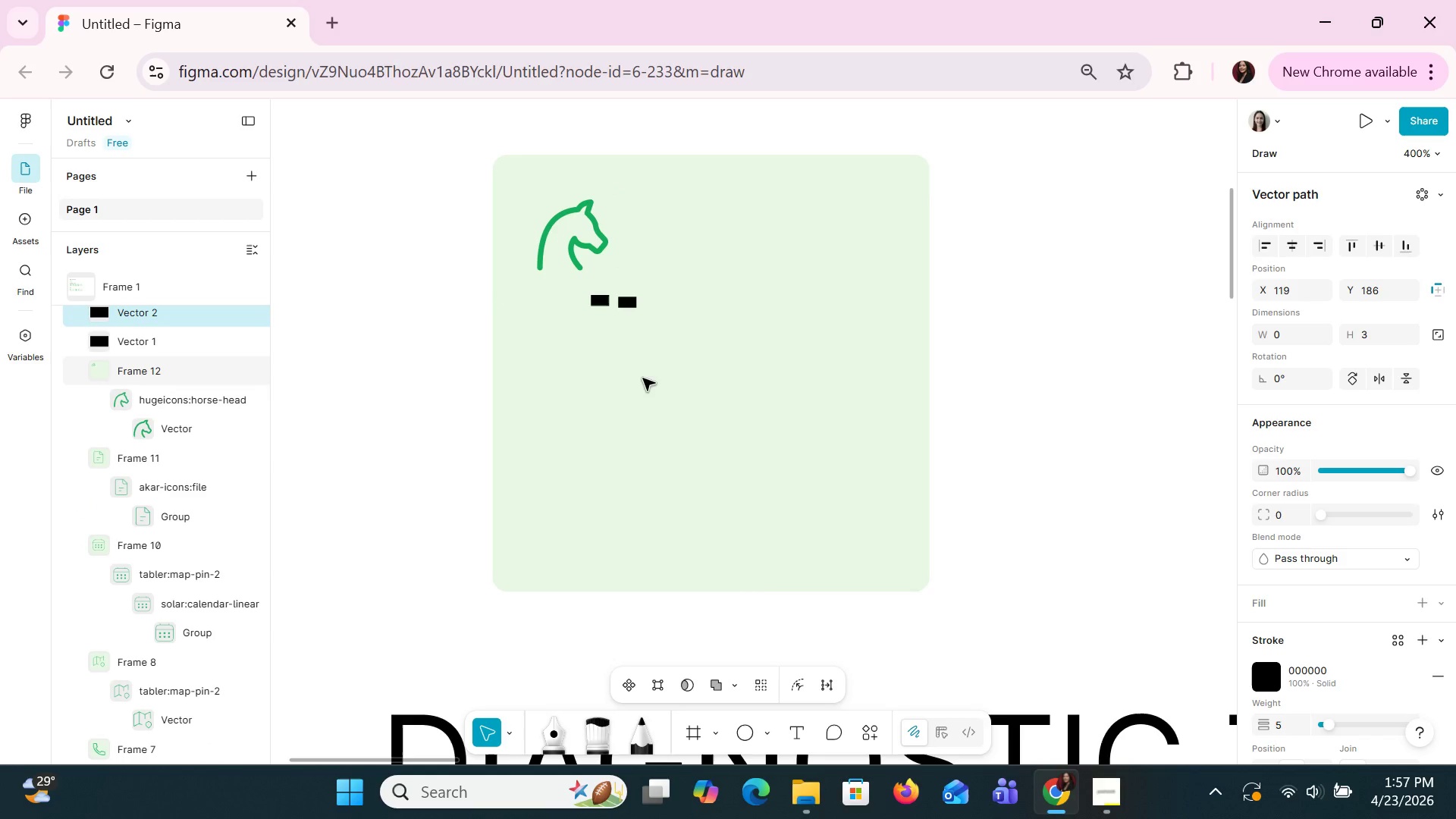 
key(ArrowUp)
 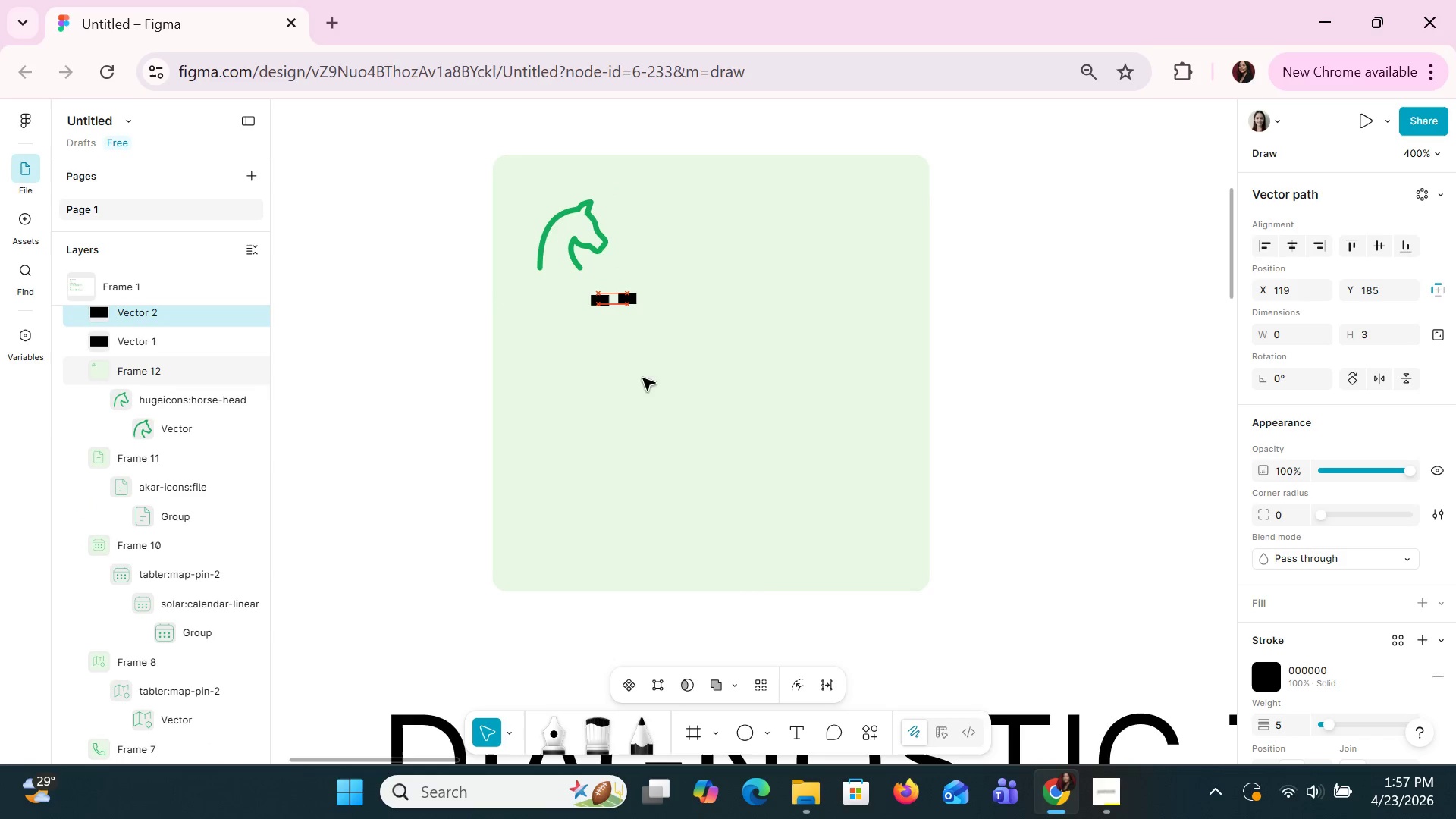 
key(ArrowLeft)
 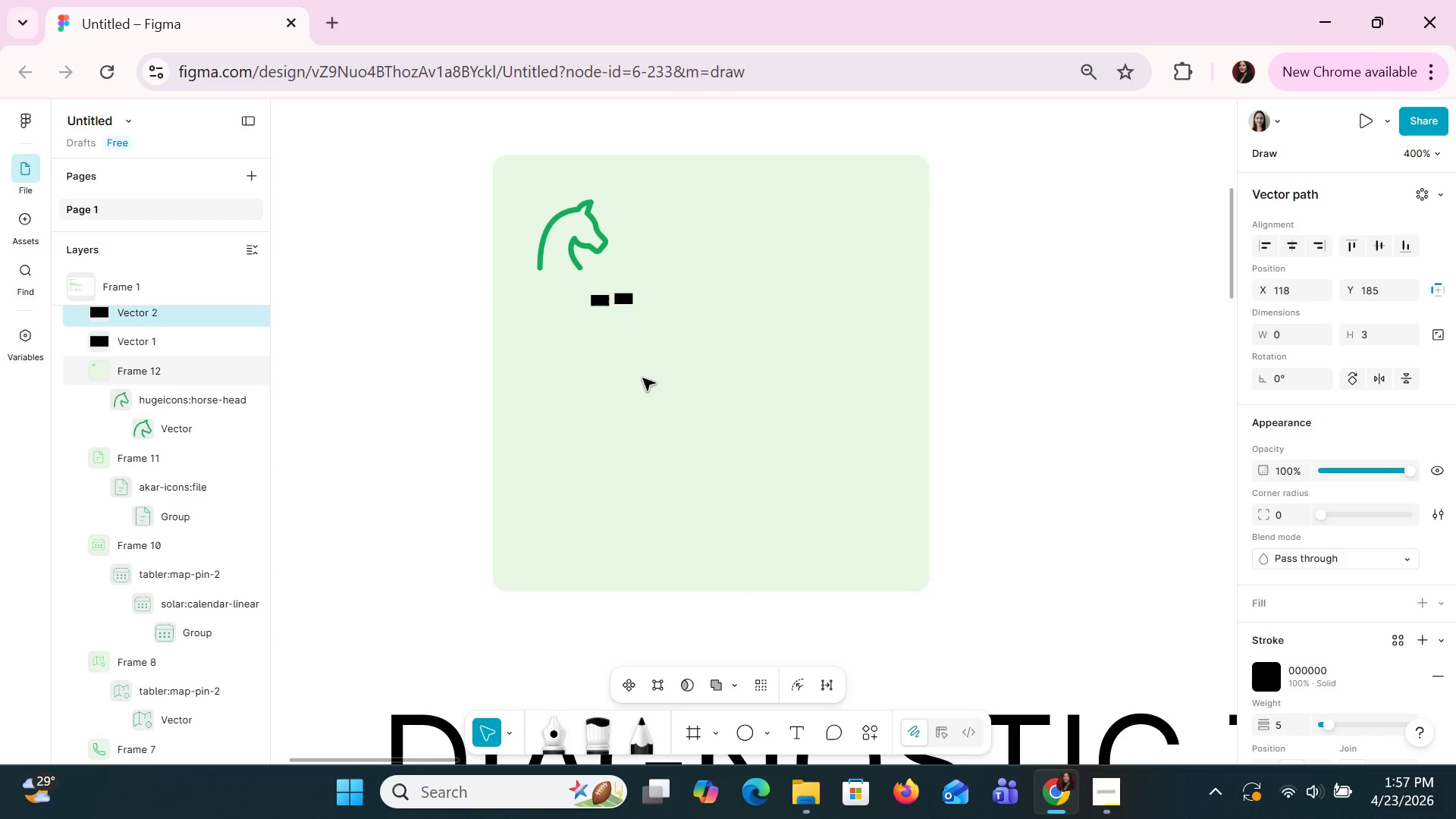 
key(ArrowDown)
 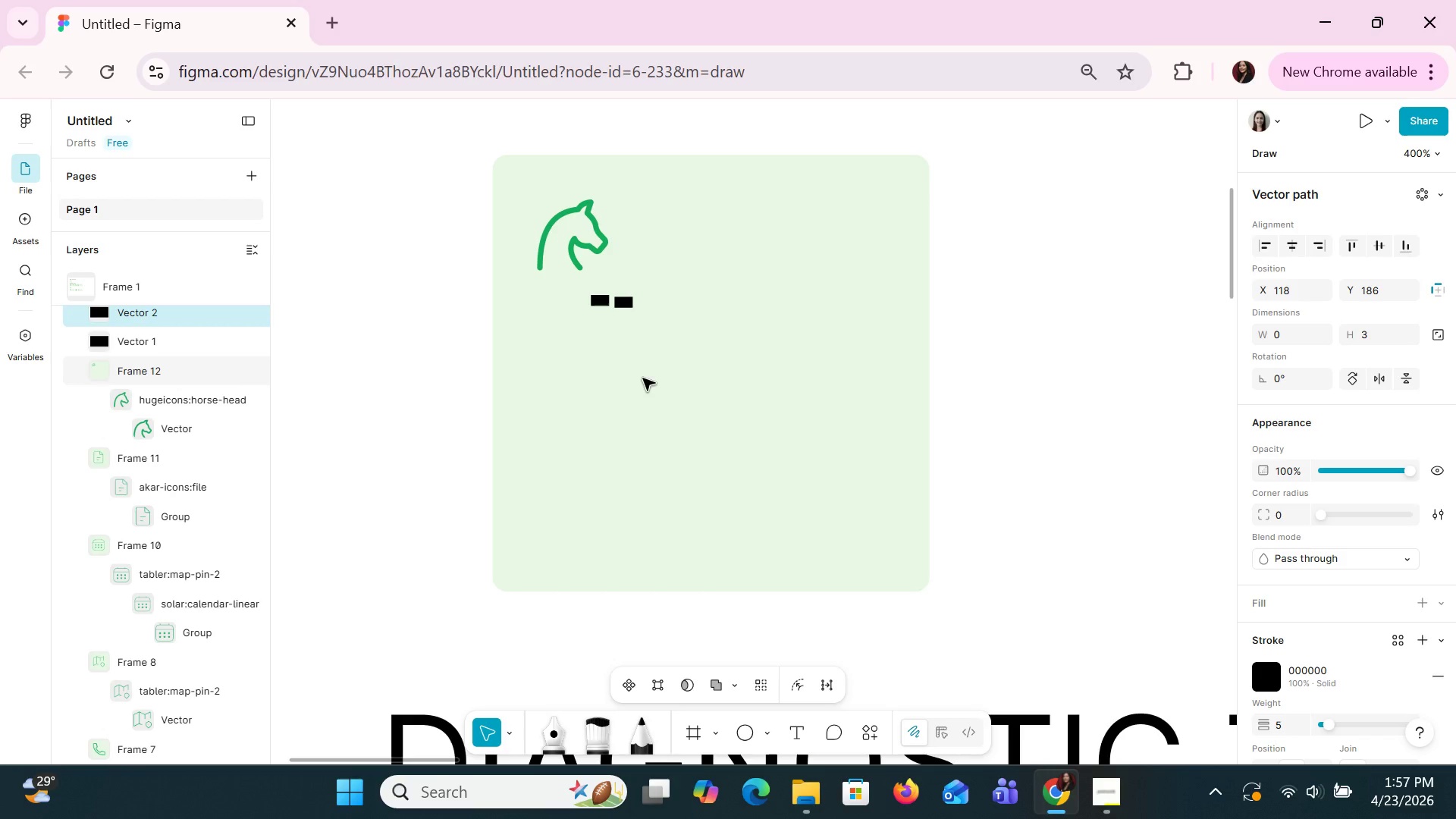 
key(ArrowUp)
 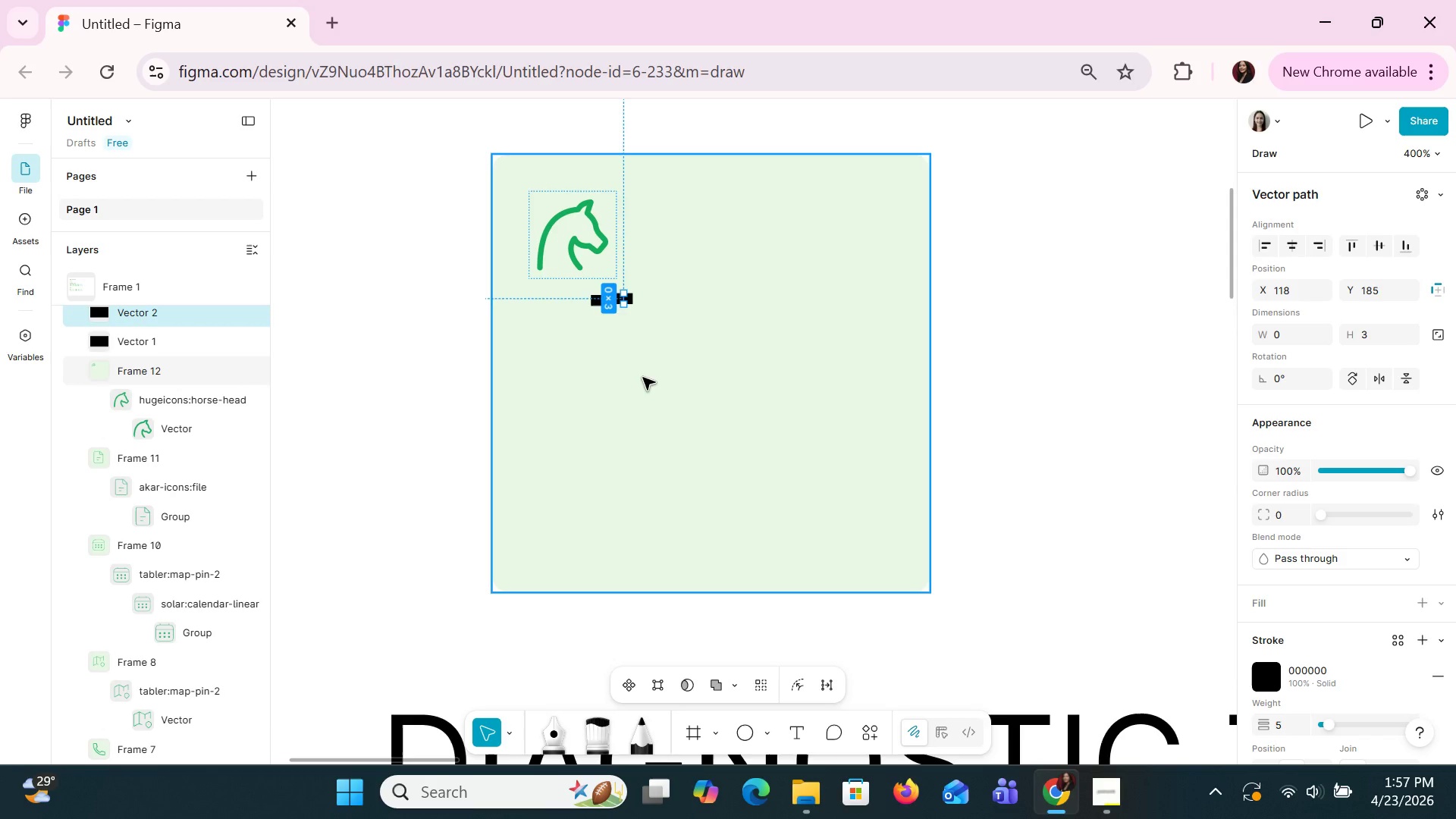 
key(ArrowDown)
 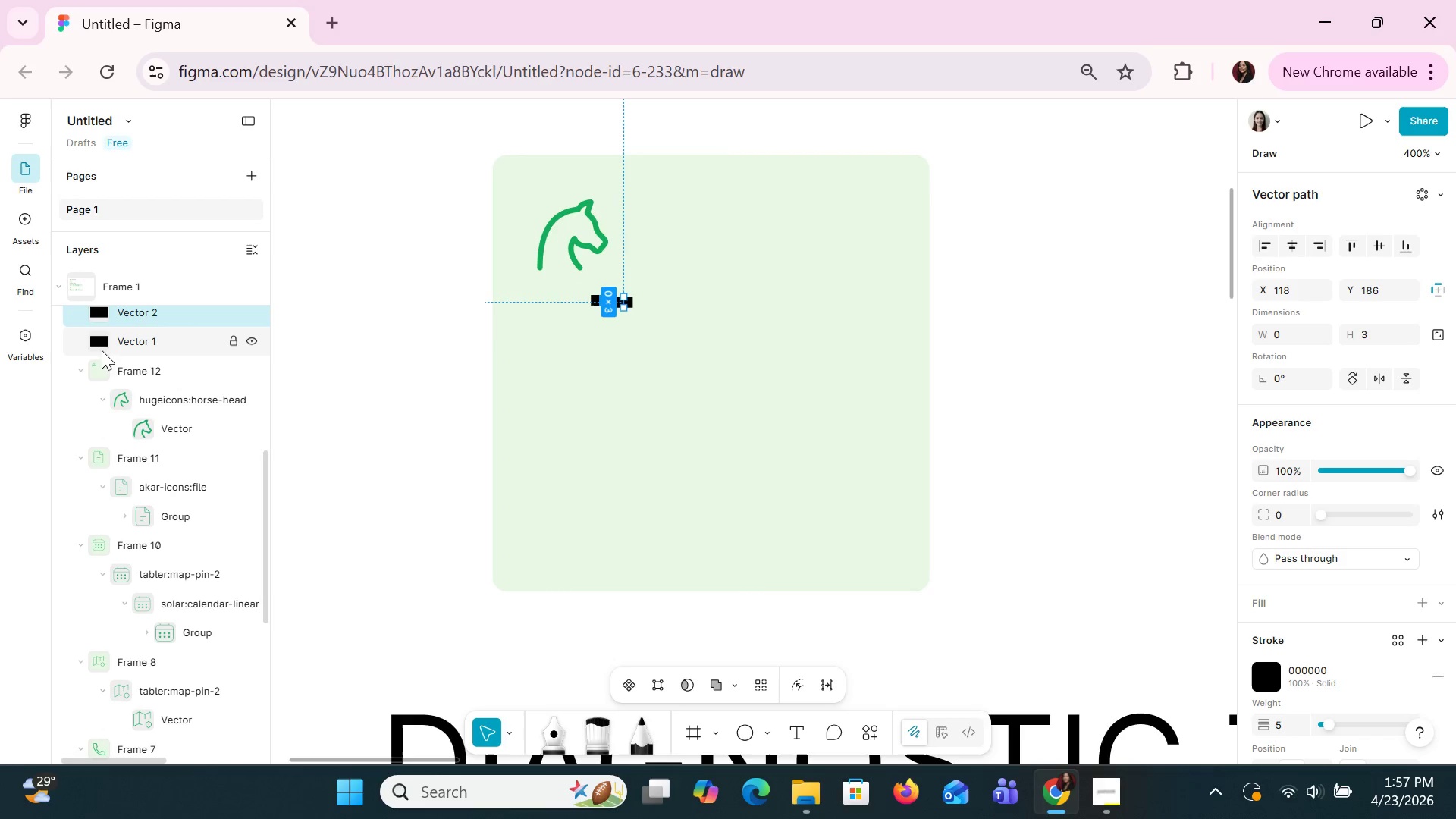 
hold_key(key=ShiftLeft, duration=0.72)
left_click([119, 344])
 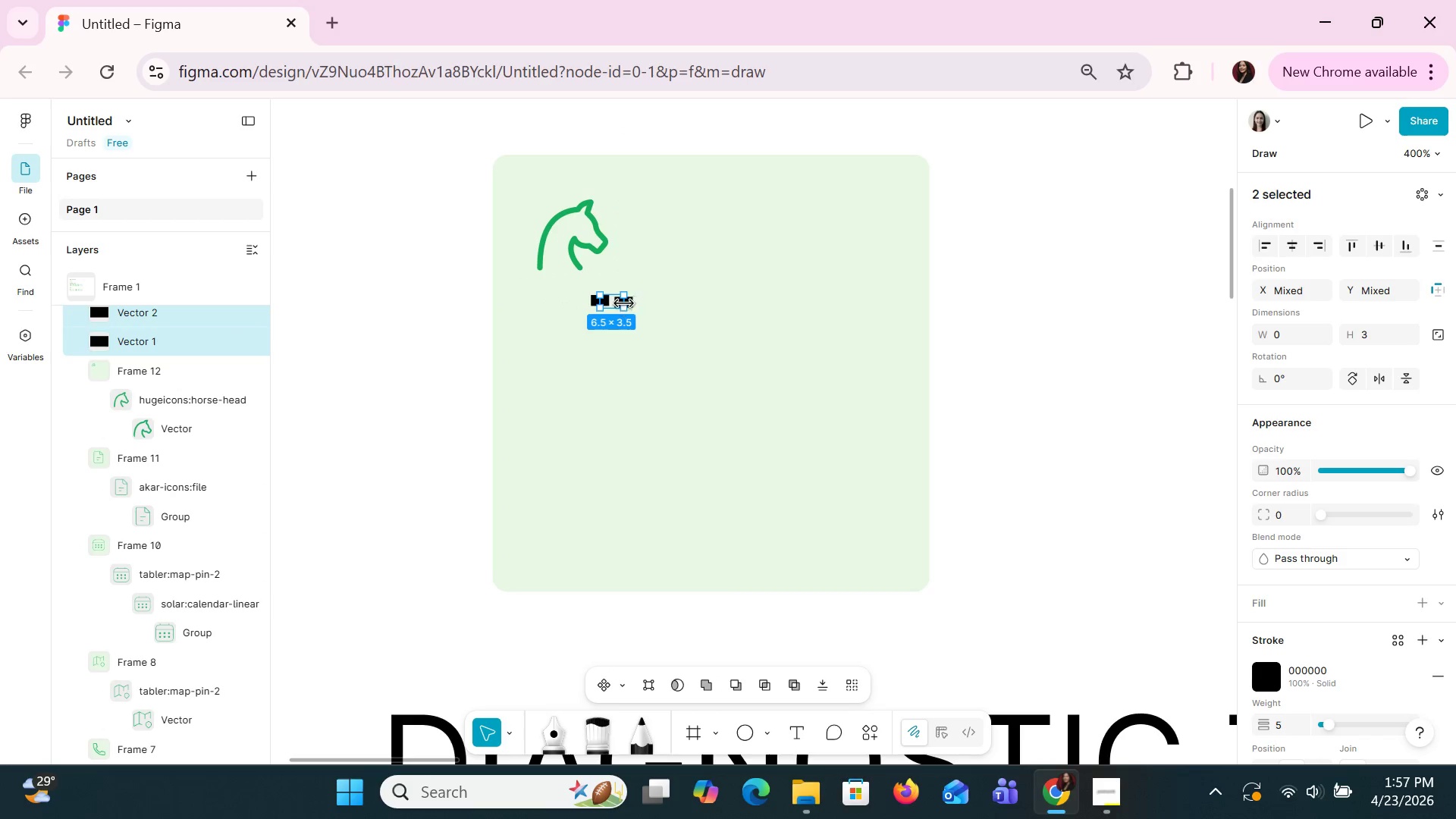 
left_click_drag(start_coordinate=[617, 301], to_coordinate=[786, 428])
 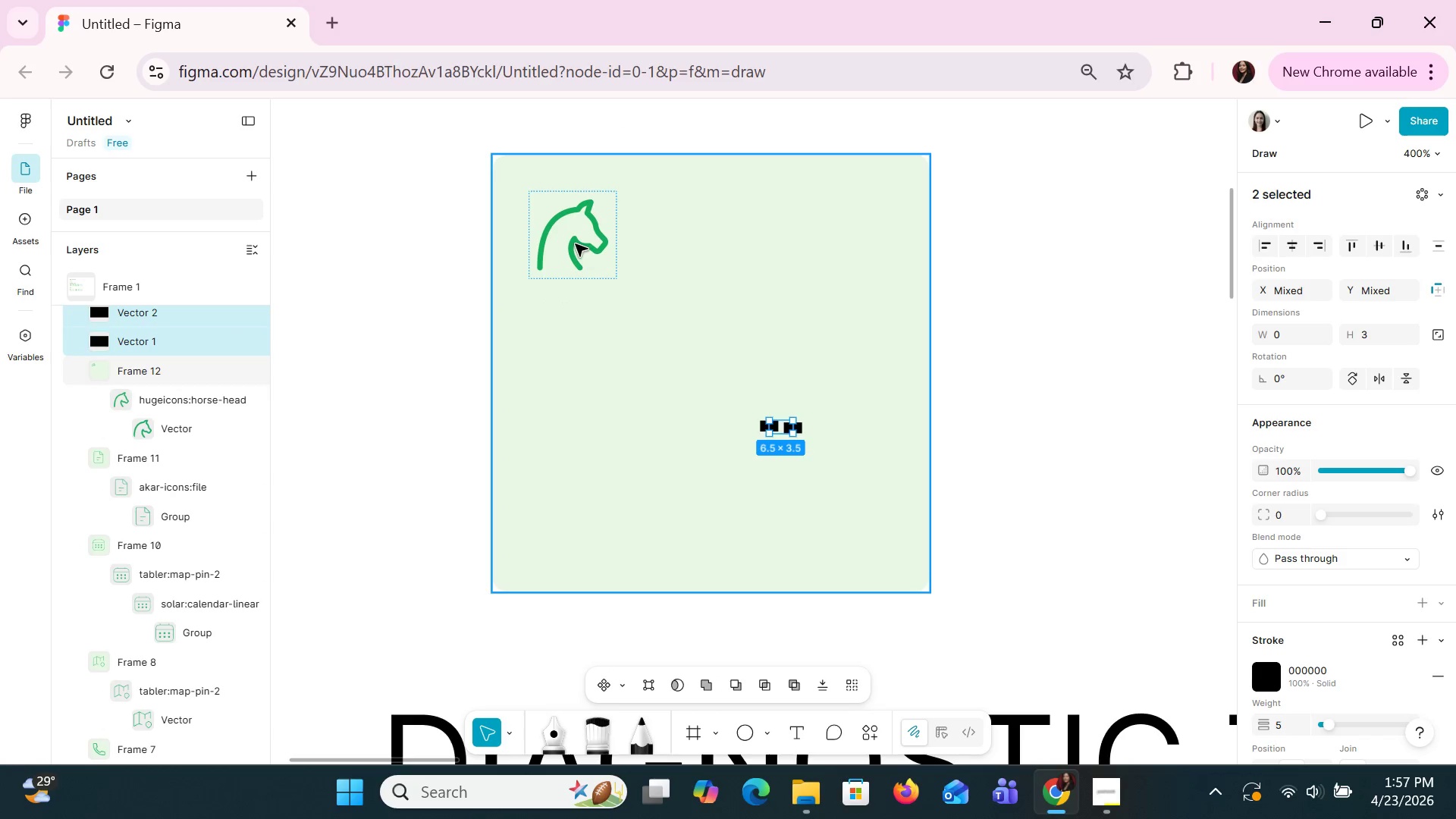 
left_click_drag(start_coordinate=[575, 243], to_coordinate=[623, 253])
 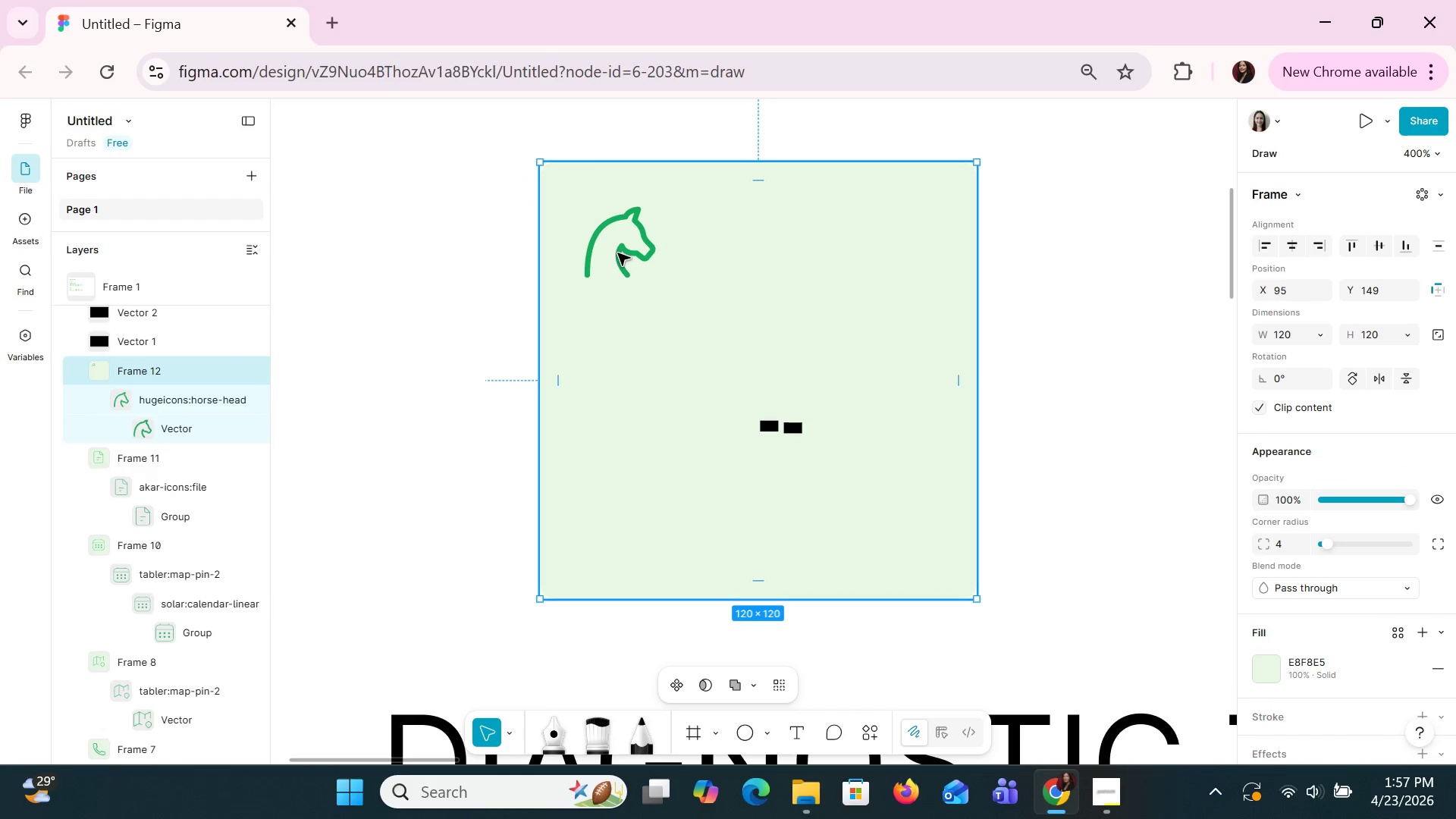 
key(Control+Z)
 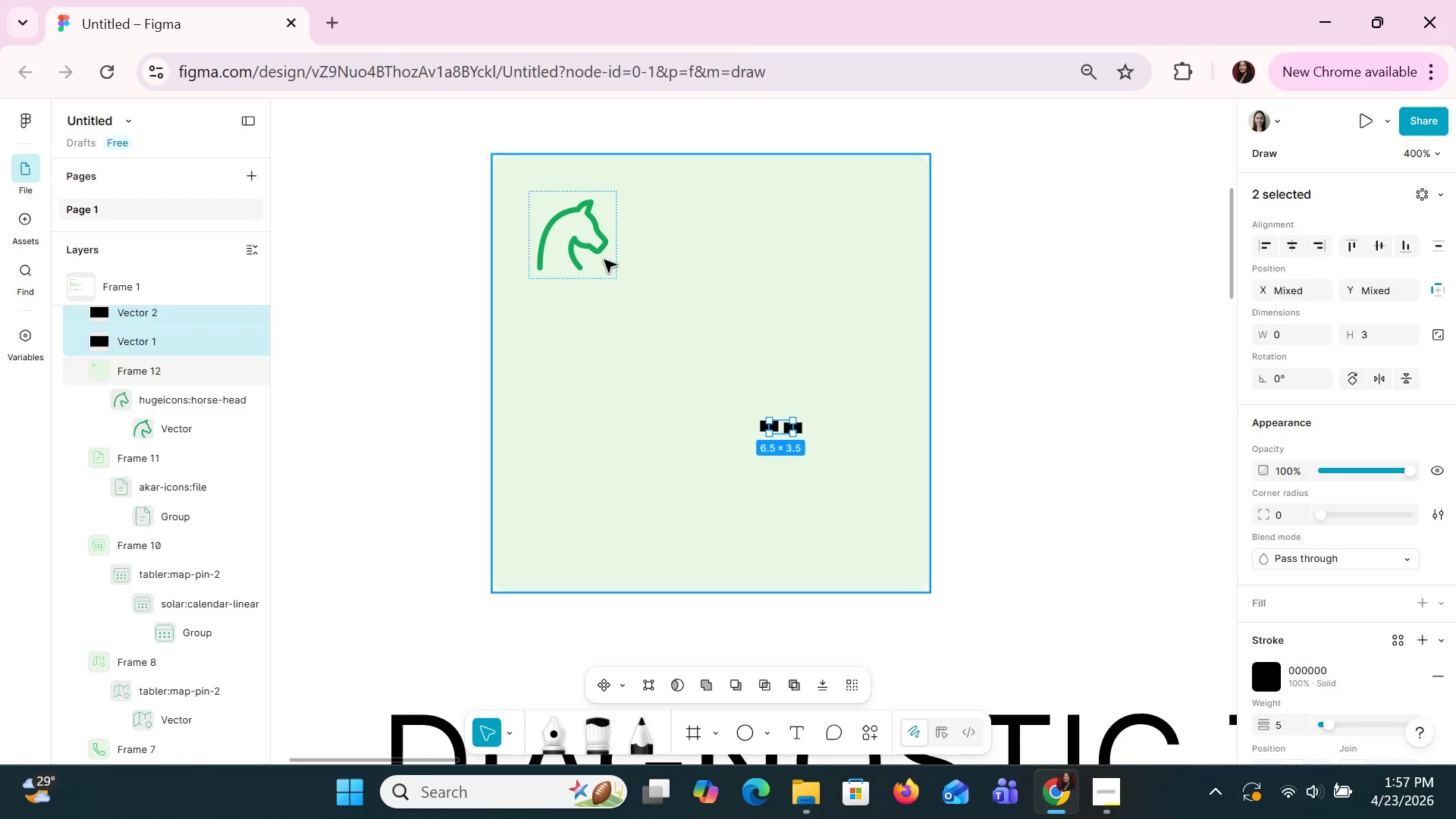 
double_click([604, 259])
 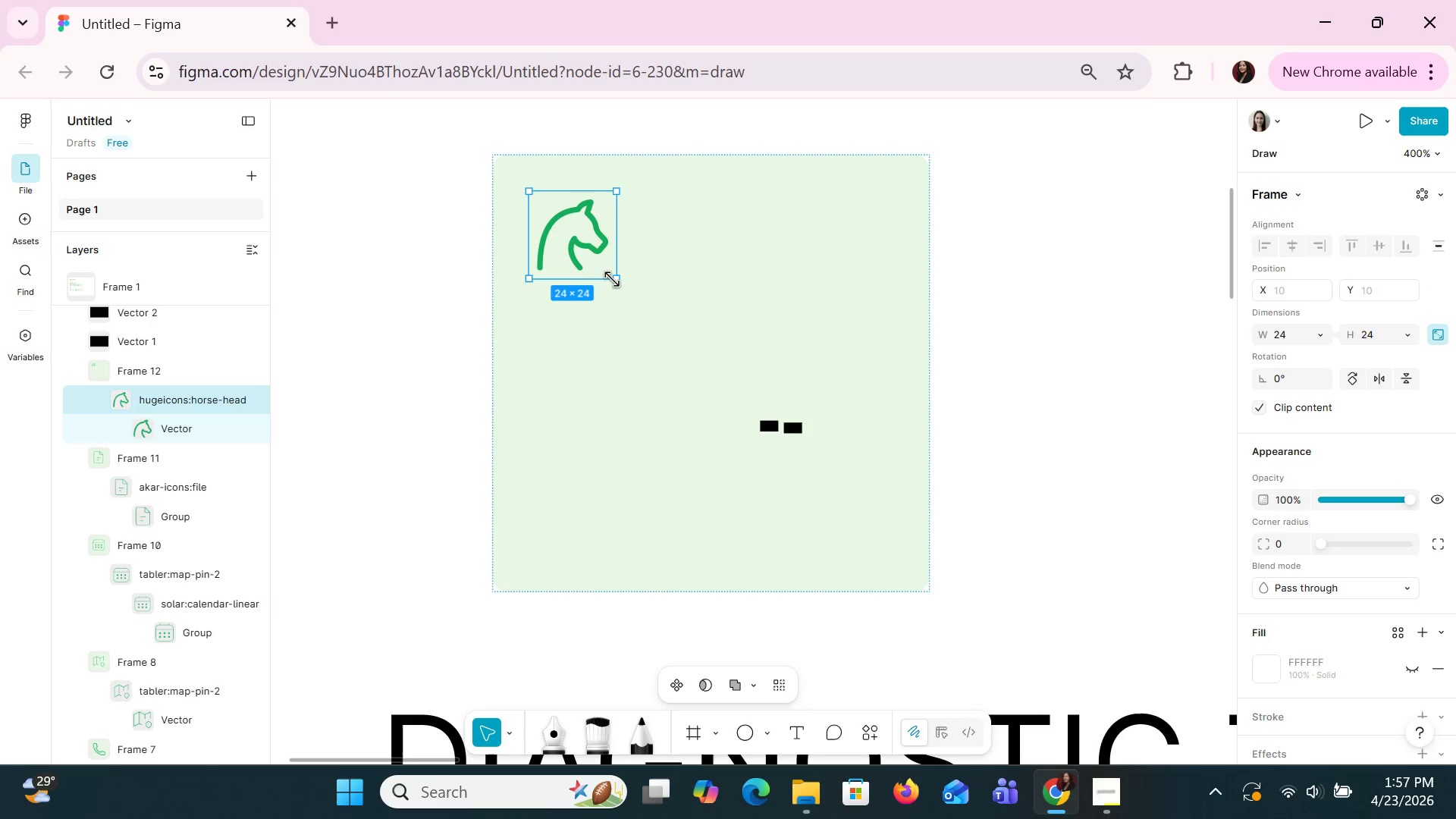 
left_click_drag(start_coordinate=[612, 280], to_coordinate=[695, 346])
 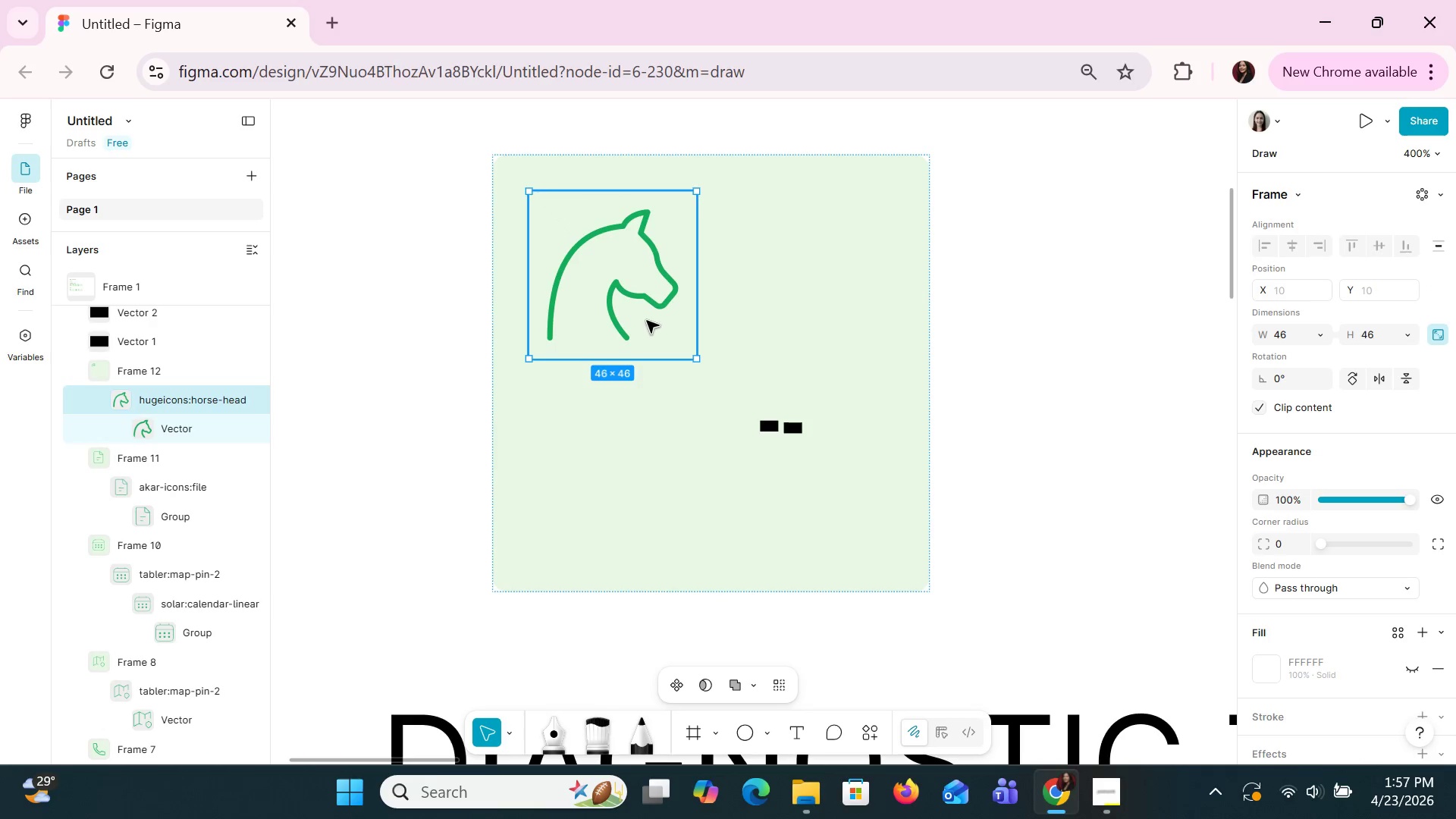 
left_click_drag(start_coordinate=[646, 320], to_coordinate=[732, 342])
 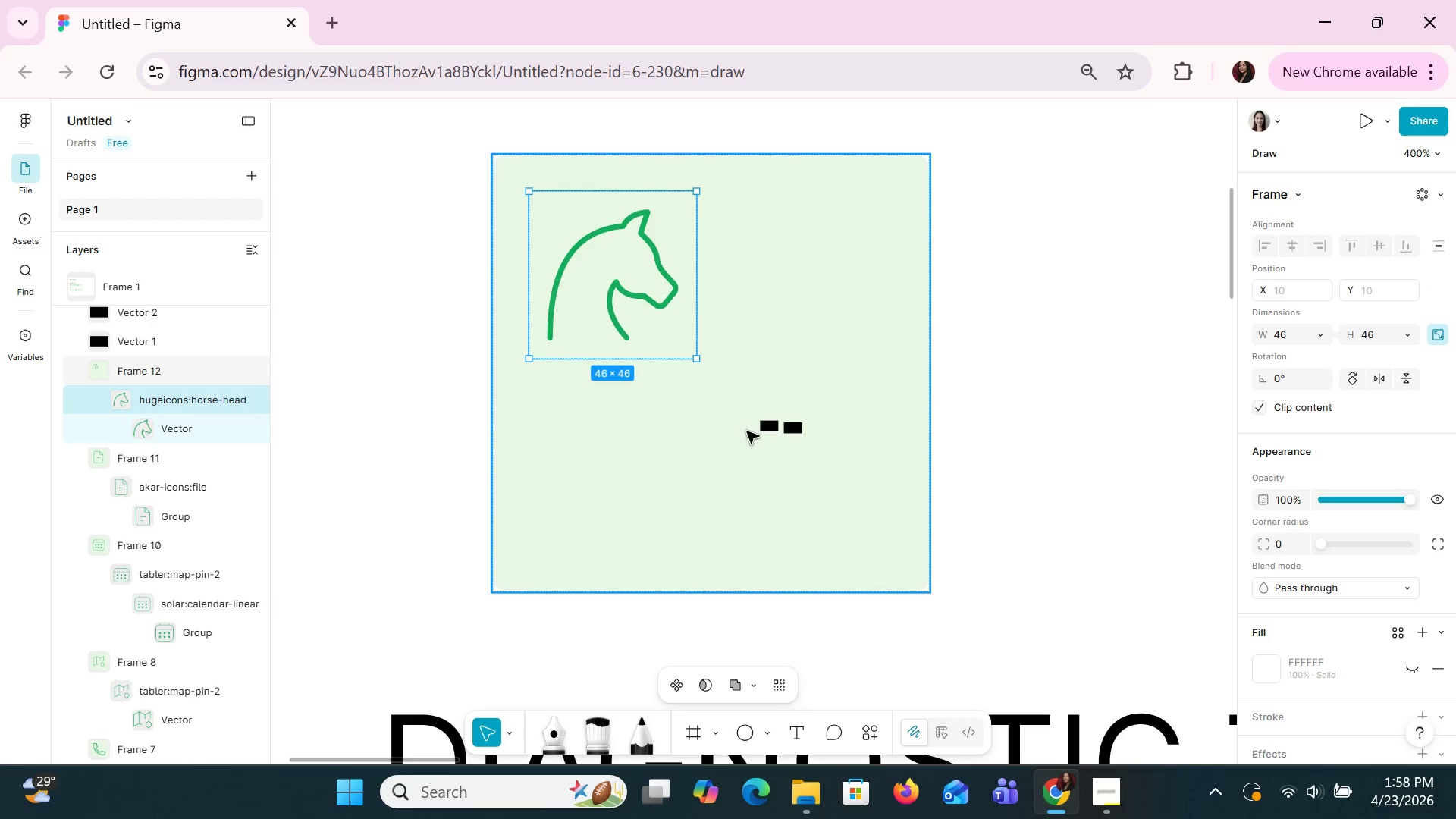 
left_click([670, 284])
 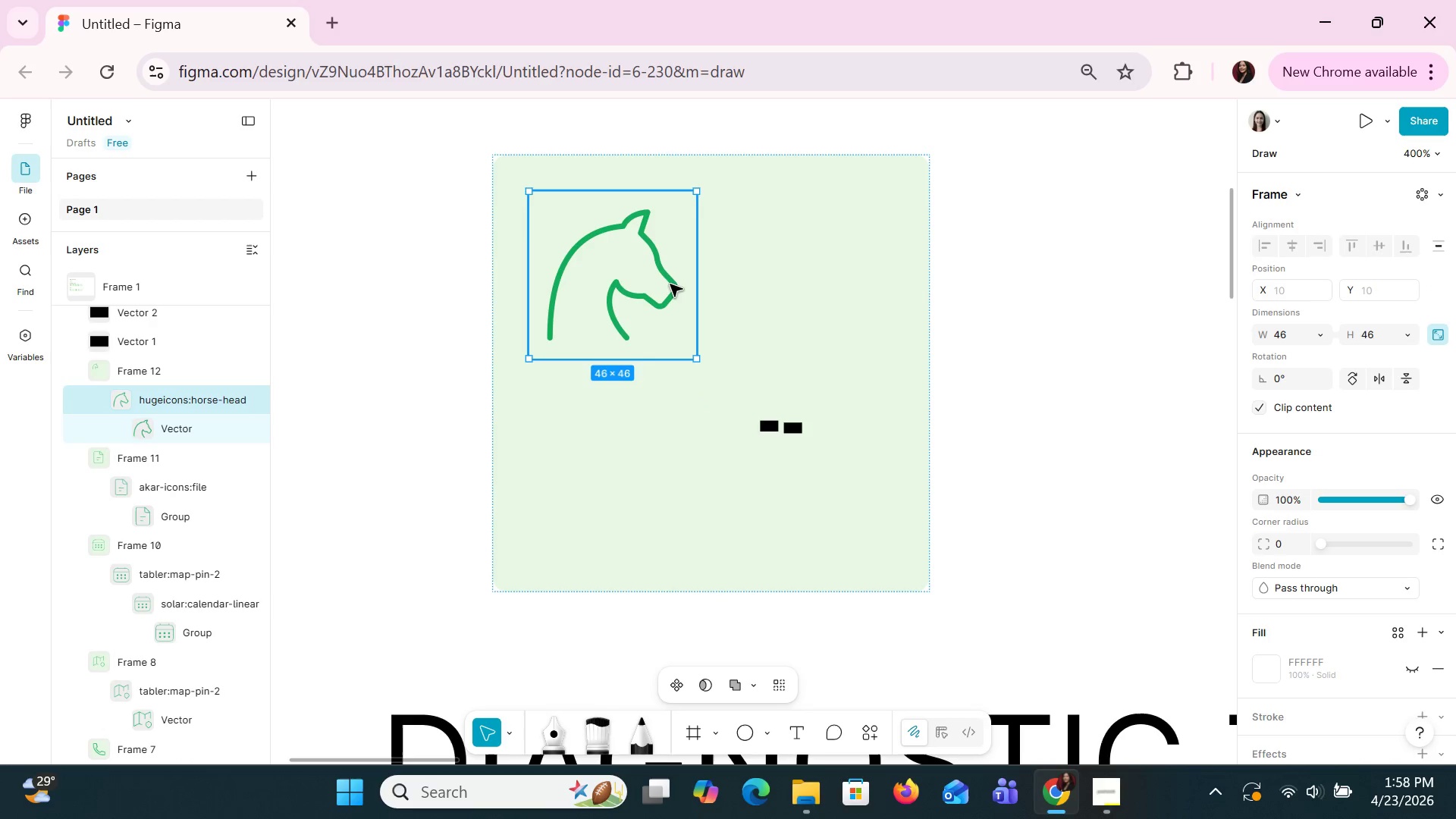 
double_click([670, 284])
 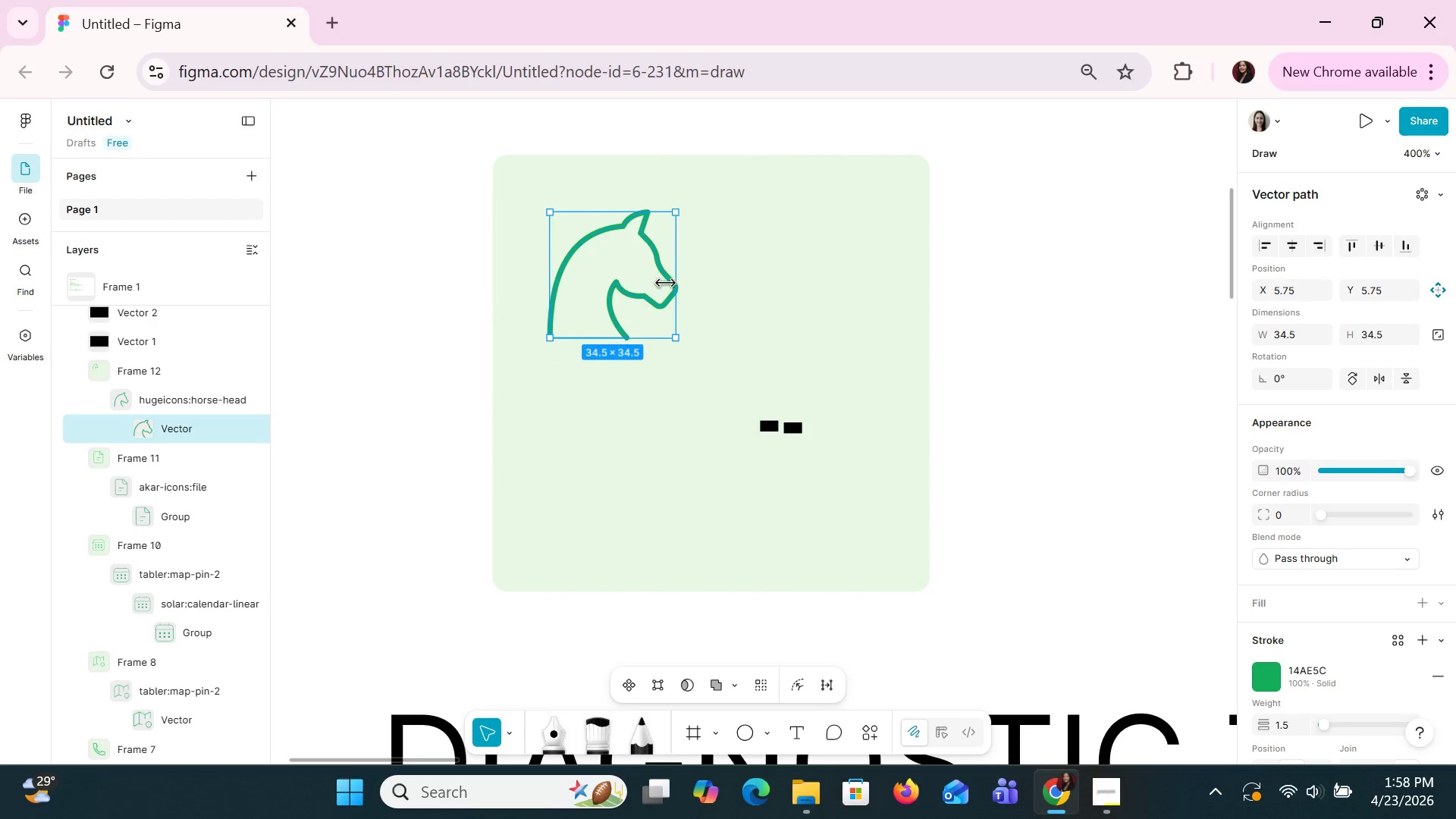 
left_click([647, 277])
 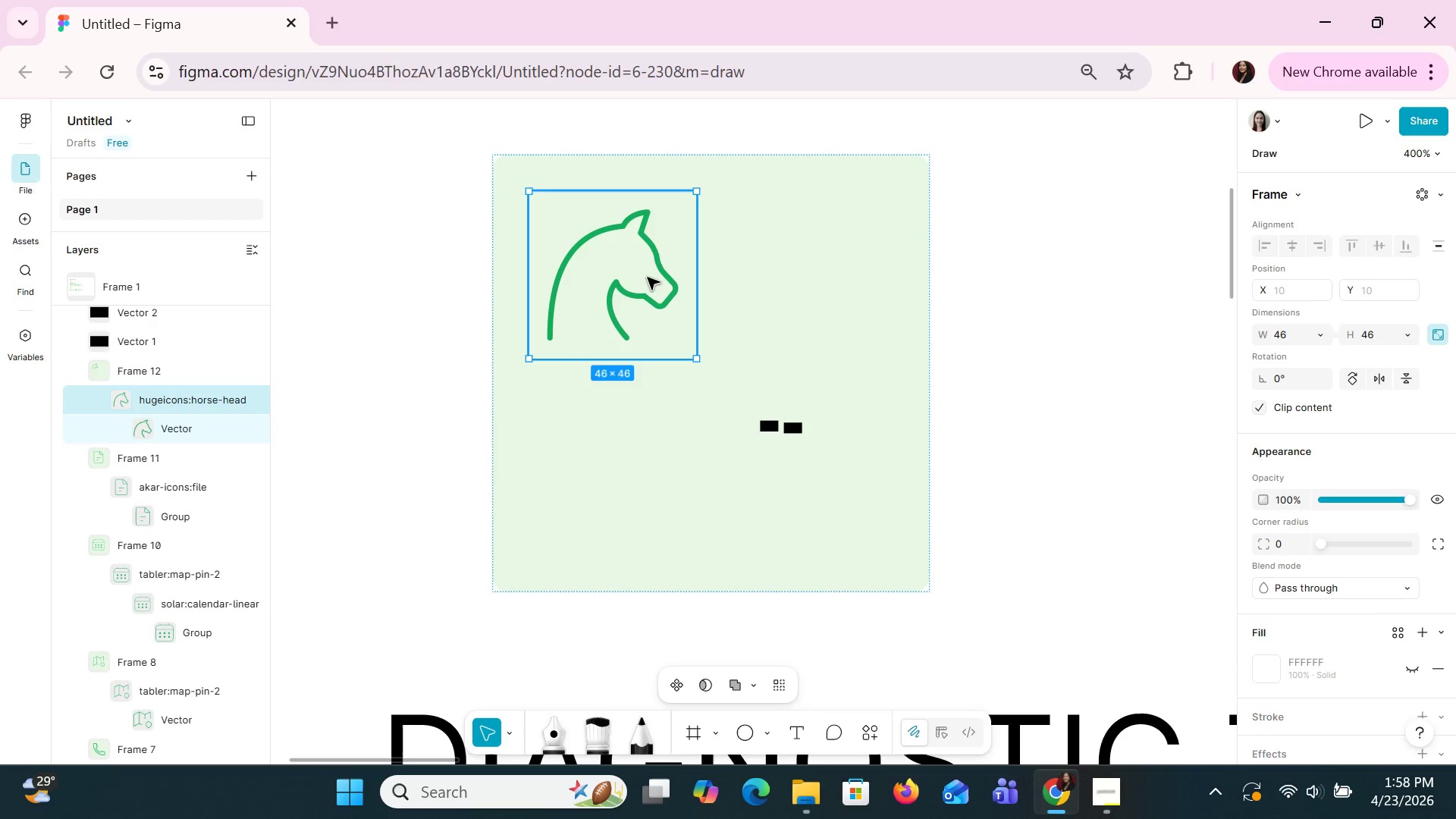 
double_click([647, 277])
 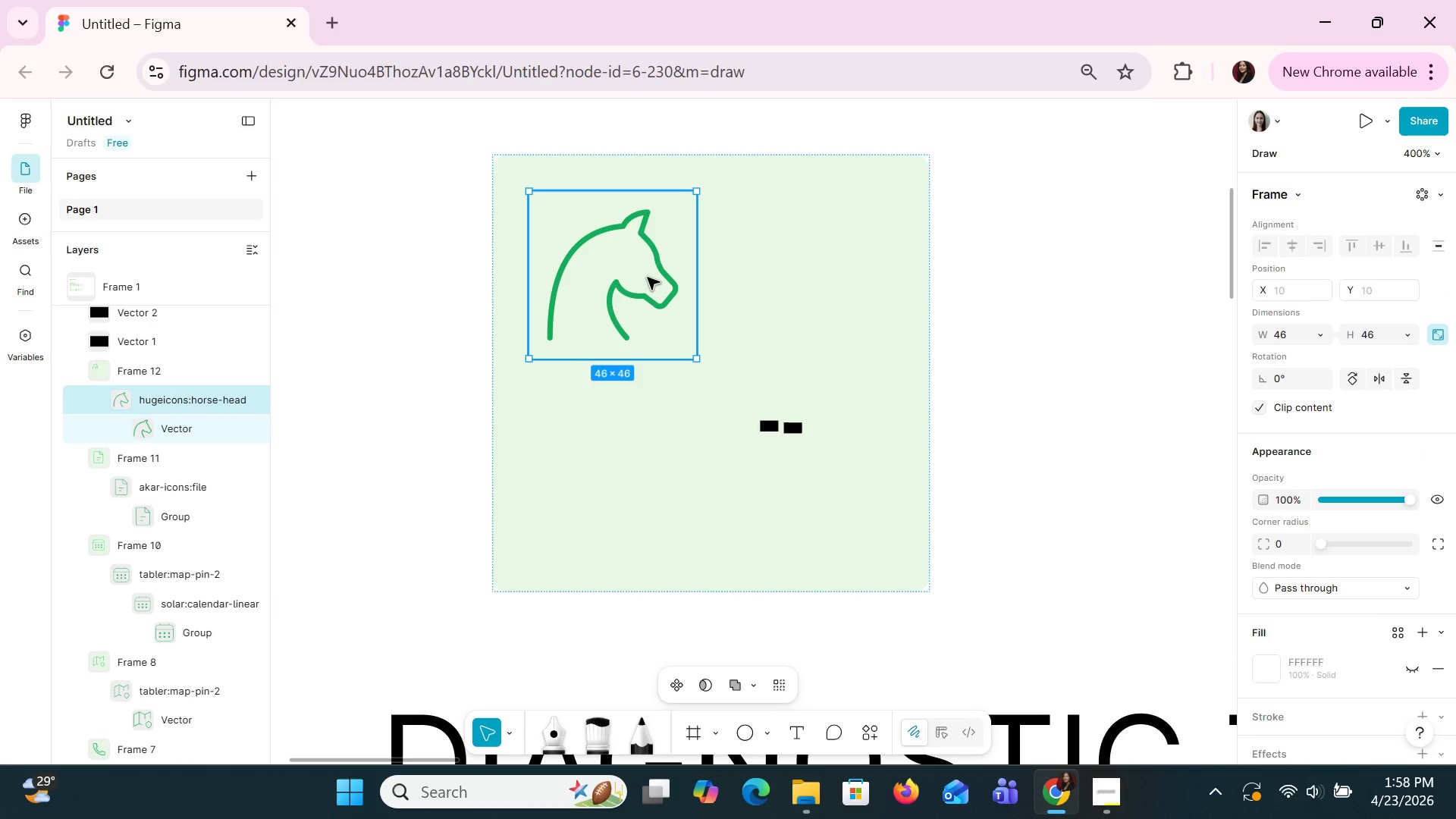 
double_click([647, 277])
 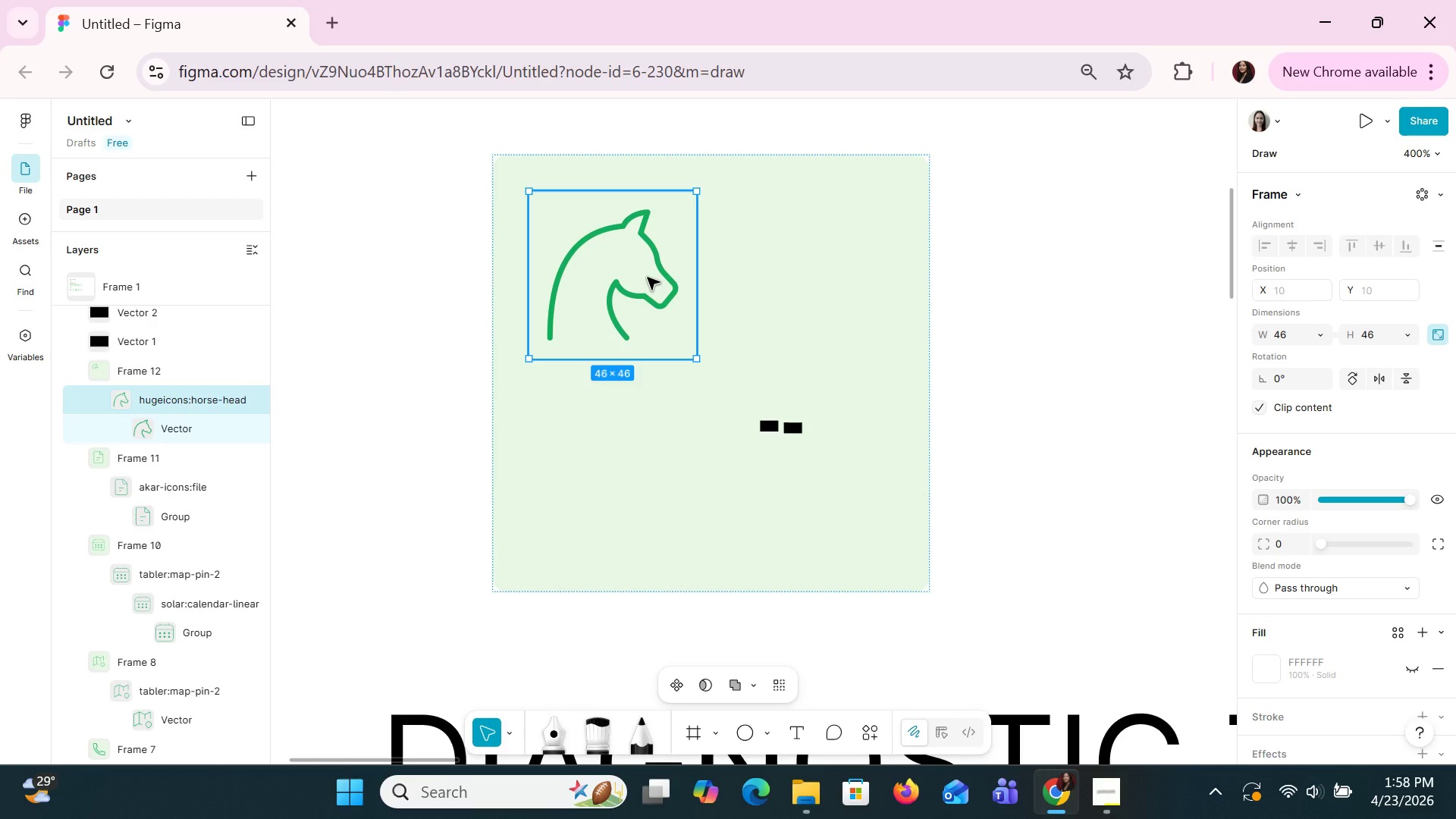 
left_click_drag(start_coordinate=[647, 277], to_coordinate=[751, 290])
 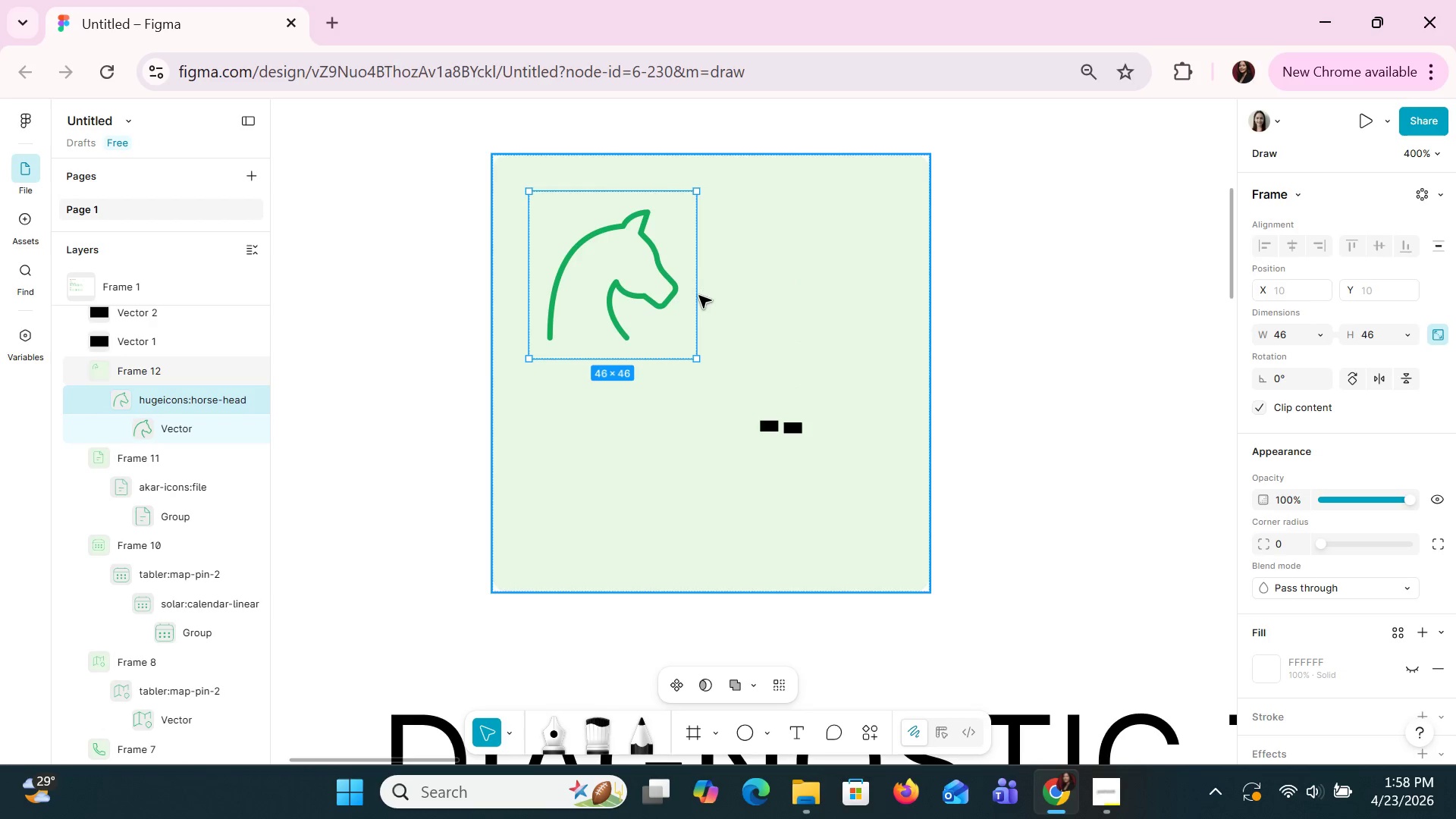 
left_click_drag(start_coordinate=[697, 295], to_coordinate=[746, 296])
 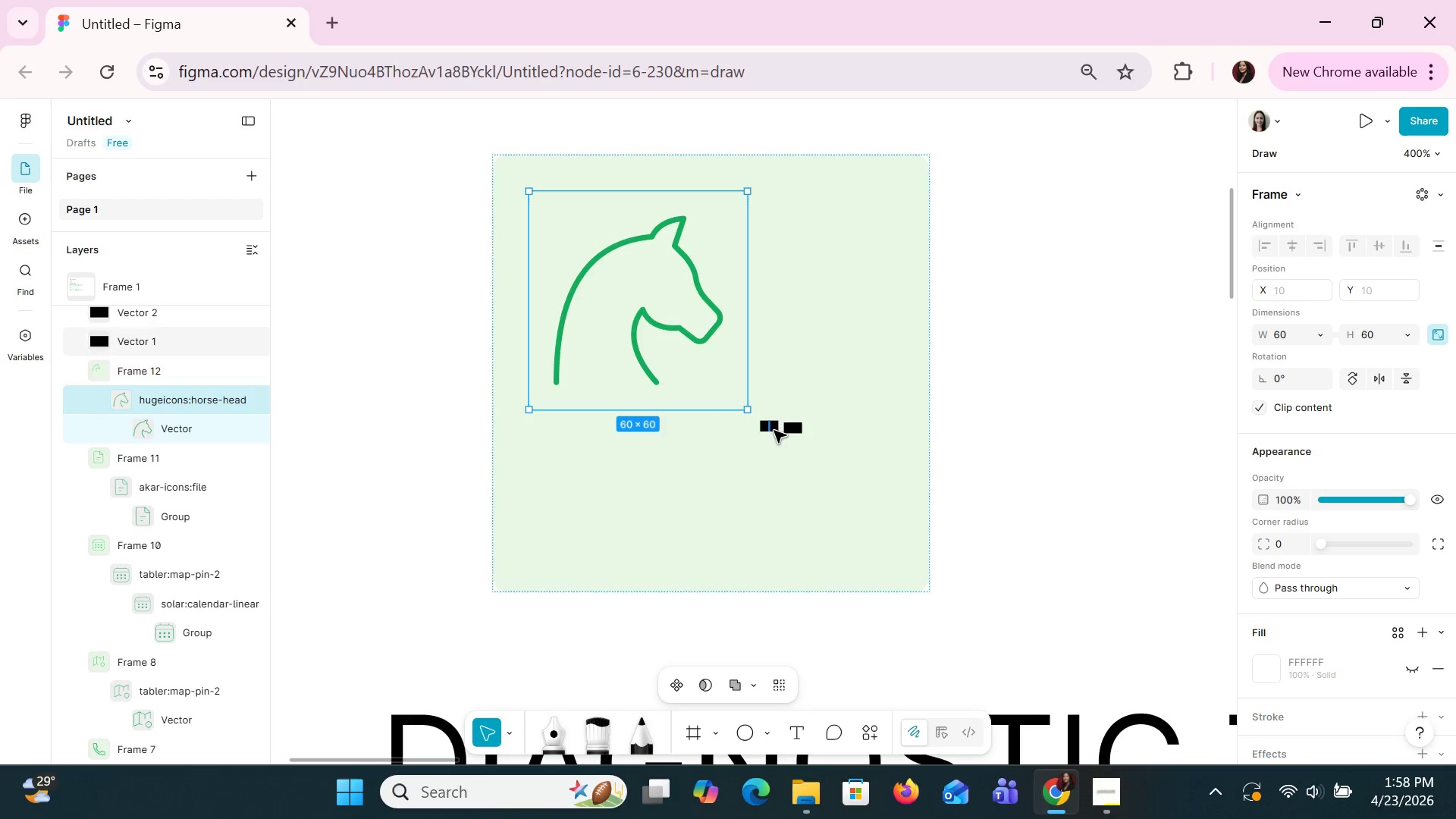 
left_click([770, 427])
 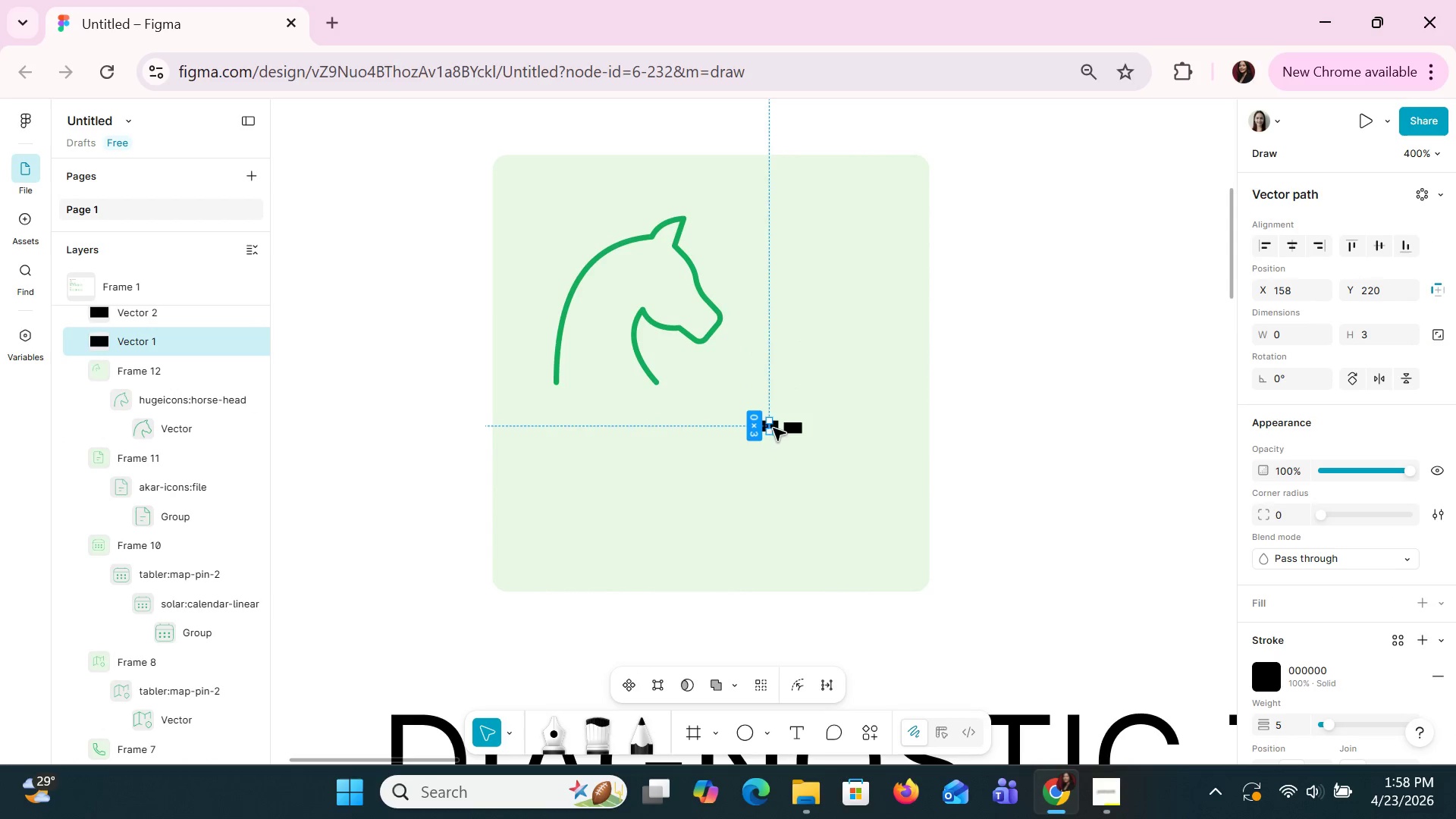 
hold_key(key=ControlLeft, duration=1.17)
left_click([798, 431])
 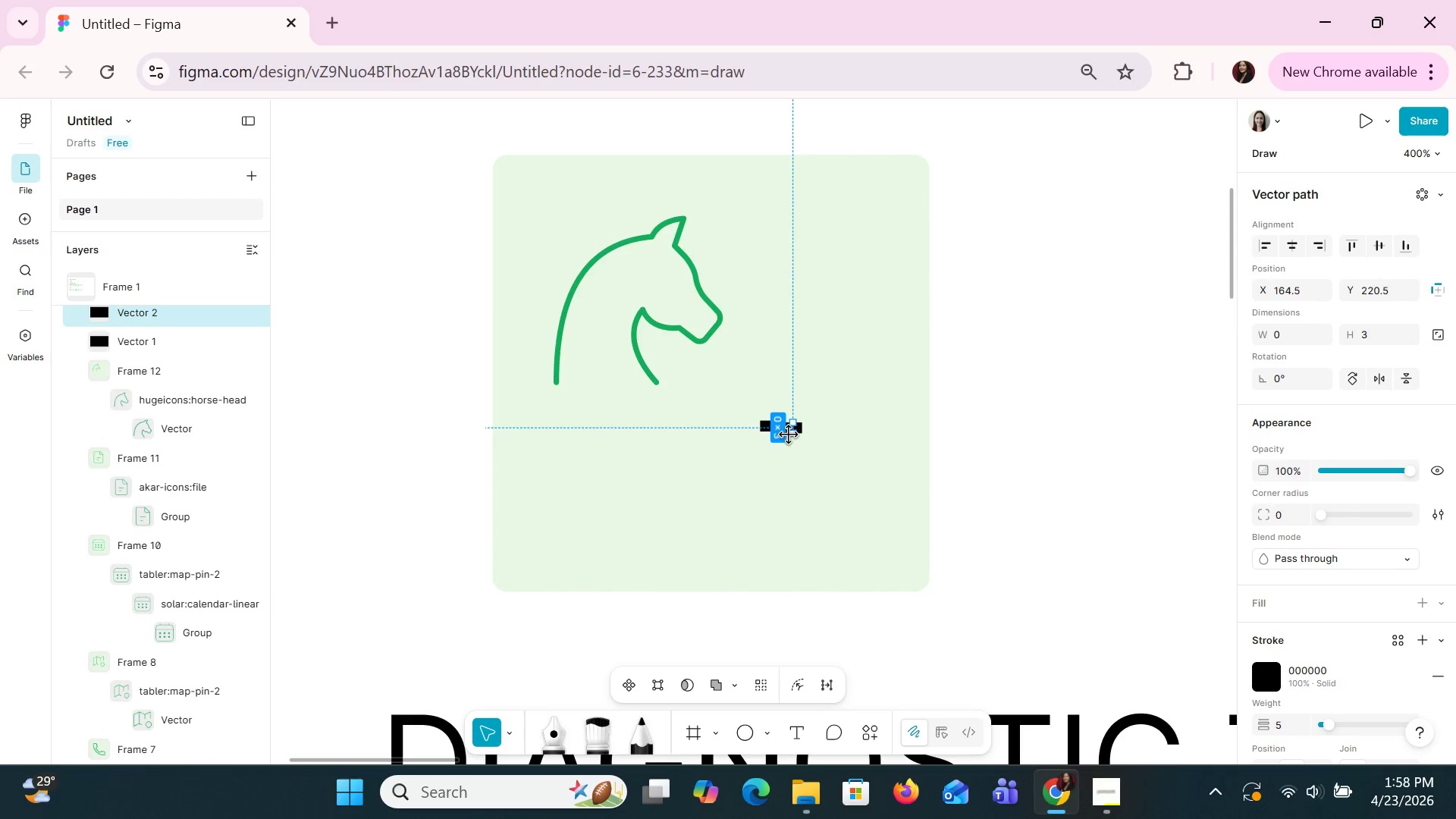 
hold_key(key=ShiftLeft, duration=1.52)
left_click([764, 430])
 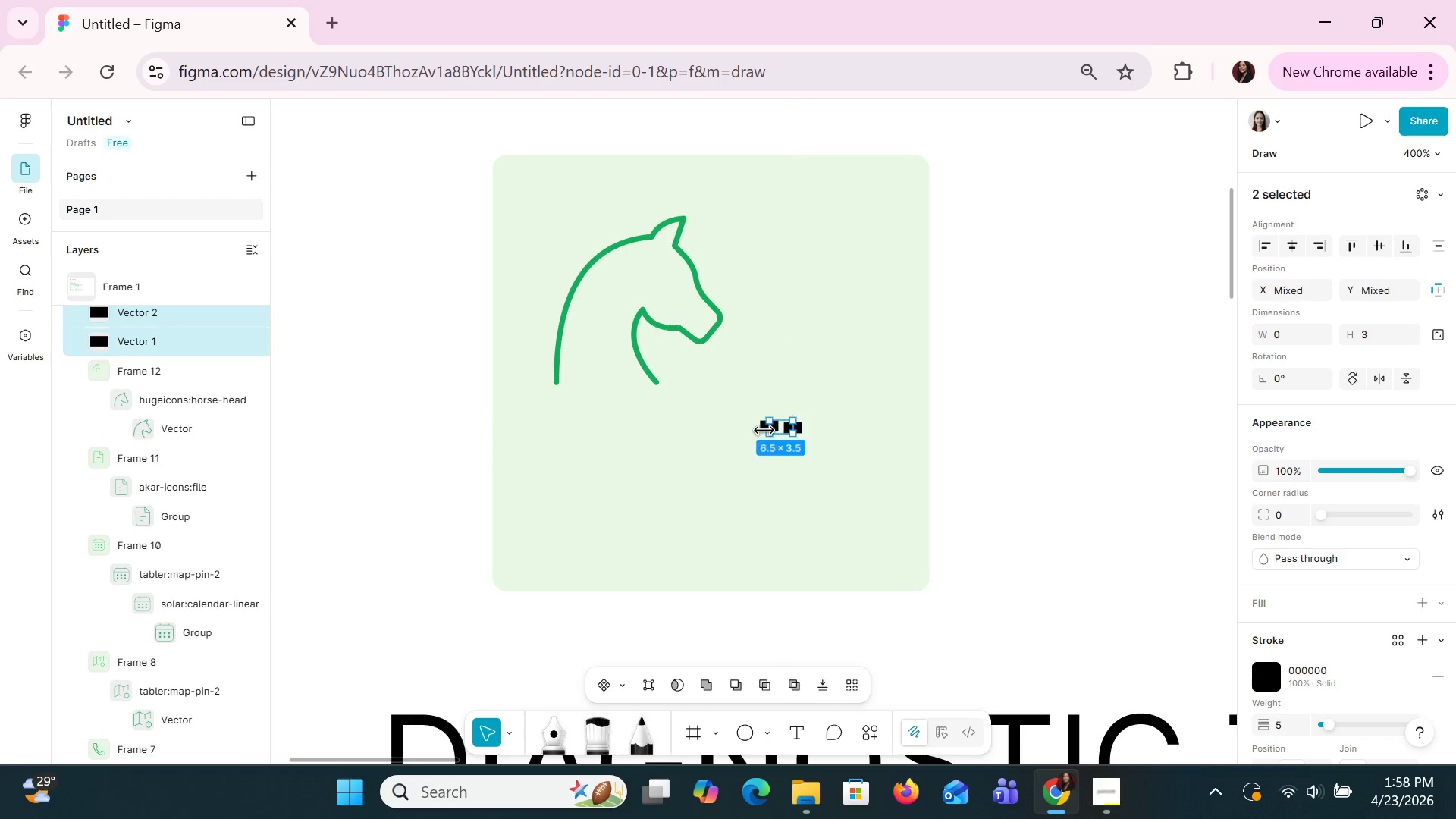 
key(Shift+ShiftLeft)
 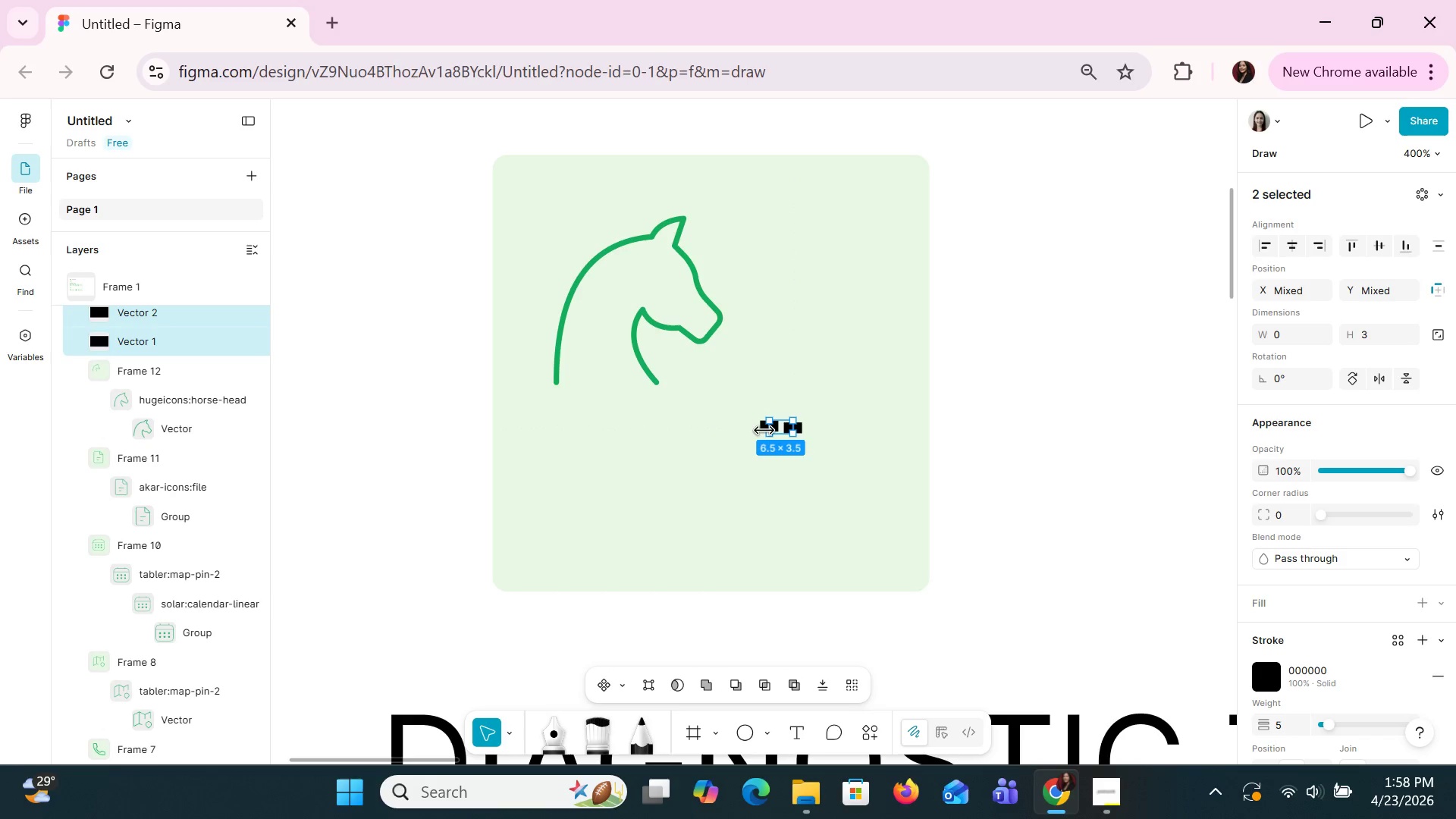 
key(Shift+ShiftLeft)
 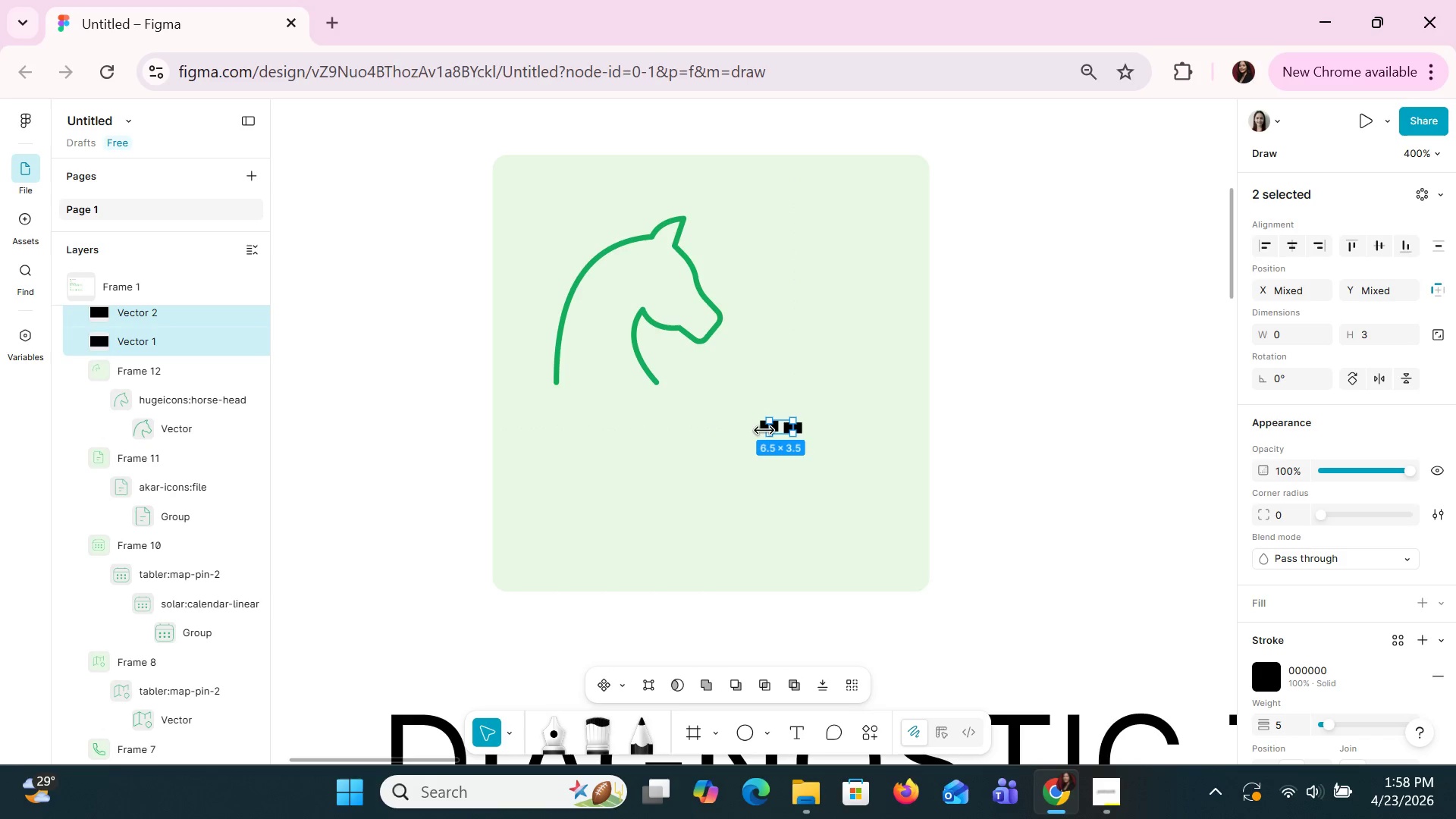 
key(Shift+ShiftLeft)
 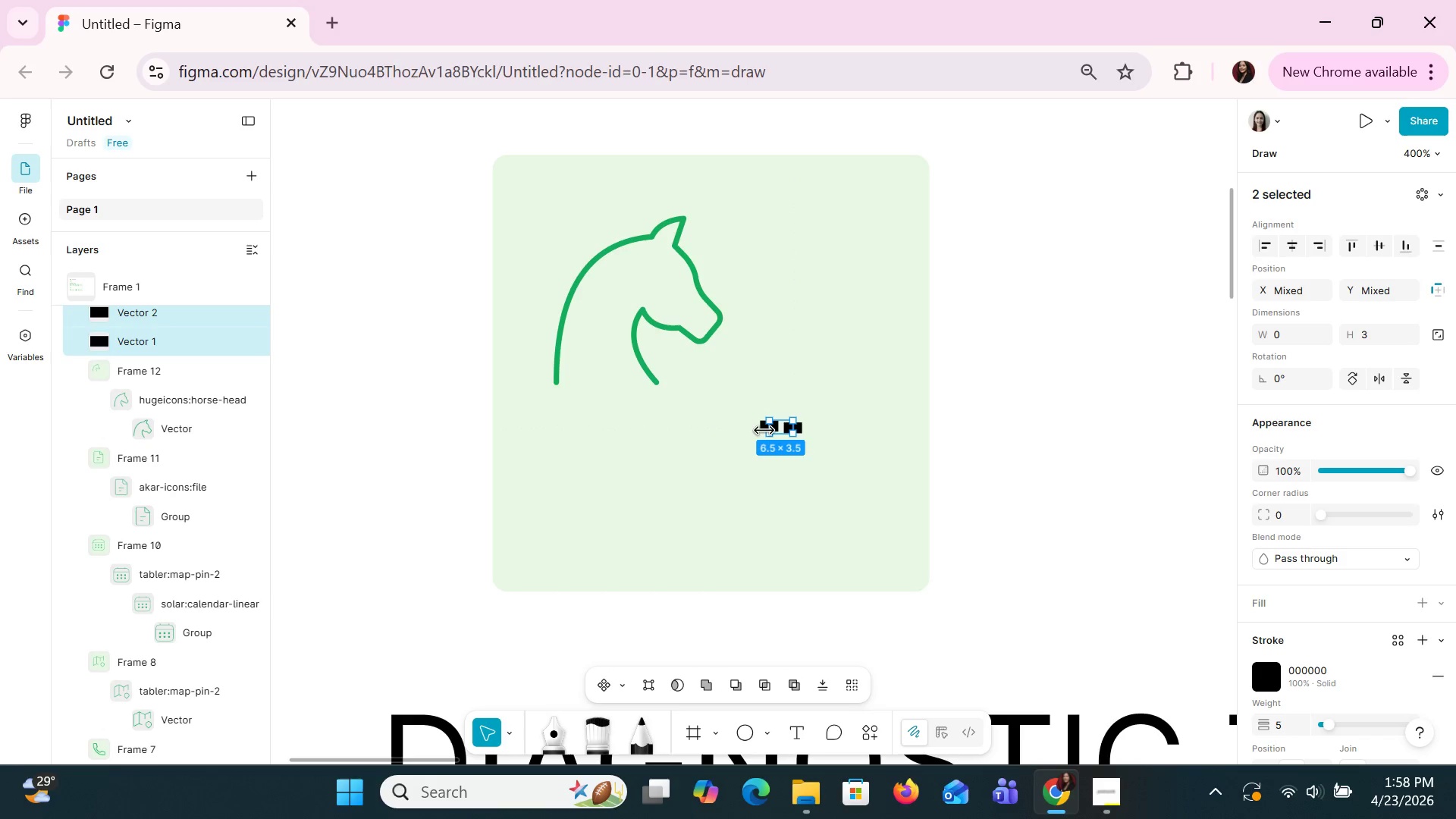 
key(Shift+ShiftLeft)
 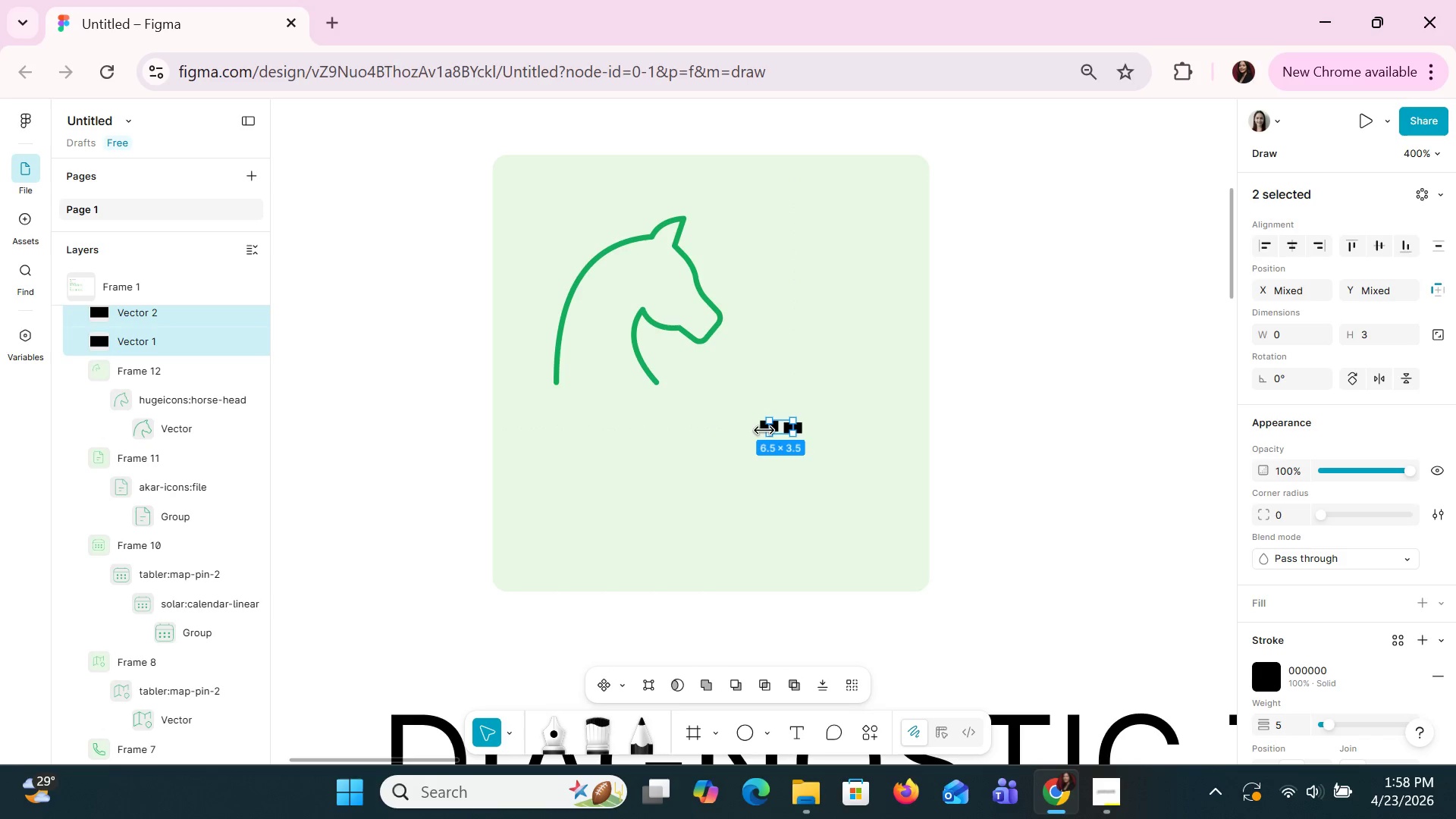 
key(Shift+ShiftLeft)
 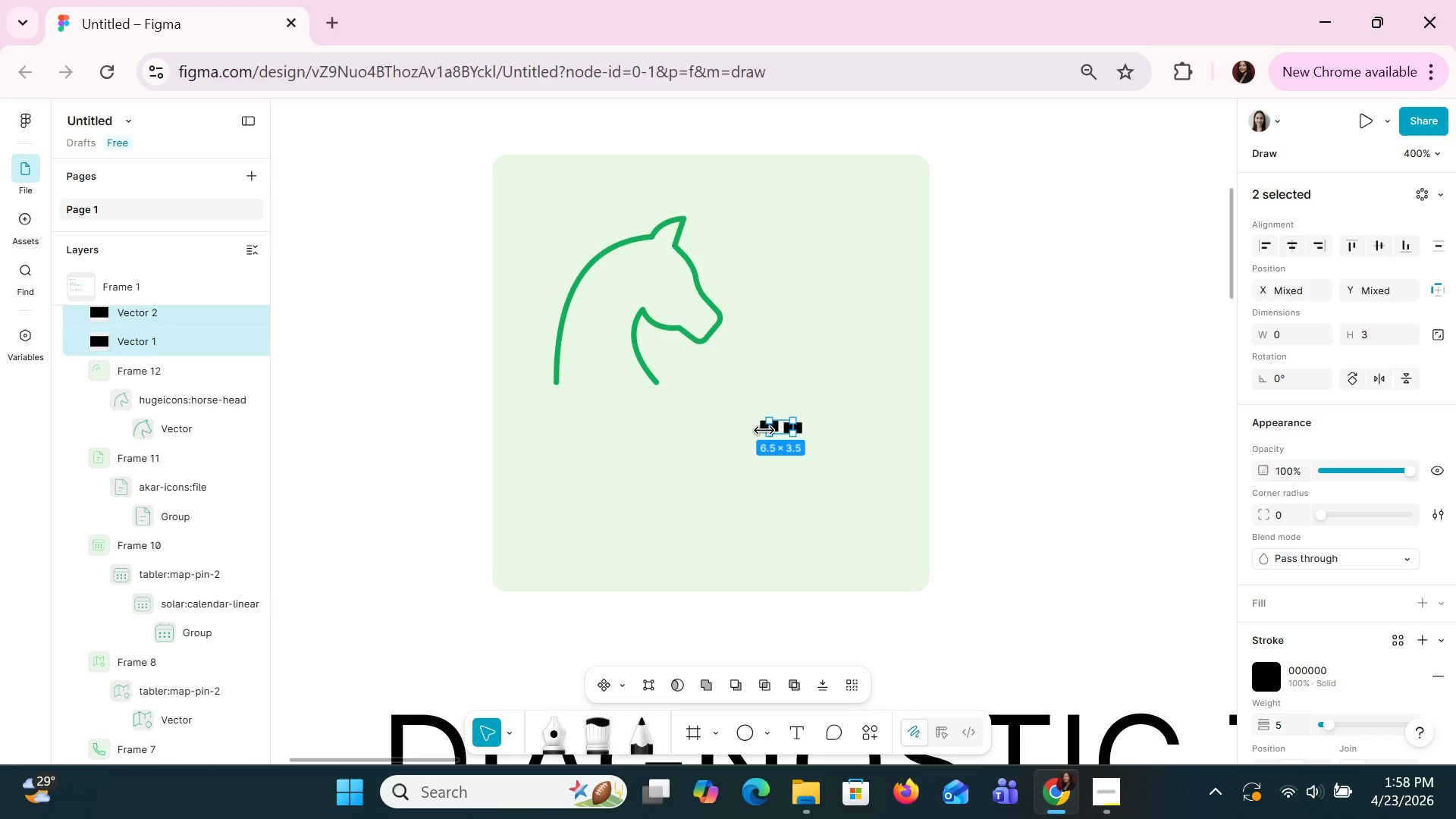 
key(Shift+ShiftLeft)
 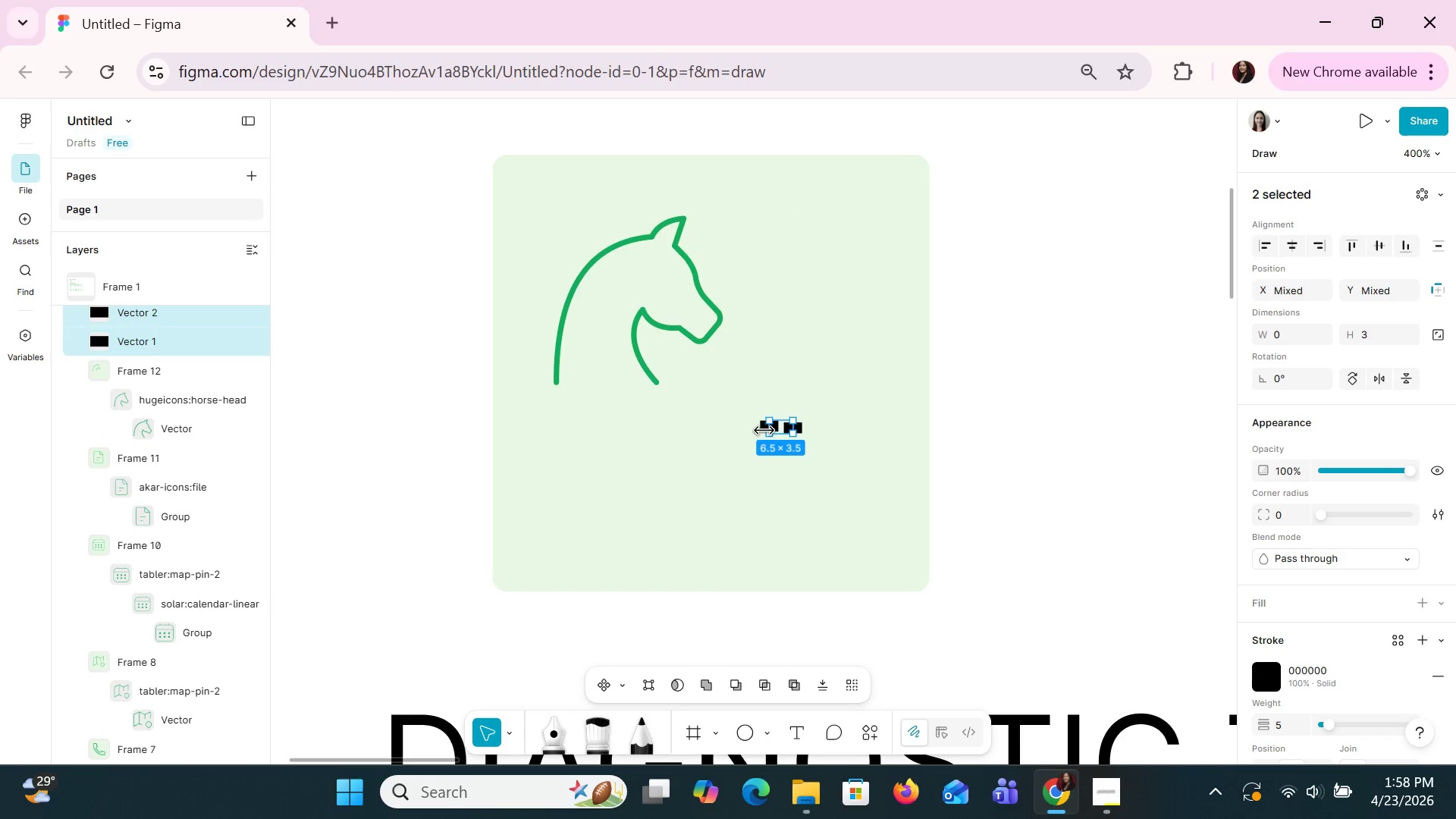 
key(Shift+ShiftLeft)
 